 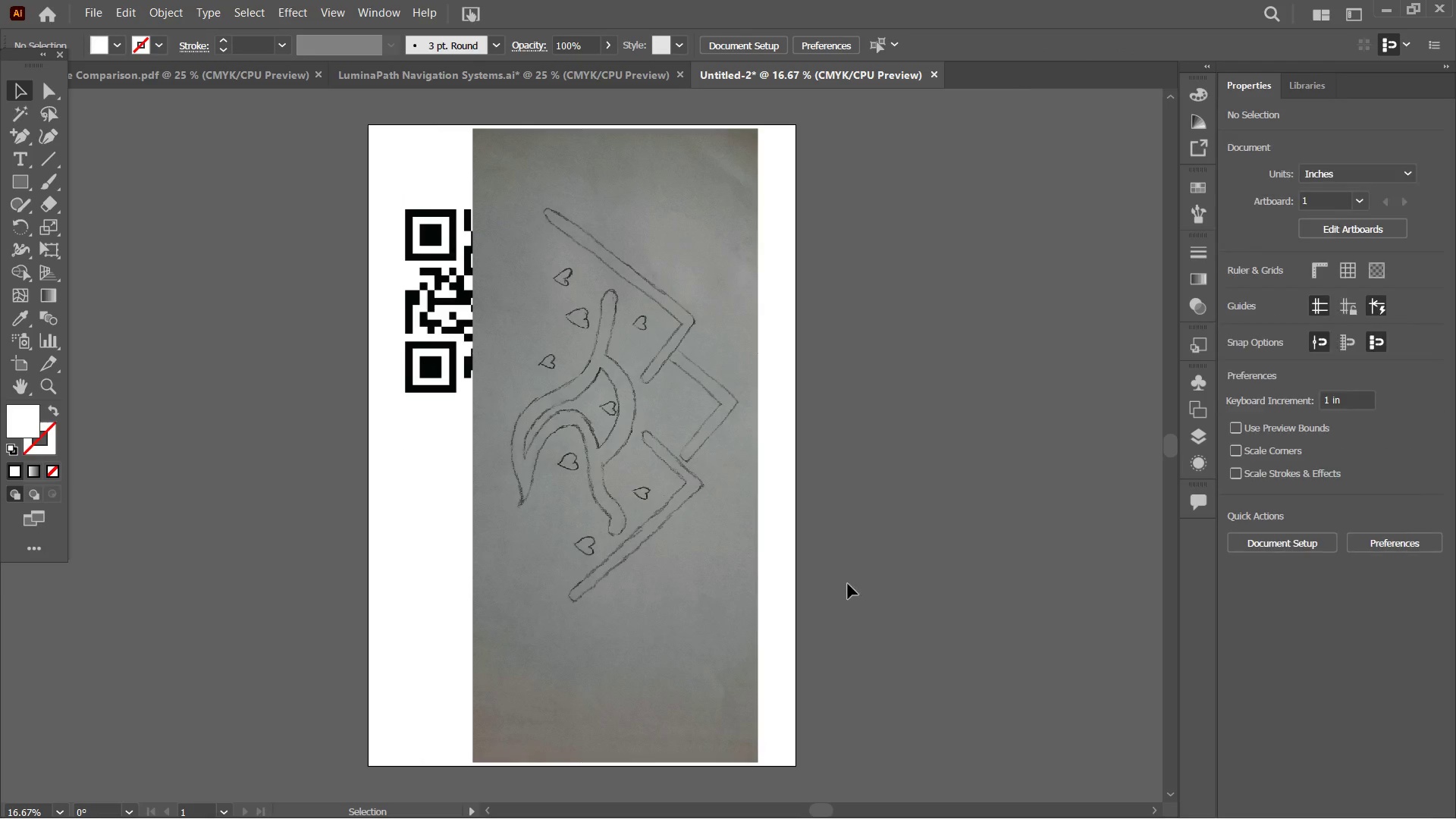 
left_click_drag(start_coordinate=[447, 368], to_coordinate=[286, 375])
 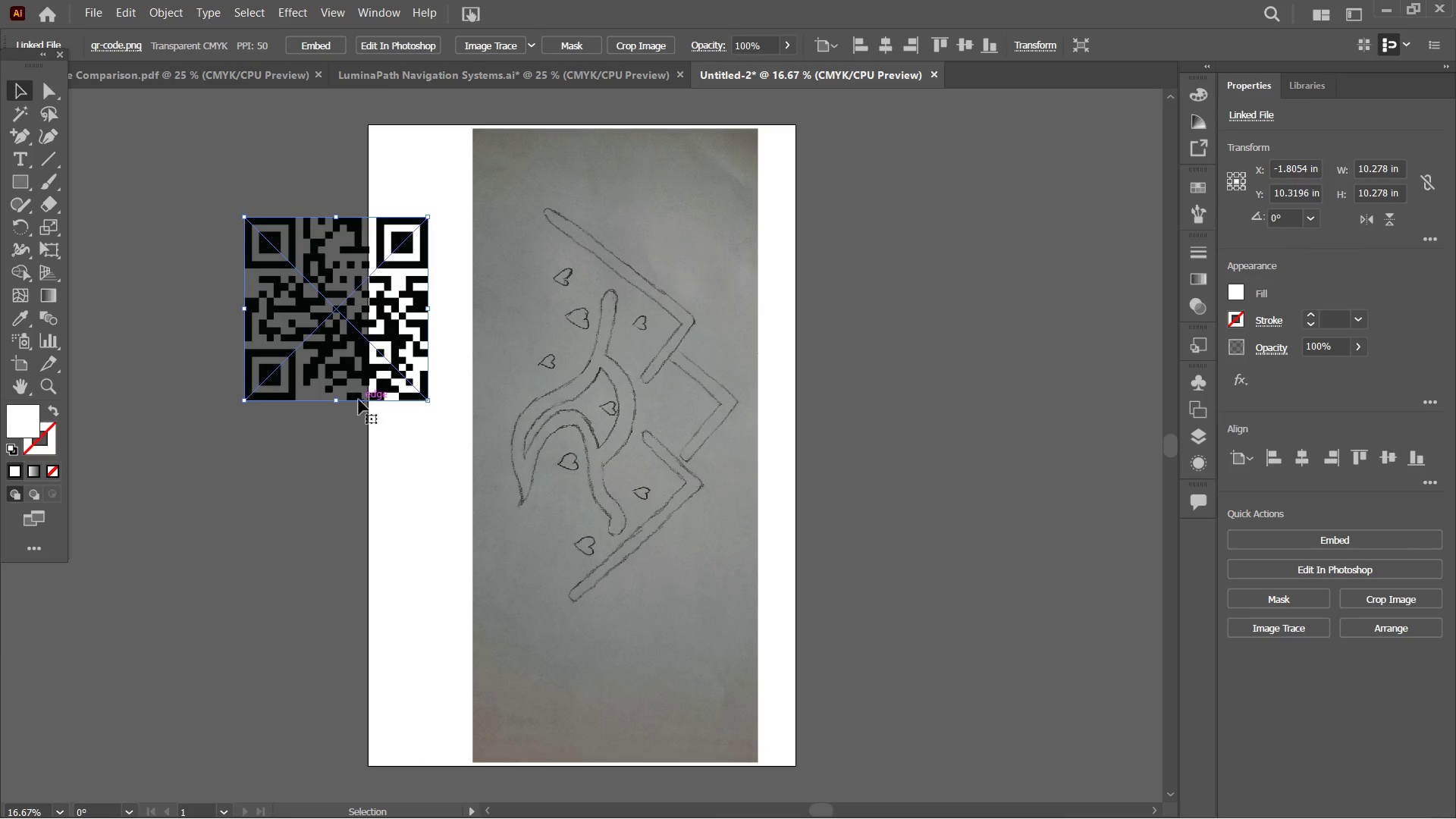 
left_click_drag(start_coordinate=[381, 364], to_coordinate=[216, 367])
 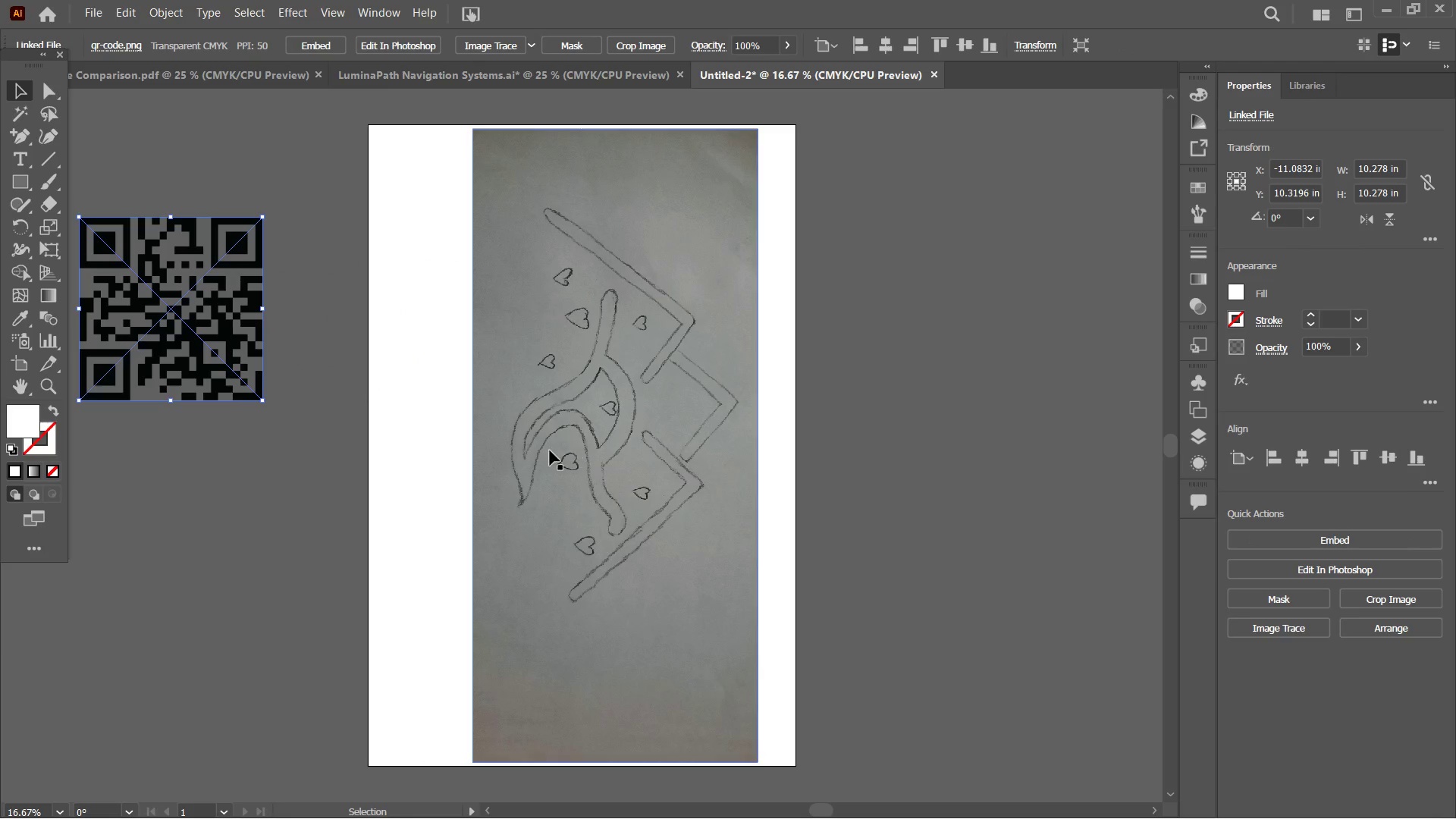 
left_click([570, 444])
 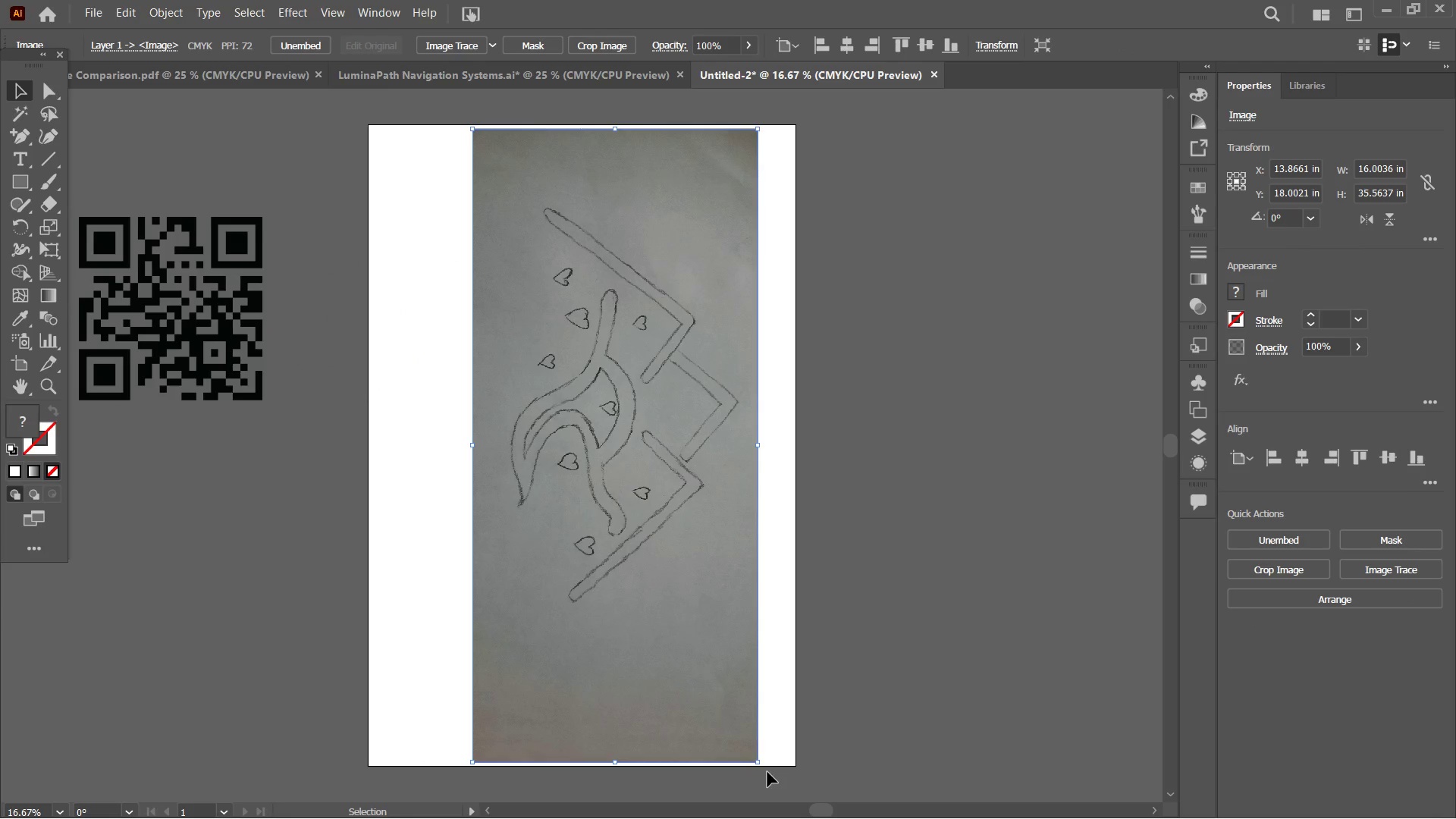 
left_click_drag(start_coordinate=[761, 771], to_coordinate=[912, 318])
 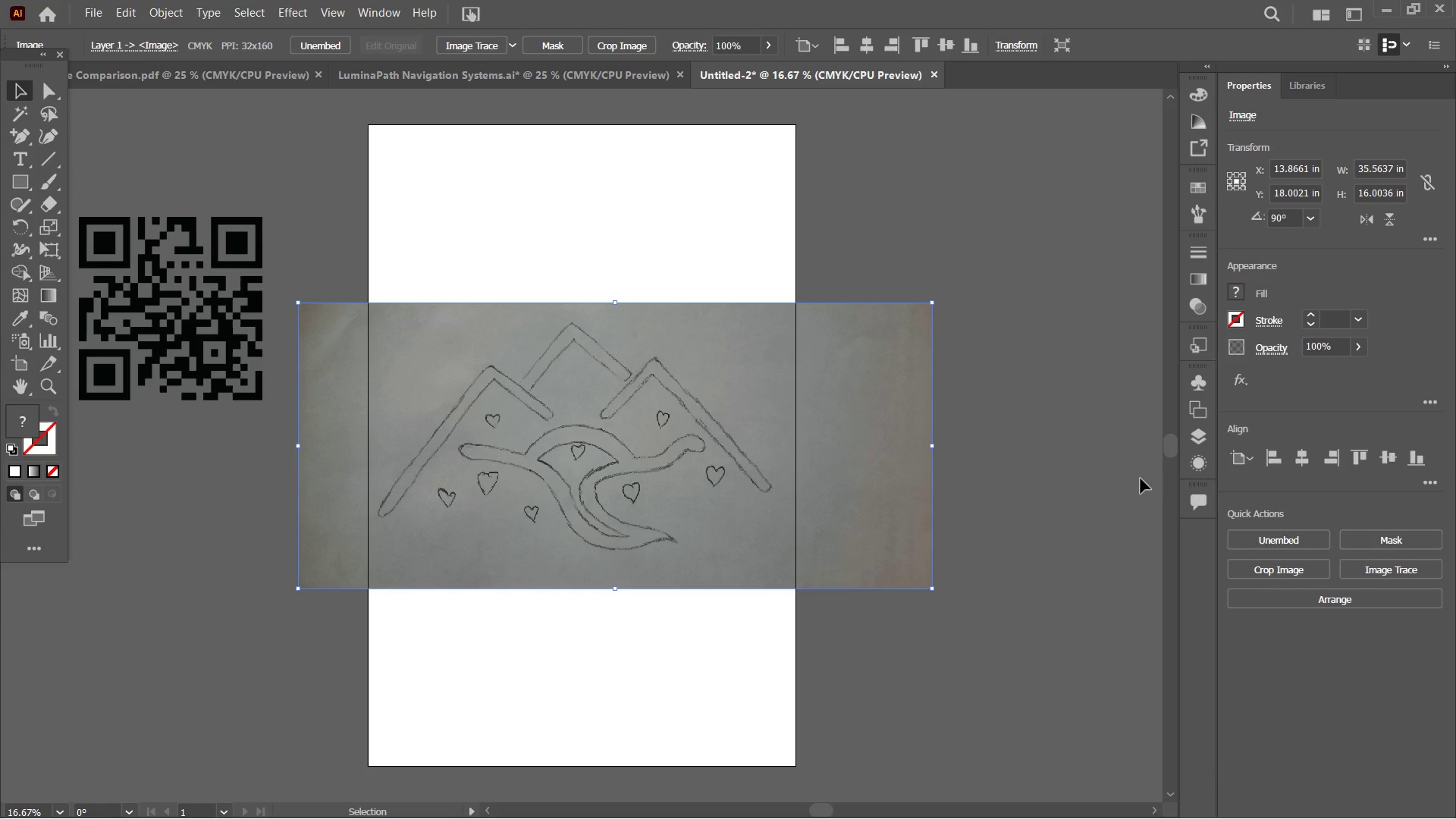 
hold_key(key=ShiftLeft, duration=1.0)
 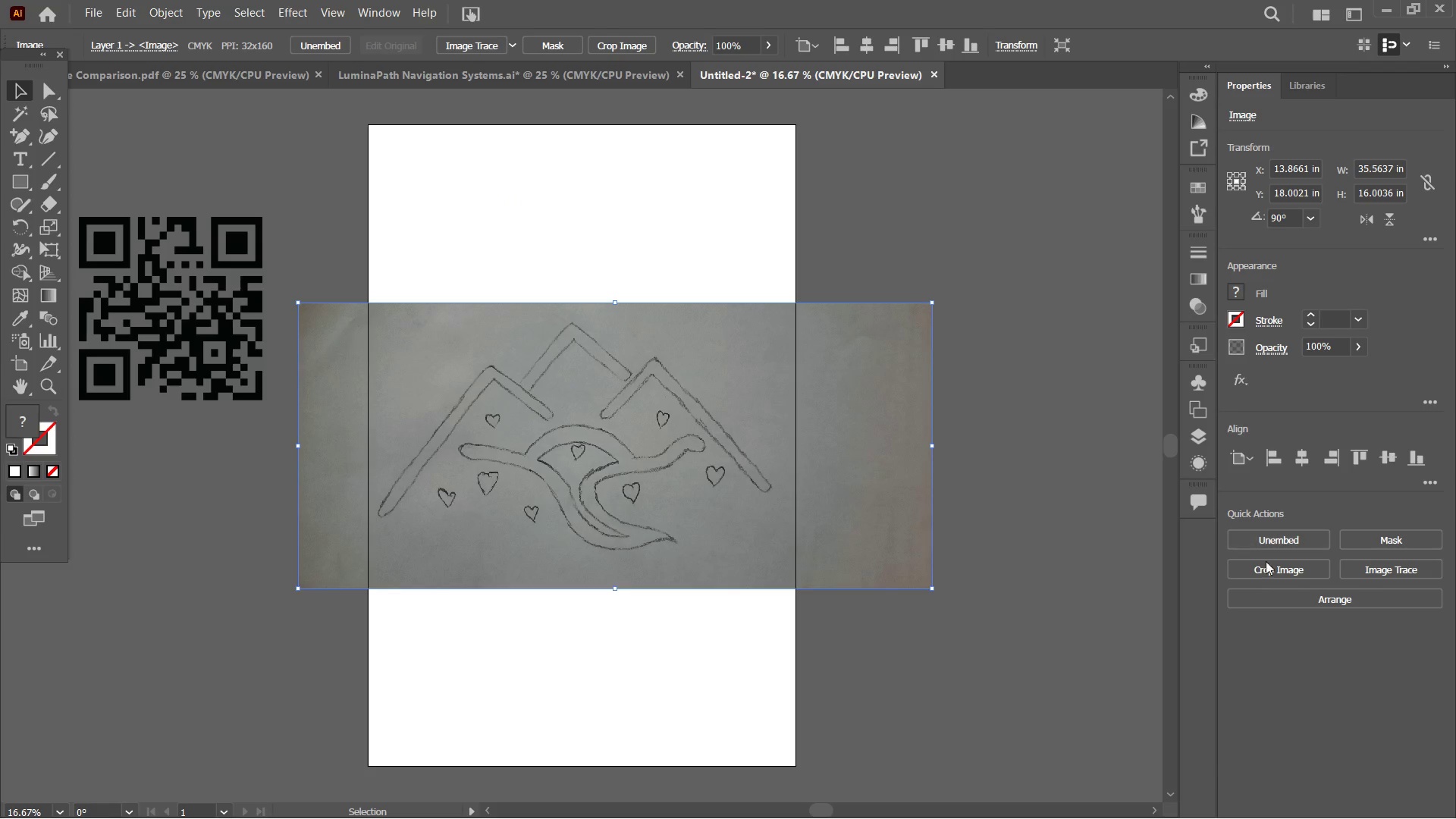 
left_click([1269, 568])
 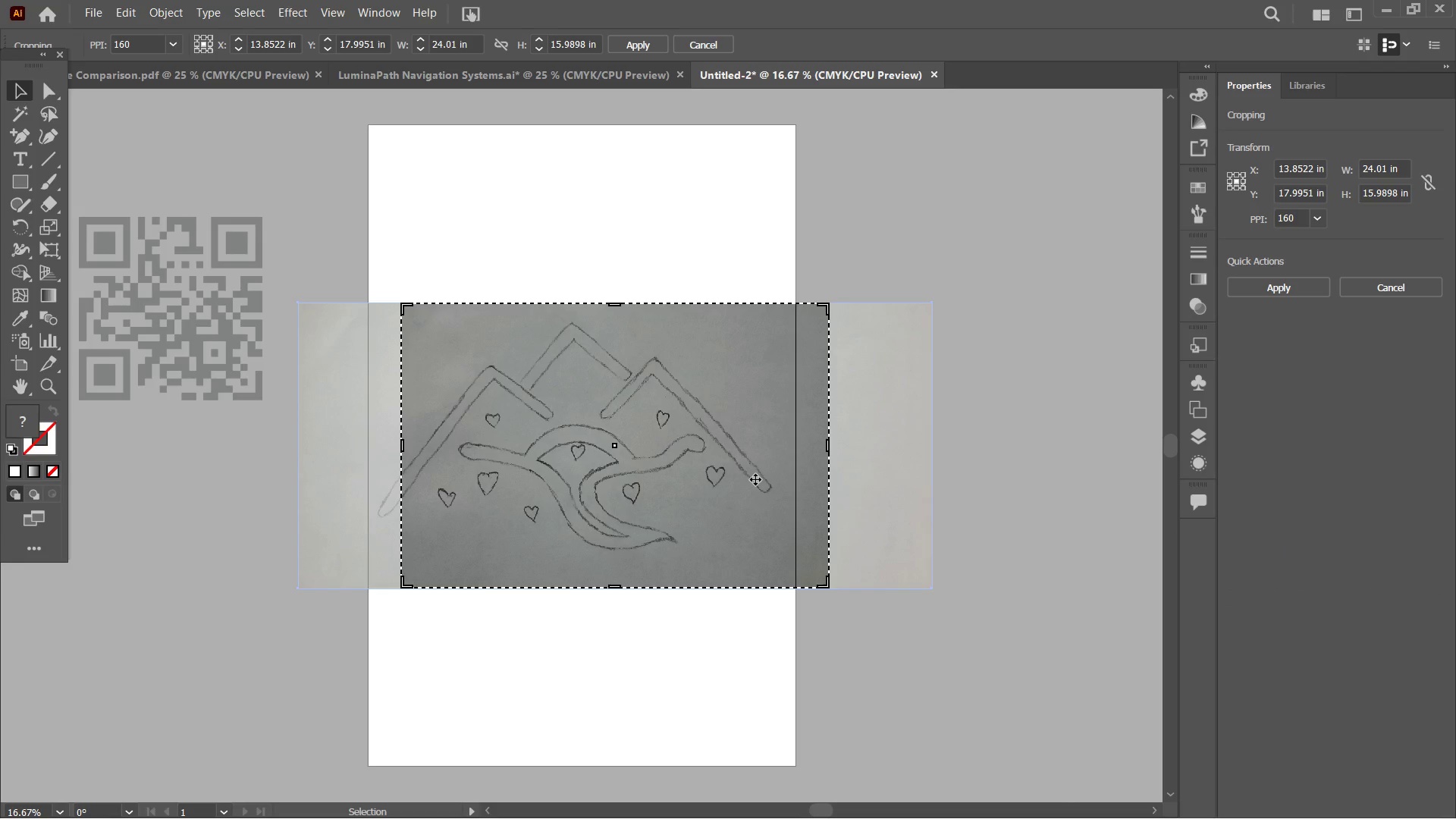 
wait(12.22)
 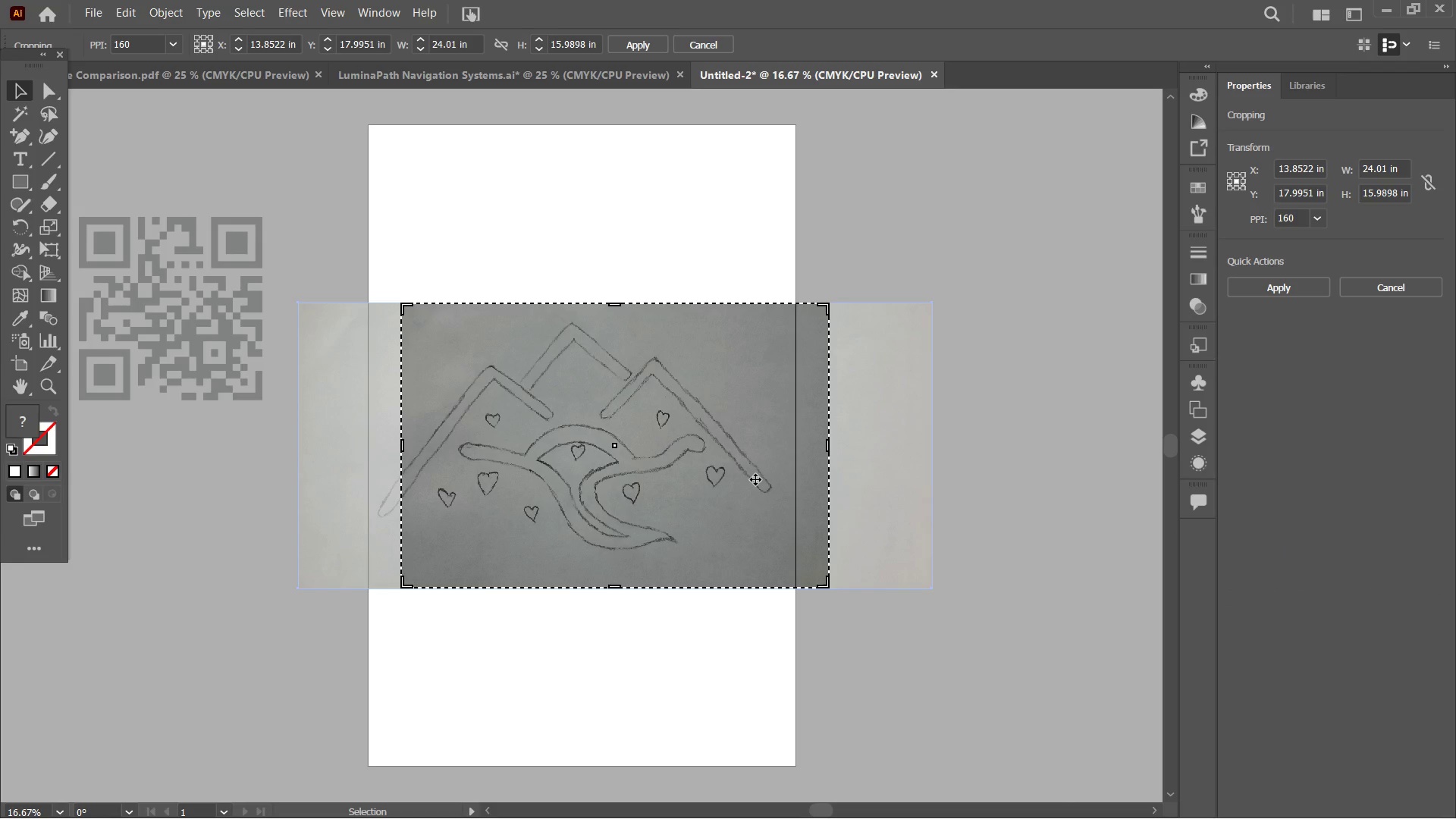 
left_click_drag(start_coordinate=[829, 441], to_coordinate=[794, 441])
 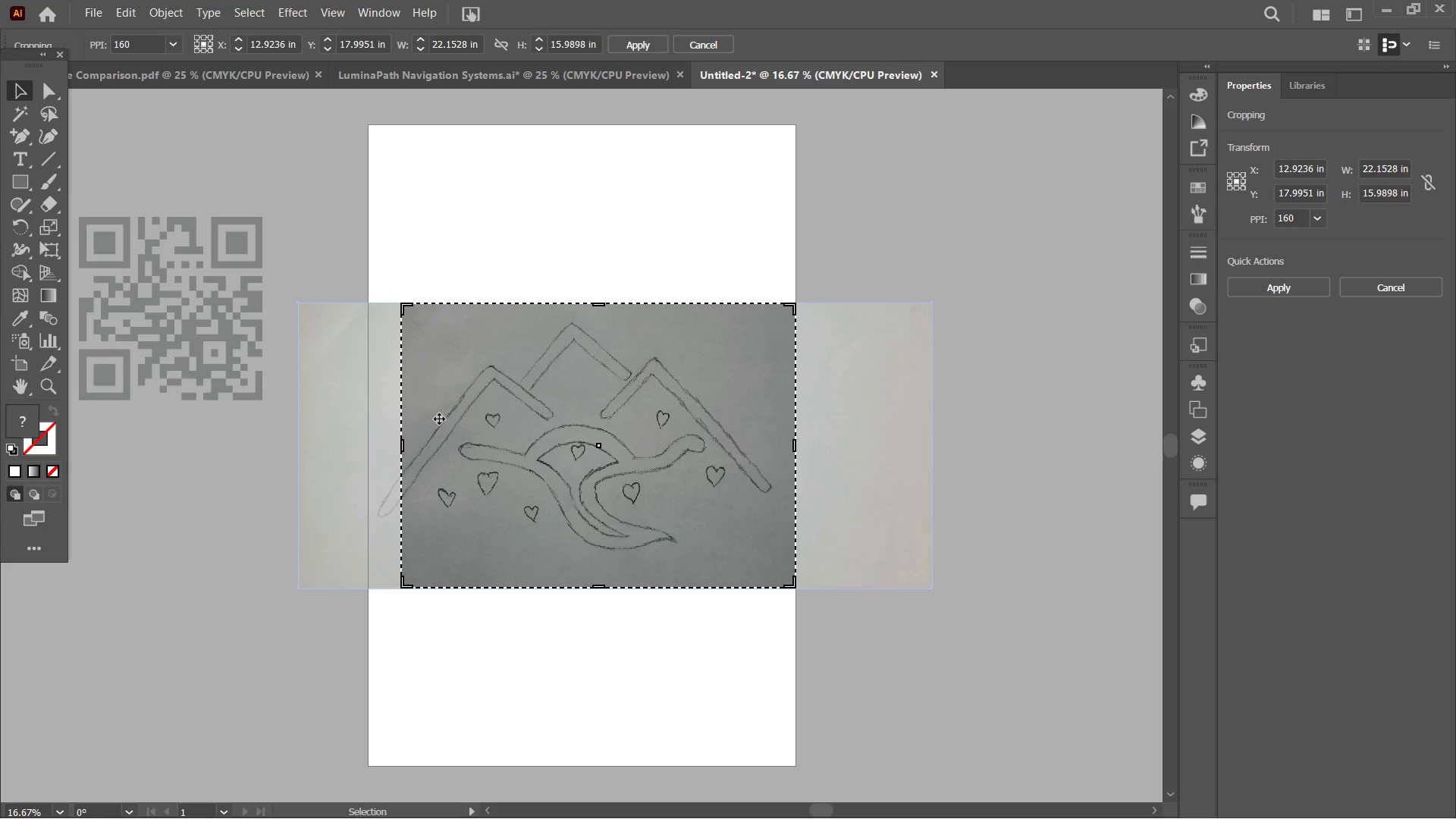 
left_click_drag(start_coordinate=[402, 446], to_coordinate=[358, 458])
 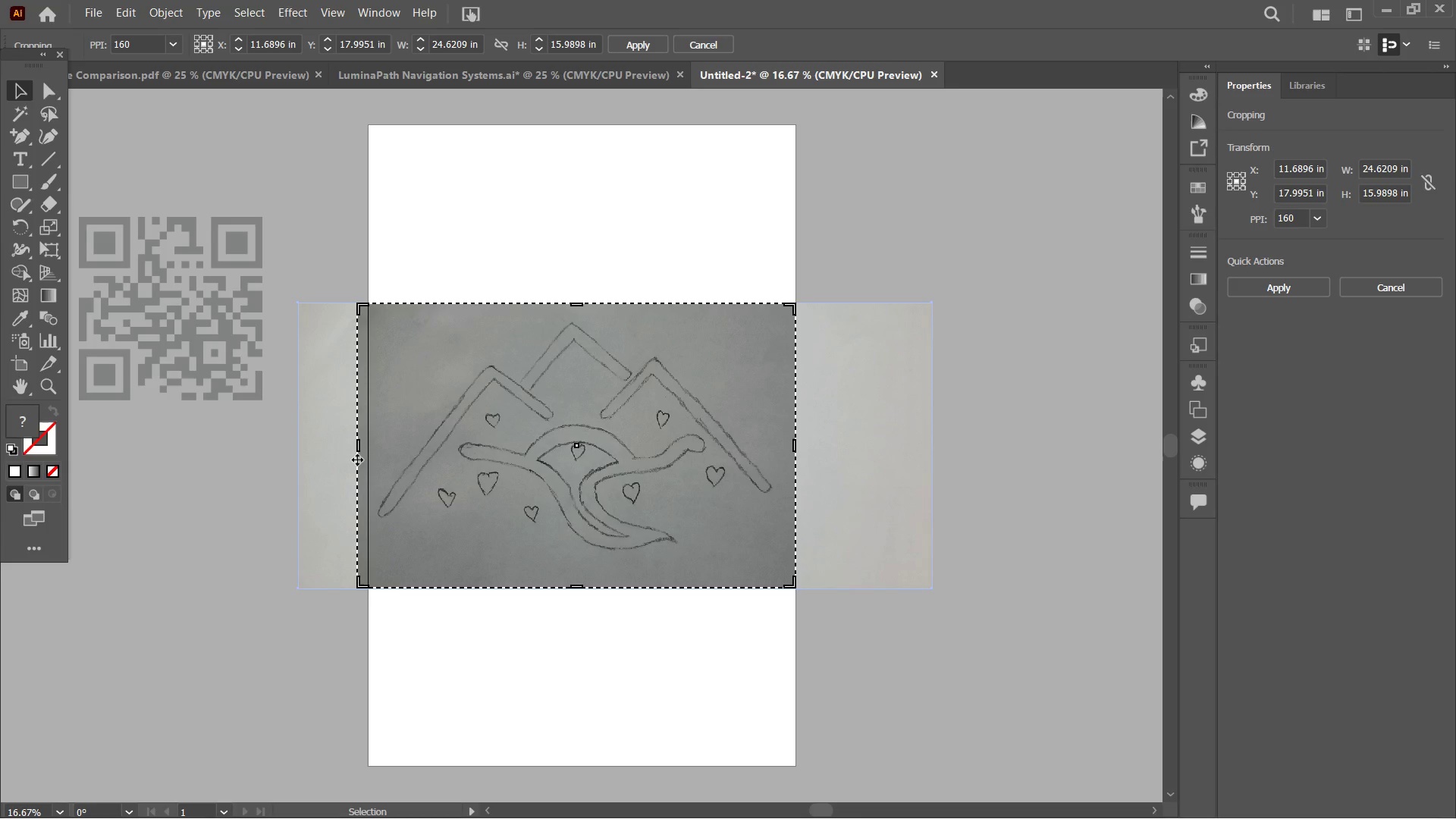 
key(Enter)
 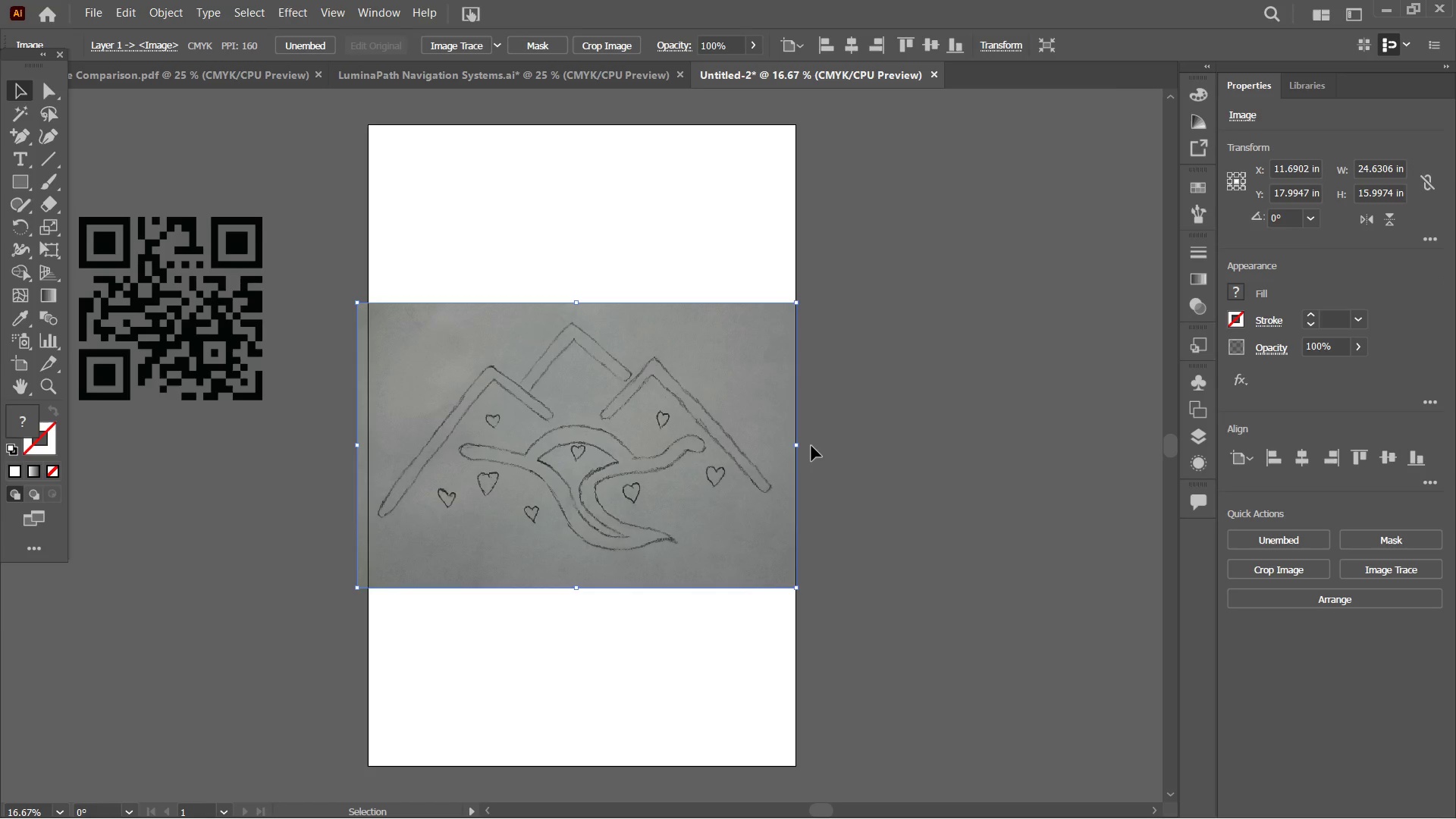 
left_click_drag(start_coordinate=[797, 447], to_coordinate=[709, 433])
 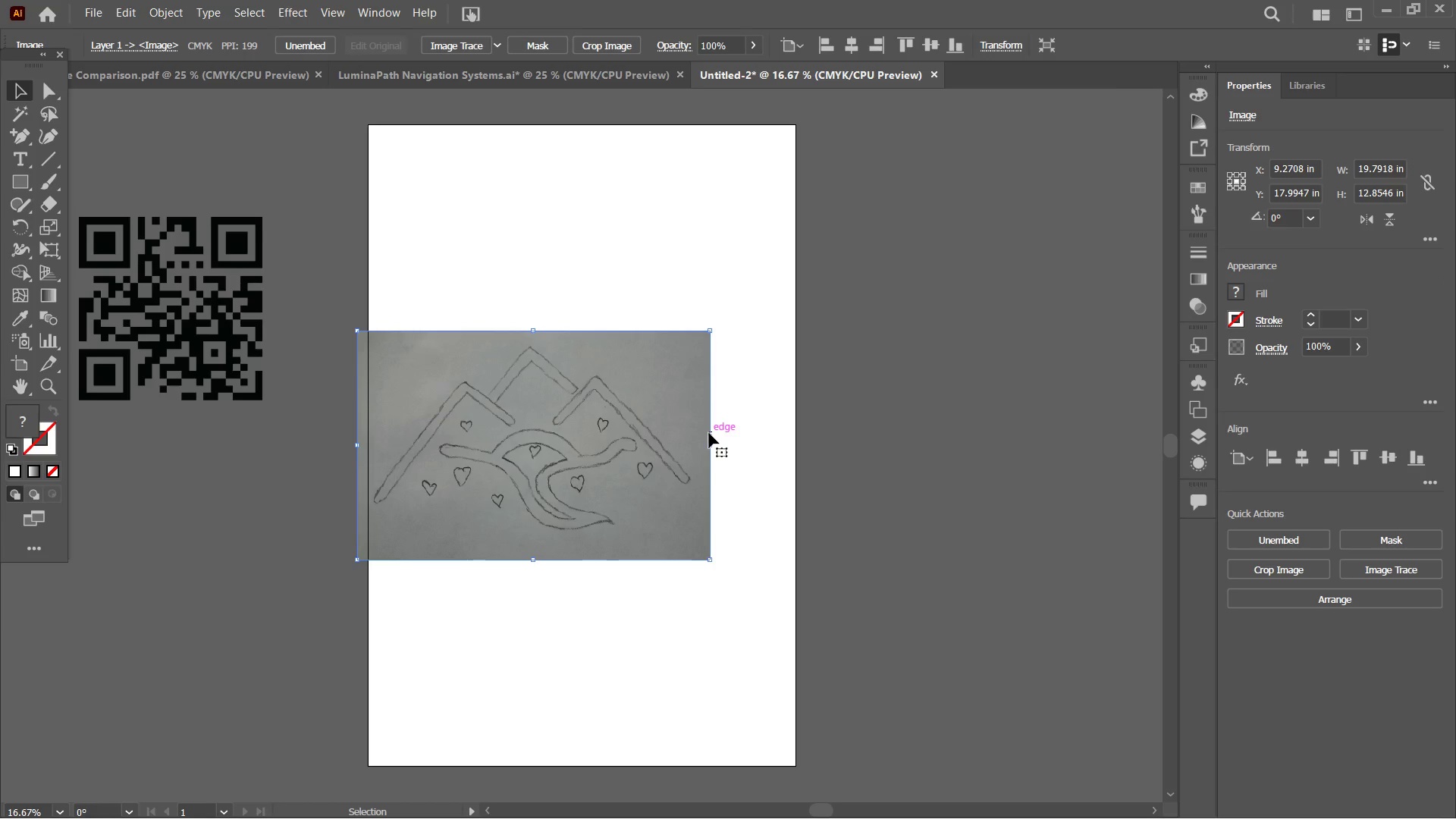 
hold_key(key=ShiftLeft, duration=1.0)
 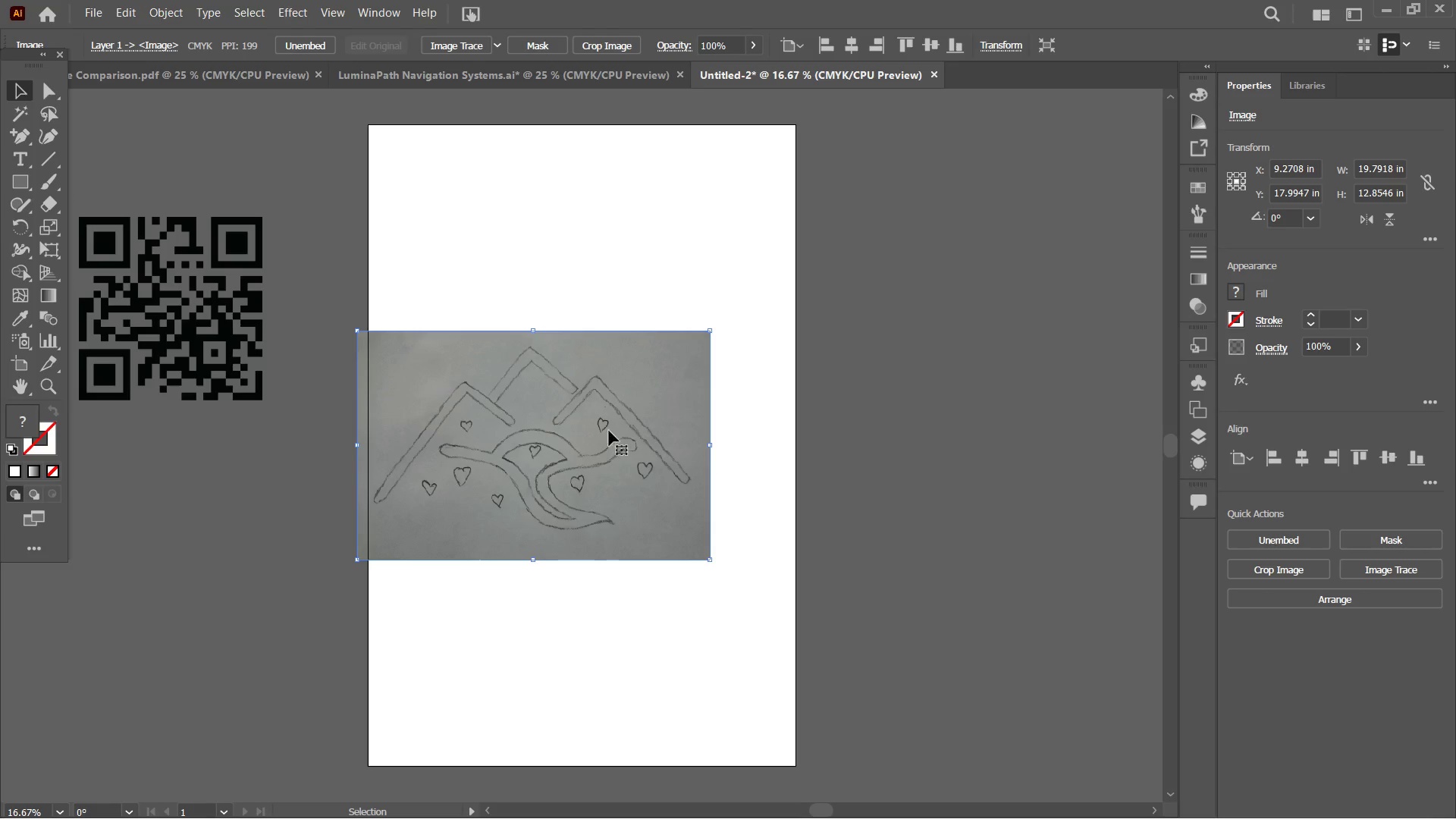 
left_click_drag(start_coordinate=[600, 438], to_coordinate=[642, 345])
 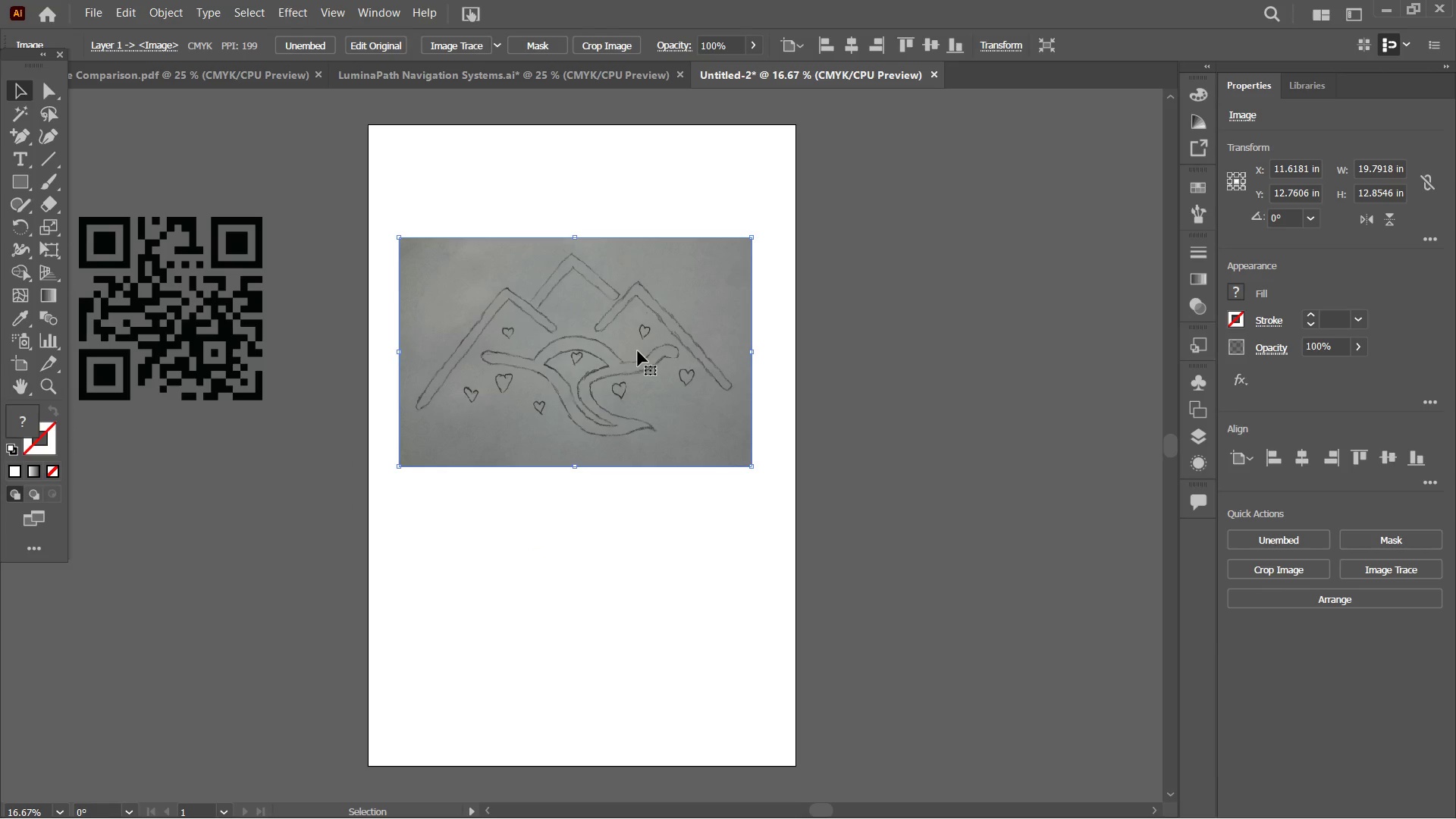 
wait(7.28)
 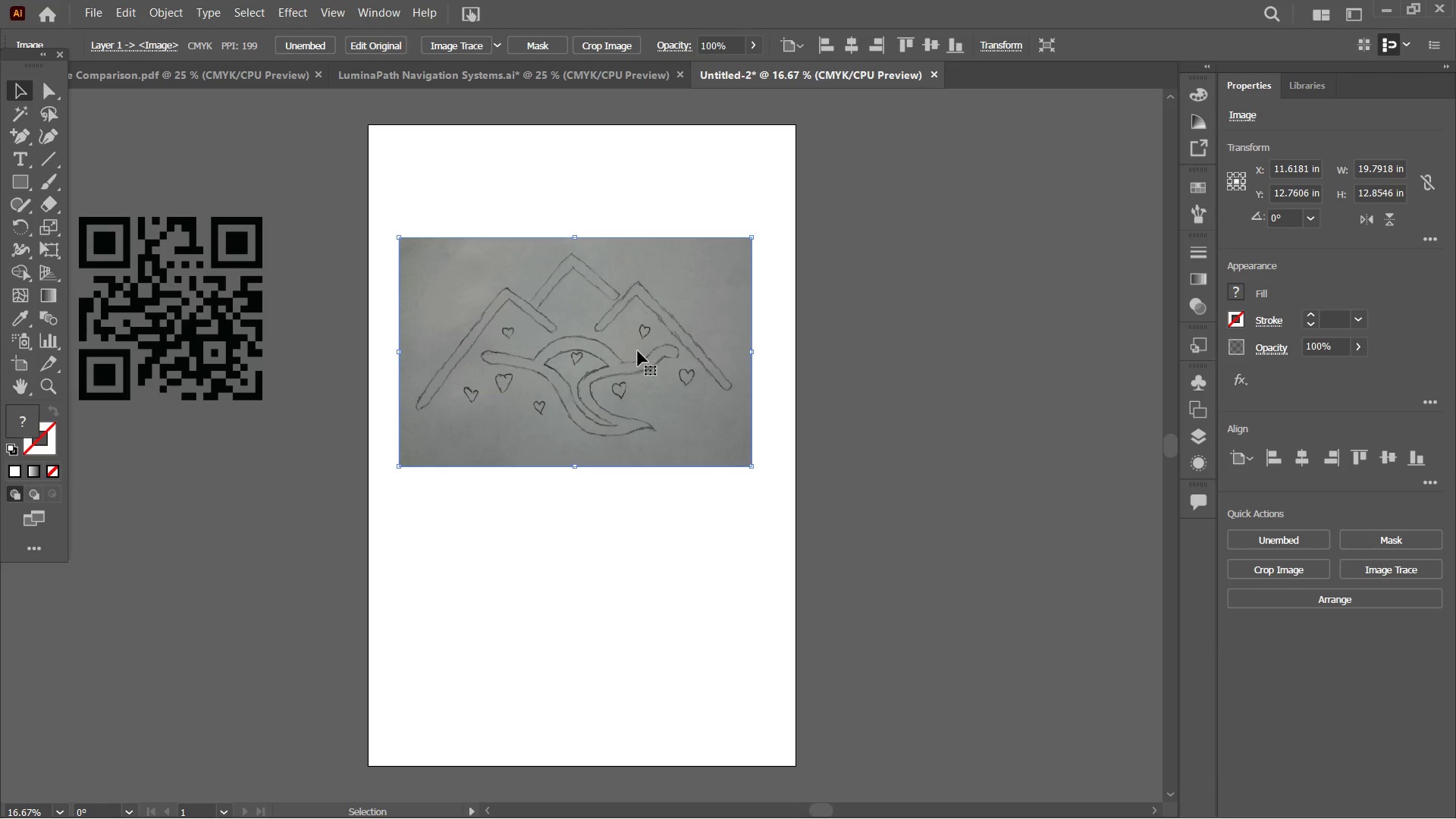 
left_click_drag(start_coordinate=[1341, 344], to_coordinate=[1263, 347])
 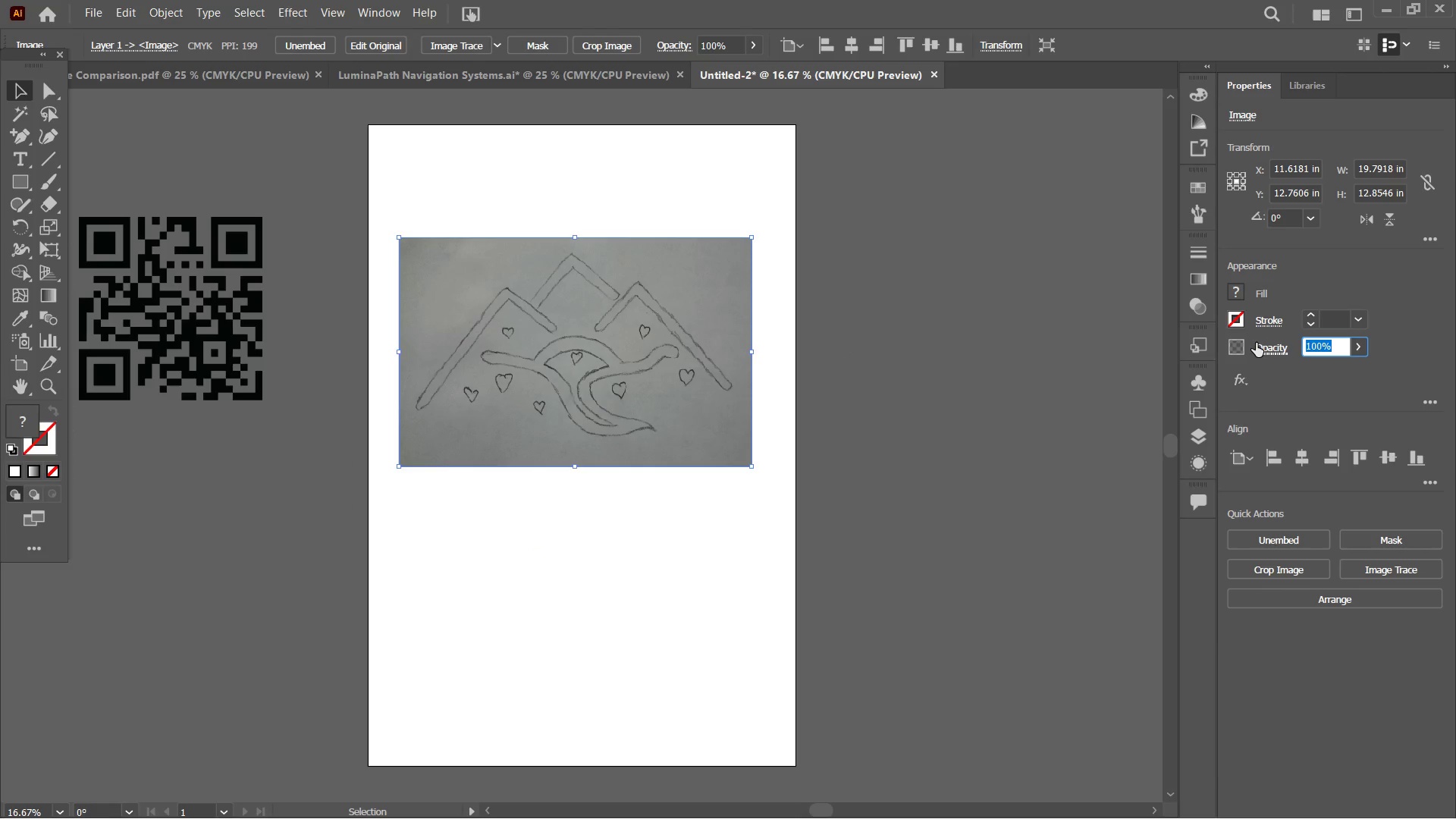 
key(Numpad5)
 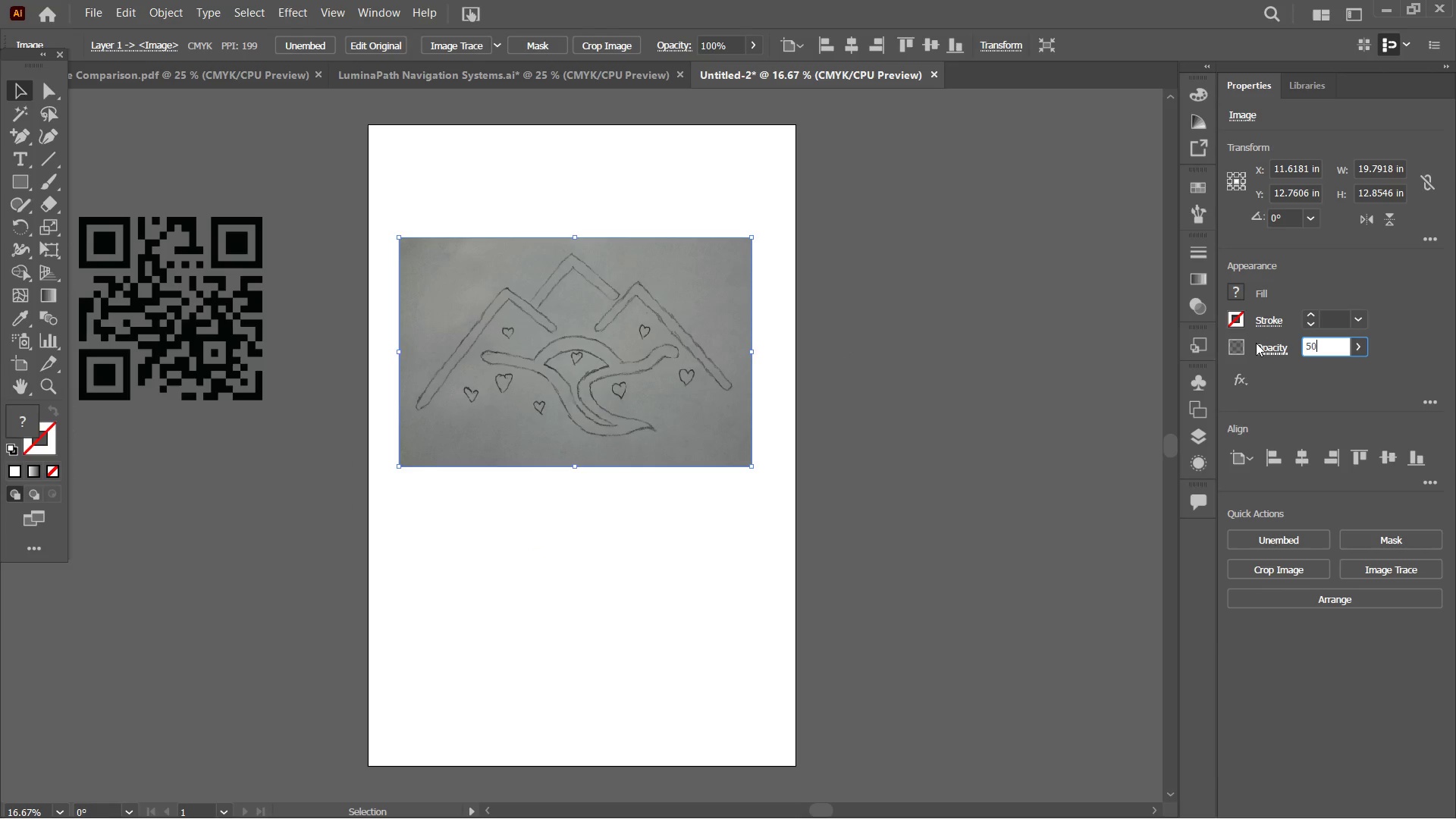 
key(Numpad0)
 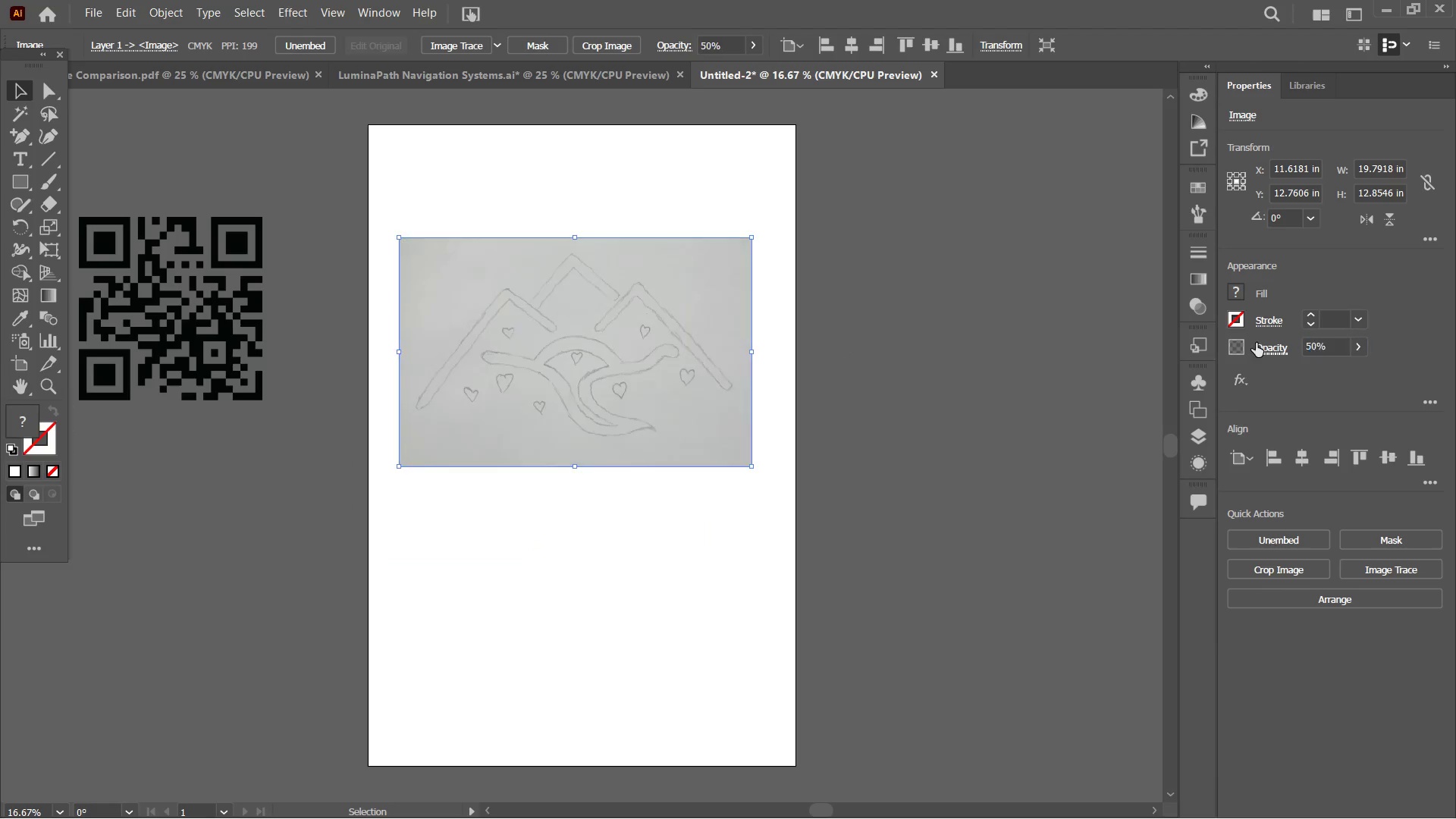 
key(Enter)
 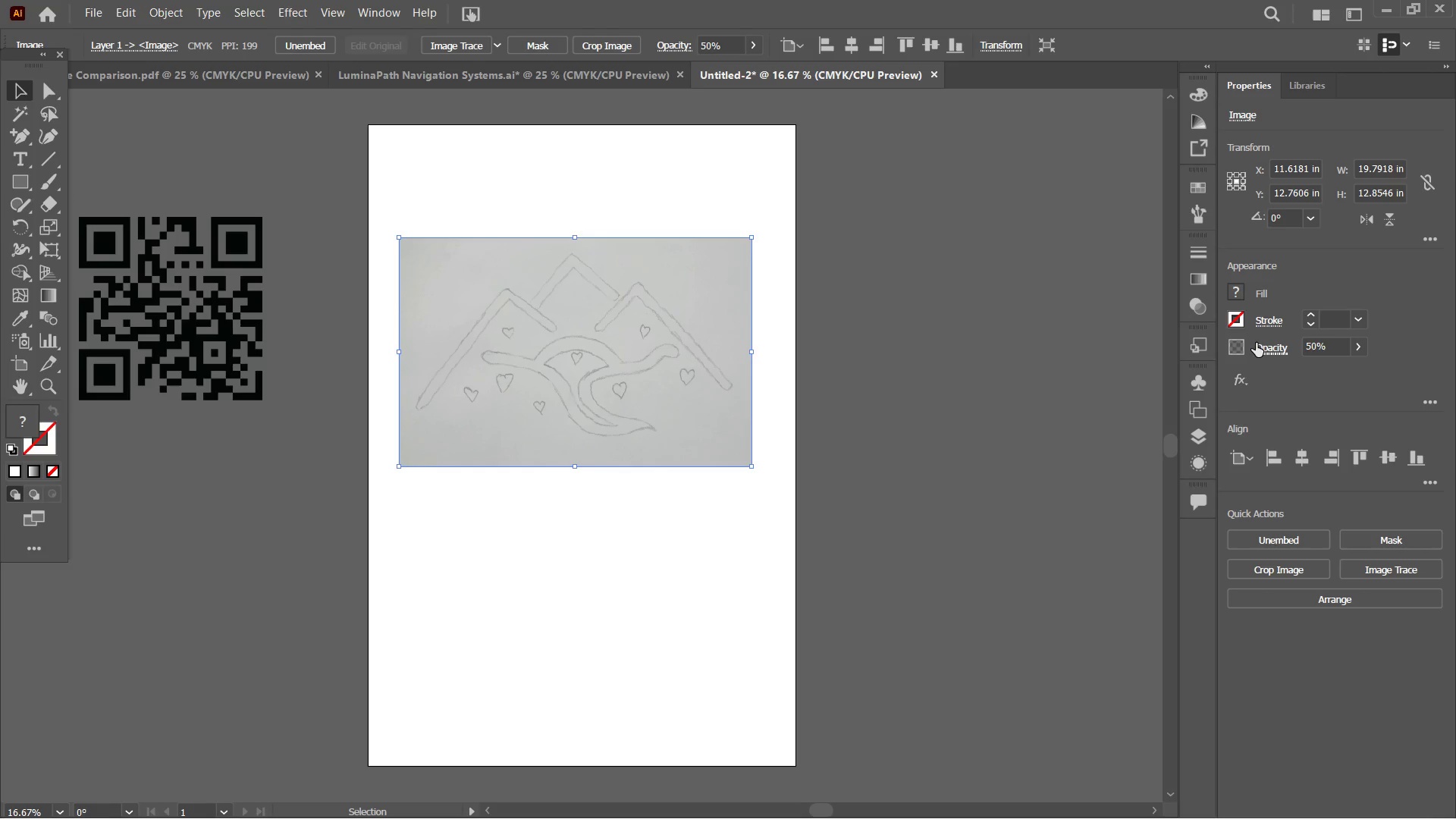 
key(Control+Equal)
 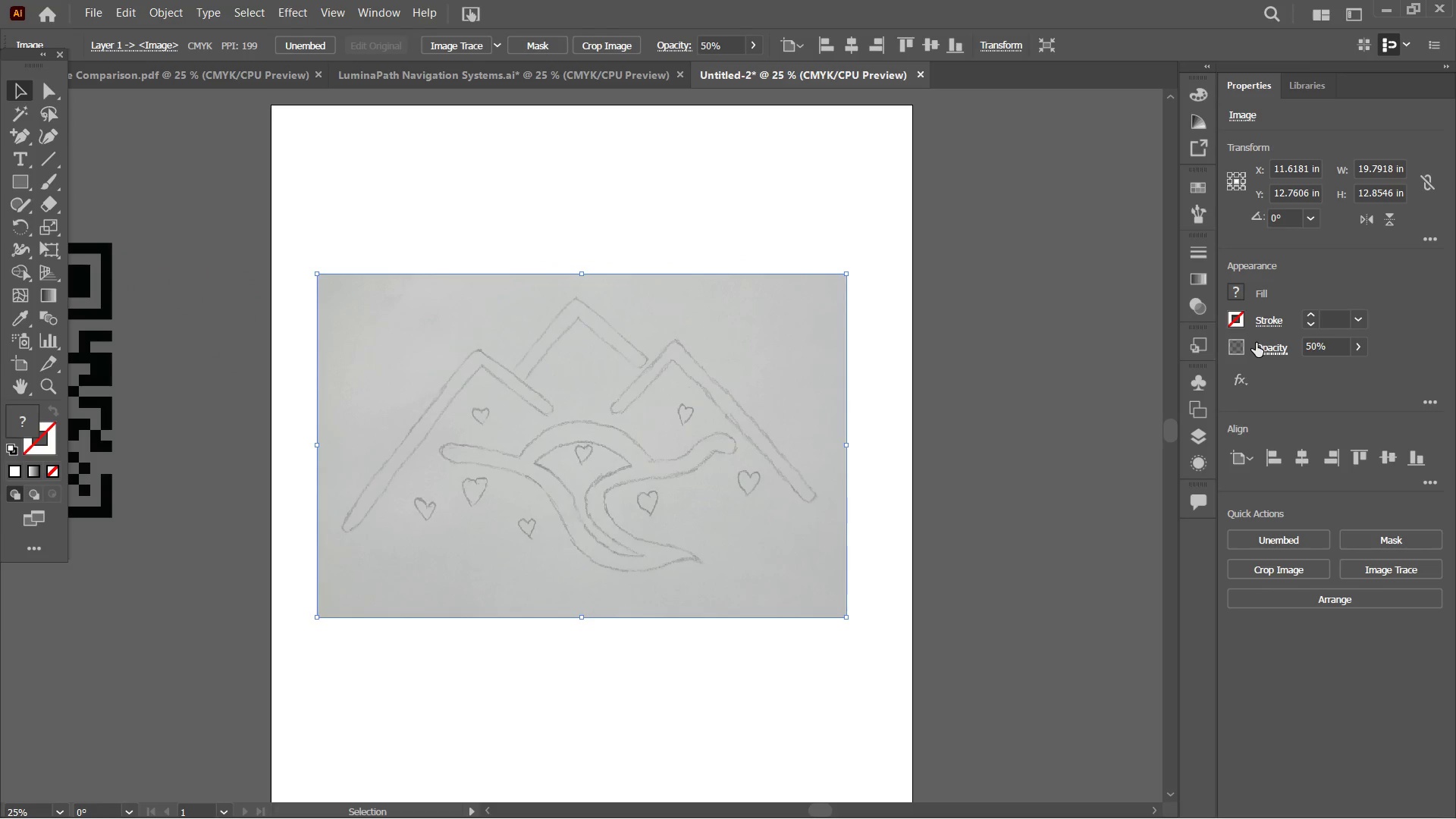 
key(Control+Equal)
 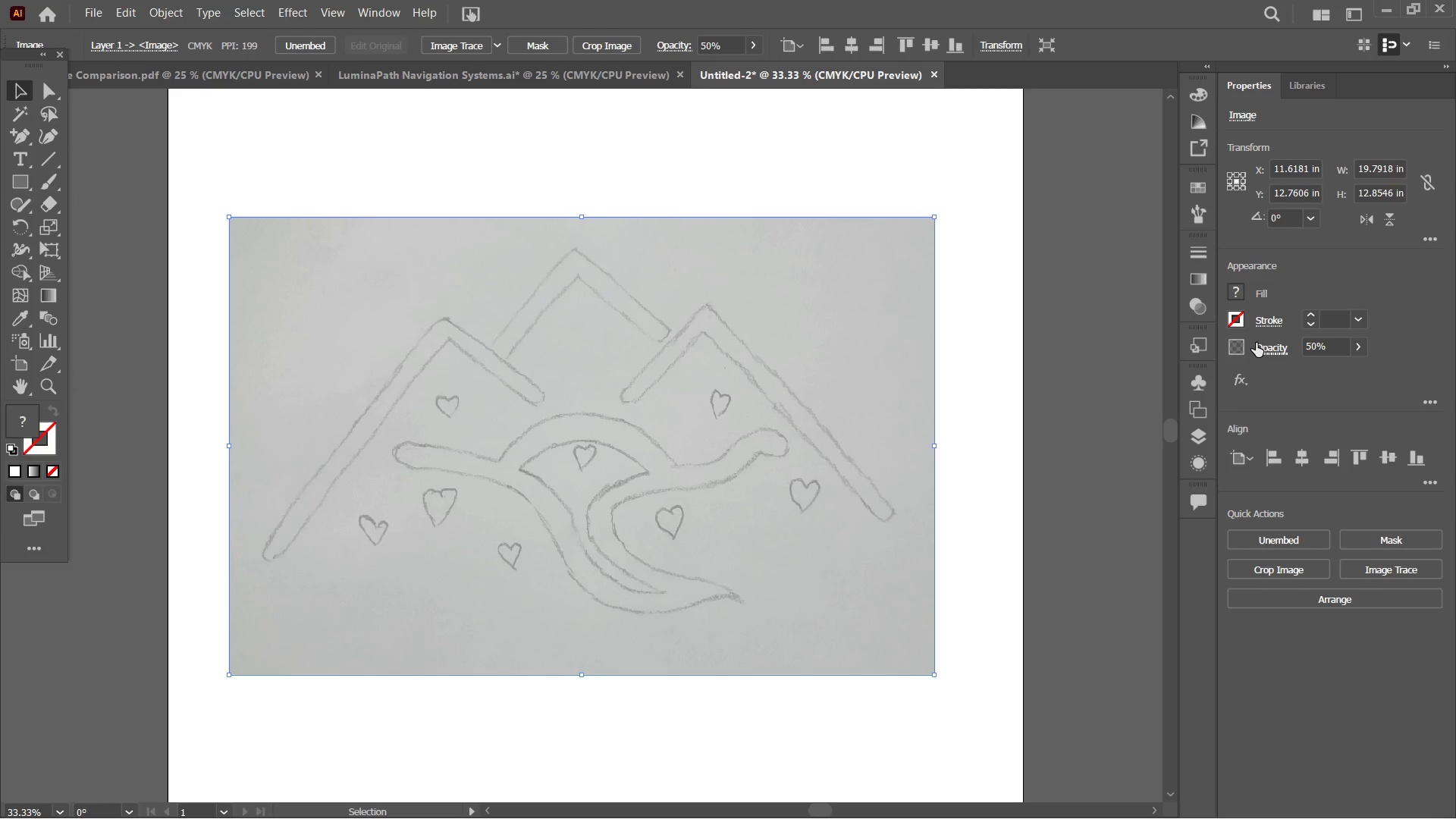 
key(Control+Equal)
 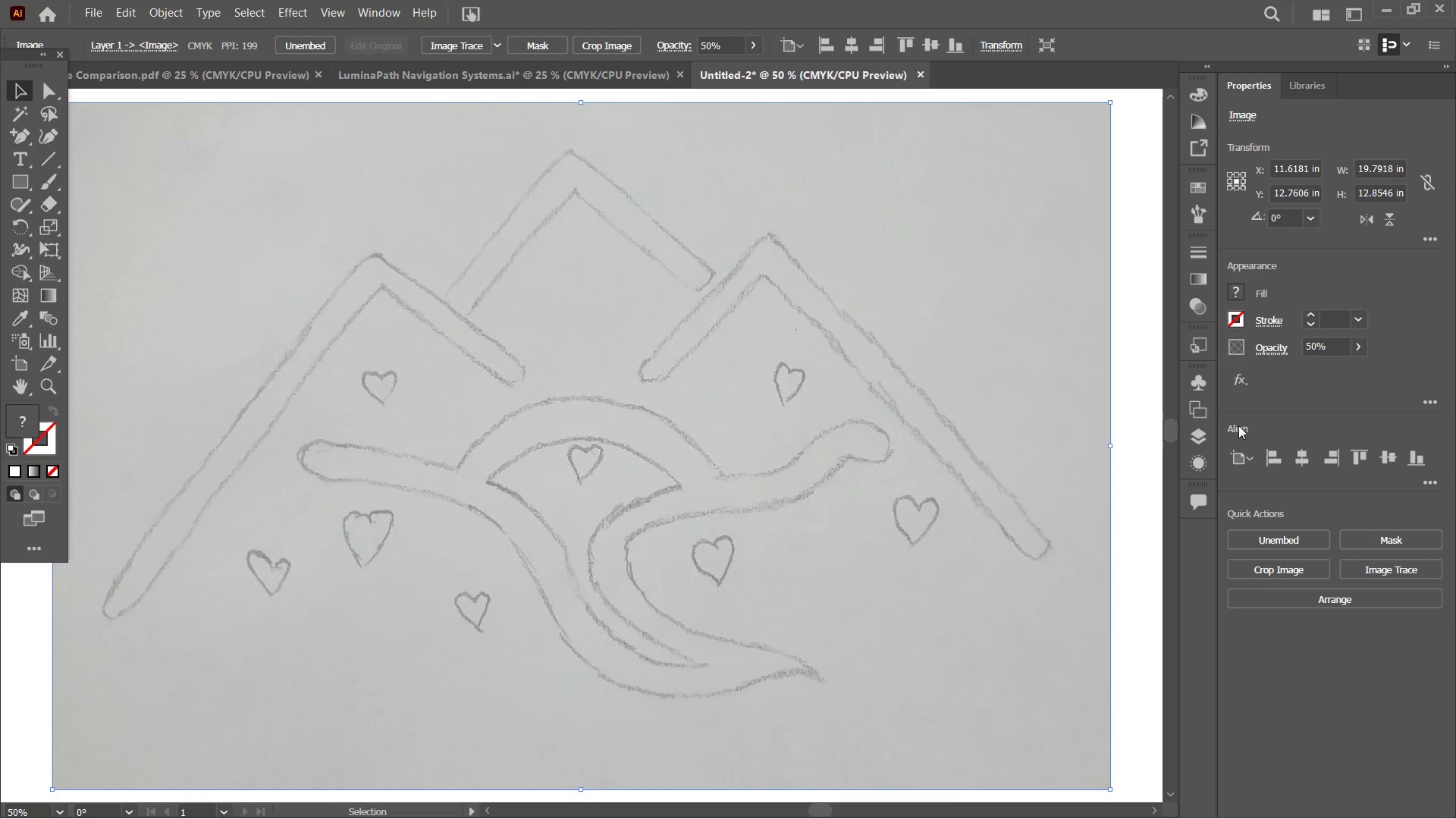 
hold_key(key=Space, duration=0.64)
 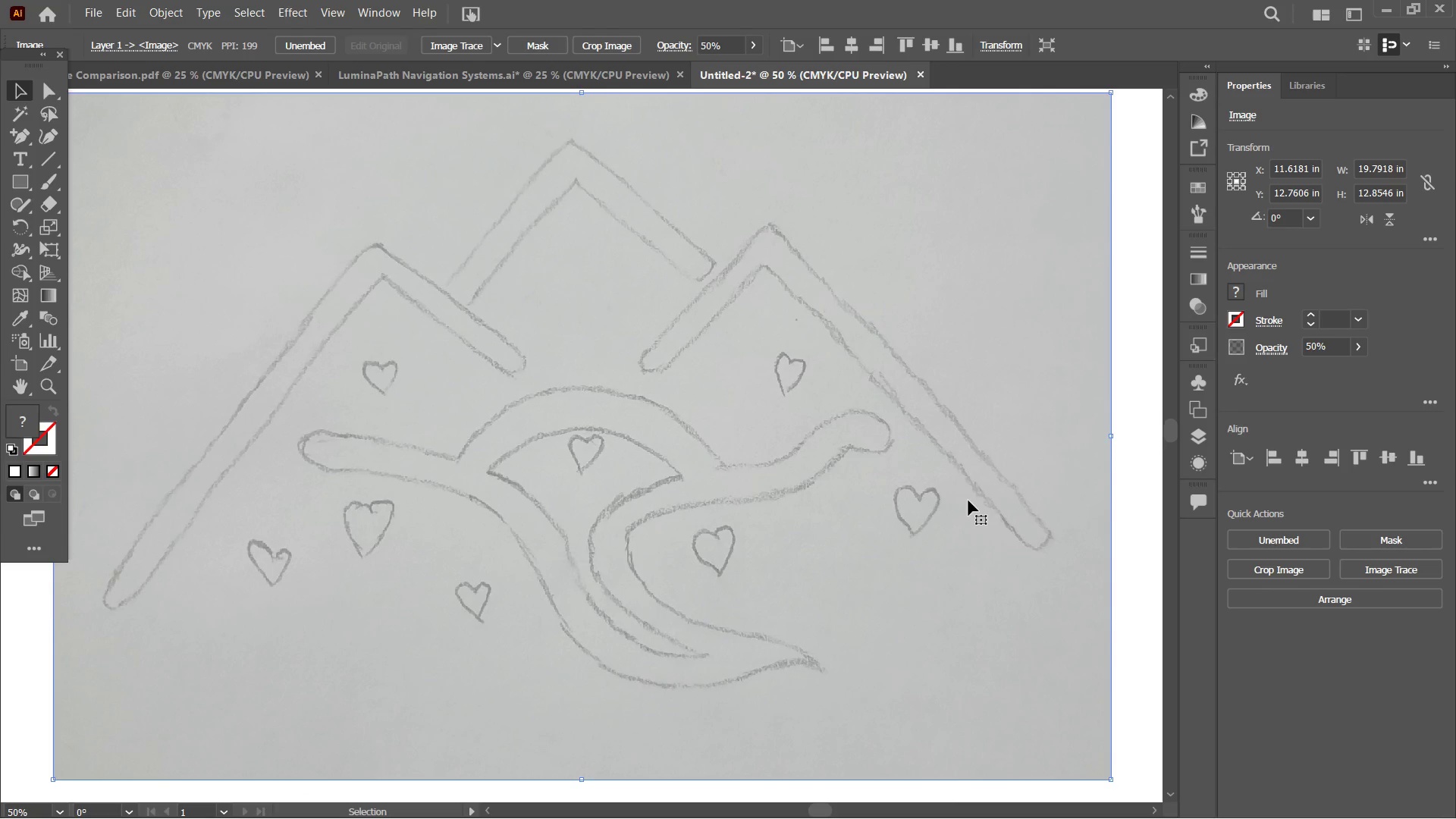 
left_click_drag(start_coordinate=[967, 511], to_coordinate=[968, 500])
 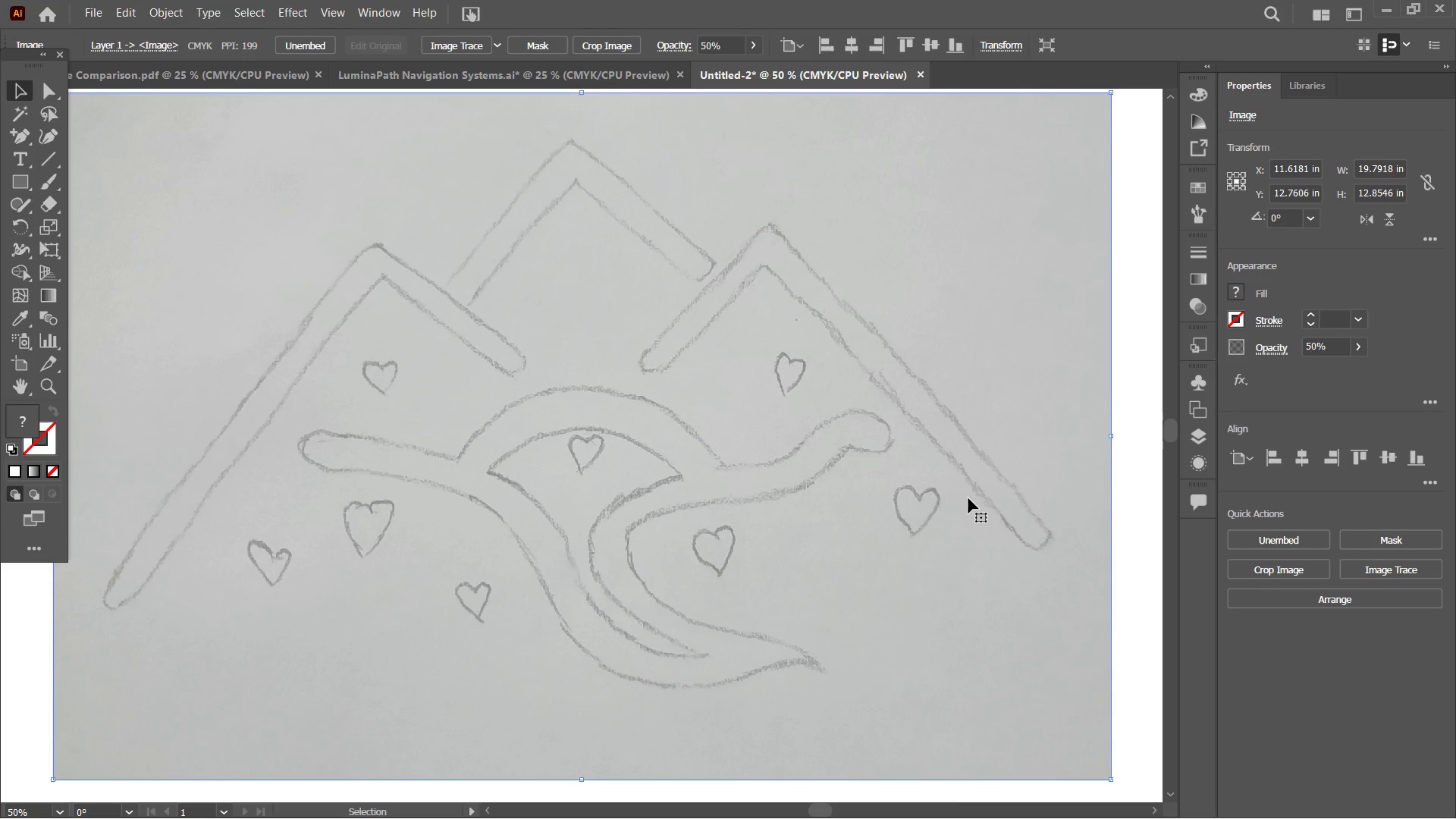 
wait(12.22)
 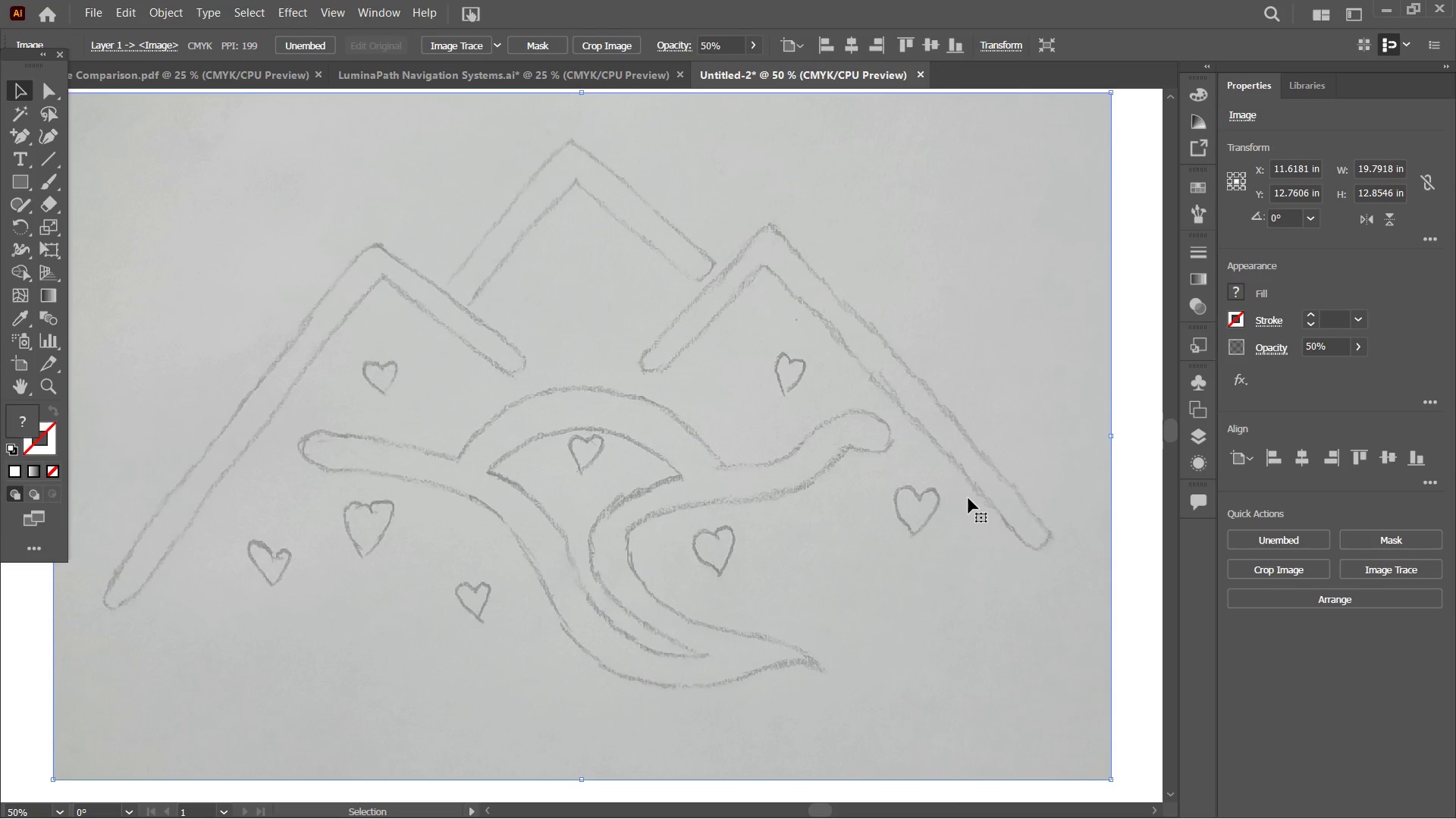 
right_click([17, 136])
 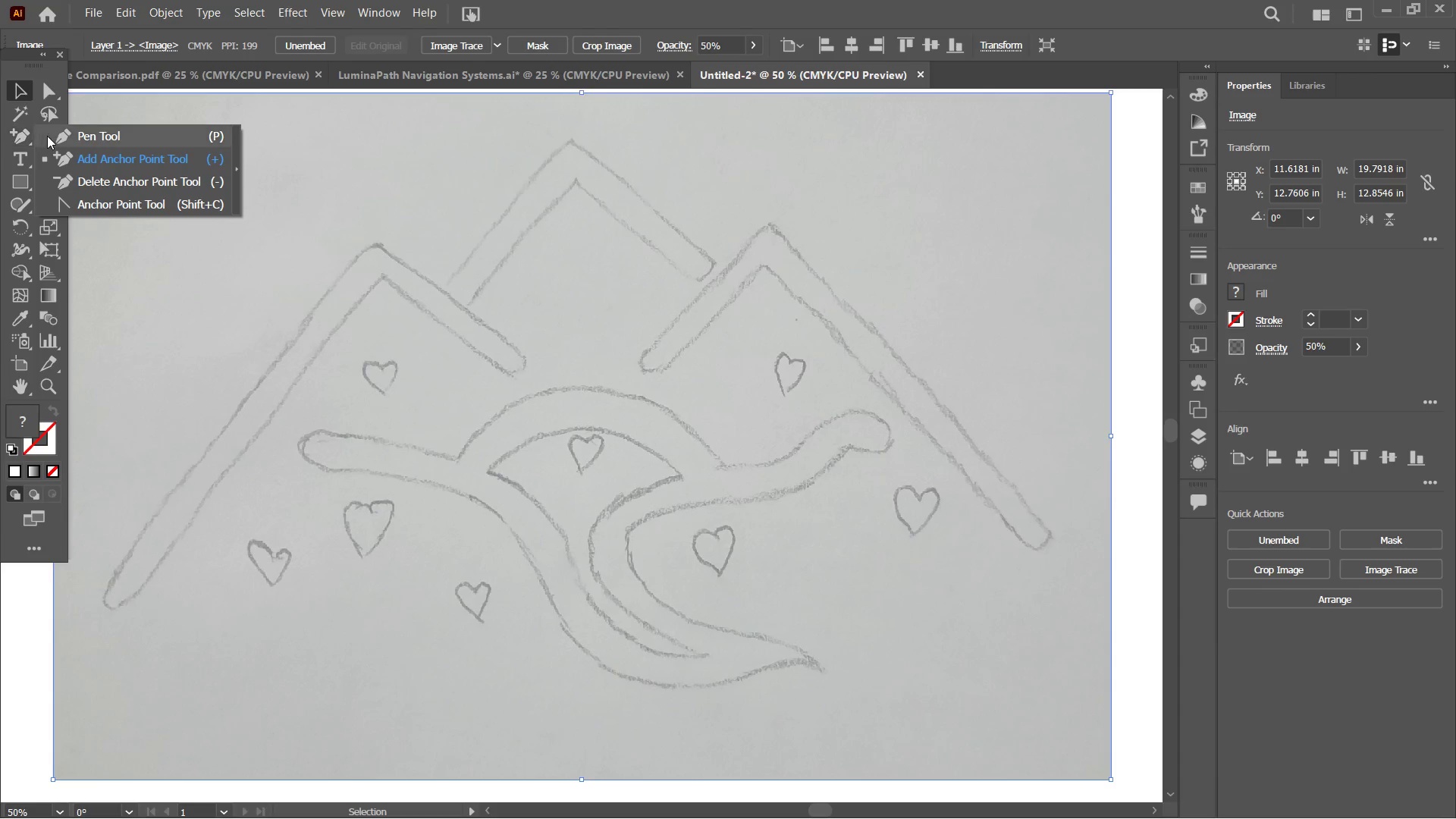 
left_click([47, 136])
 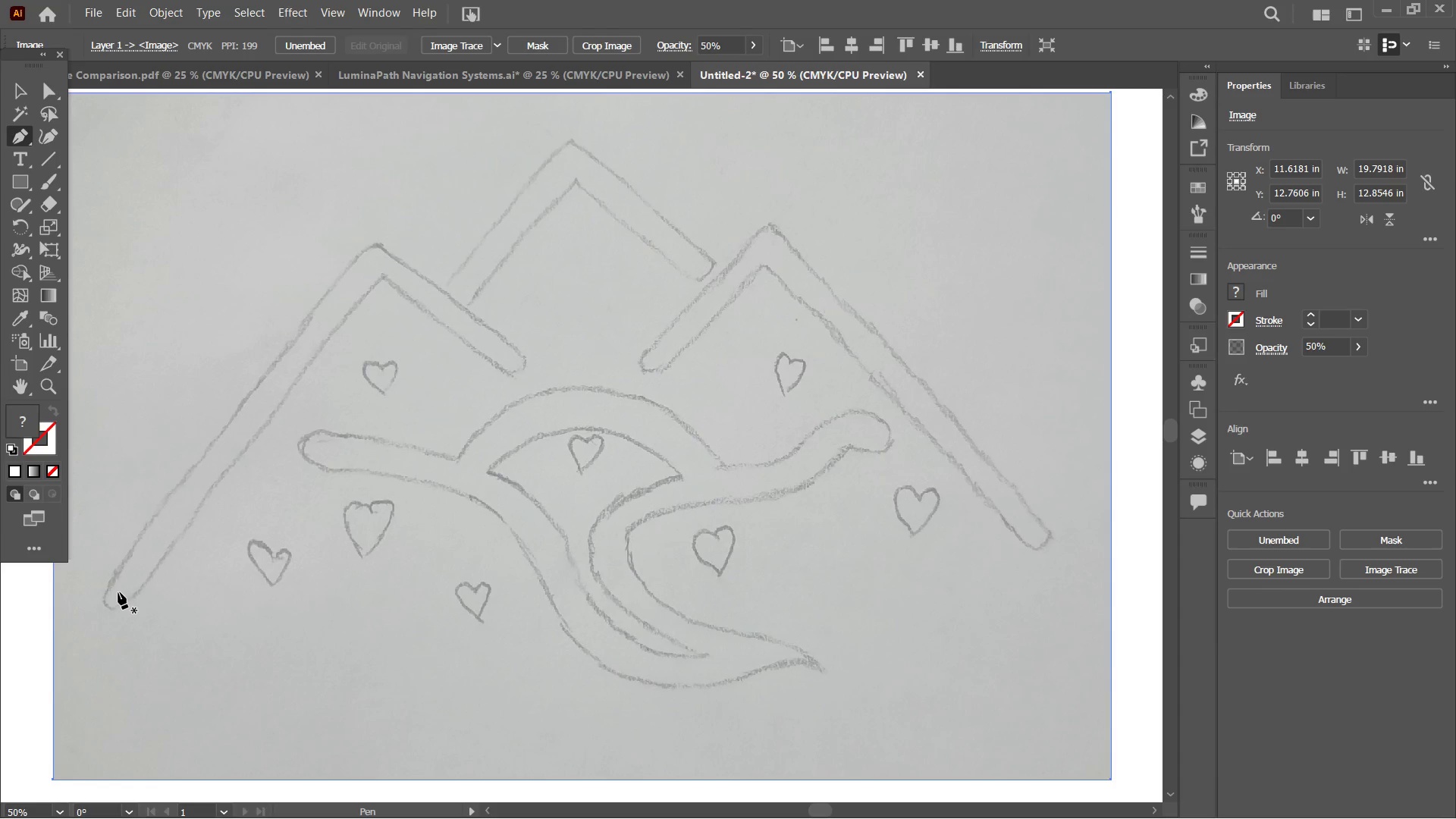 
left_click([111, 585])
 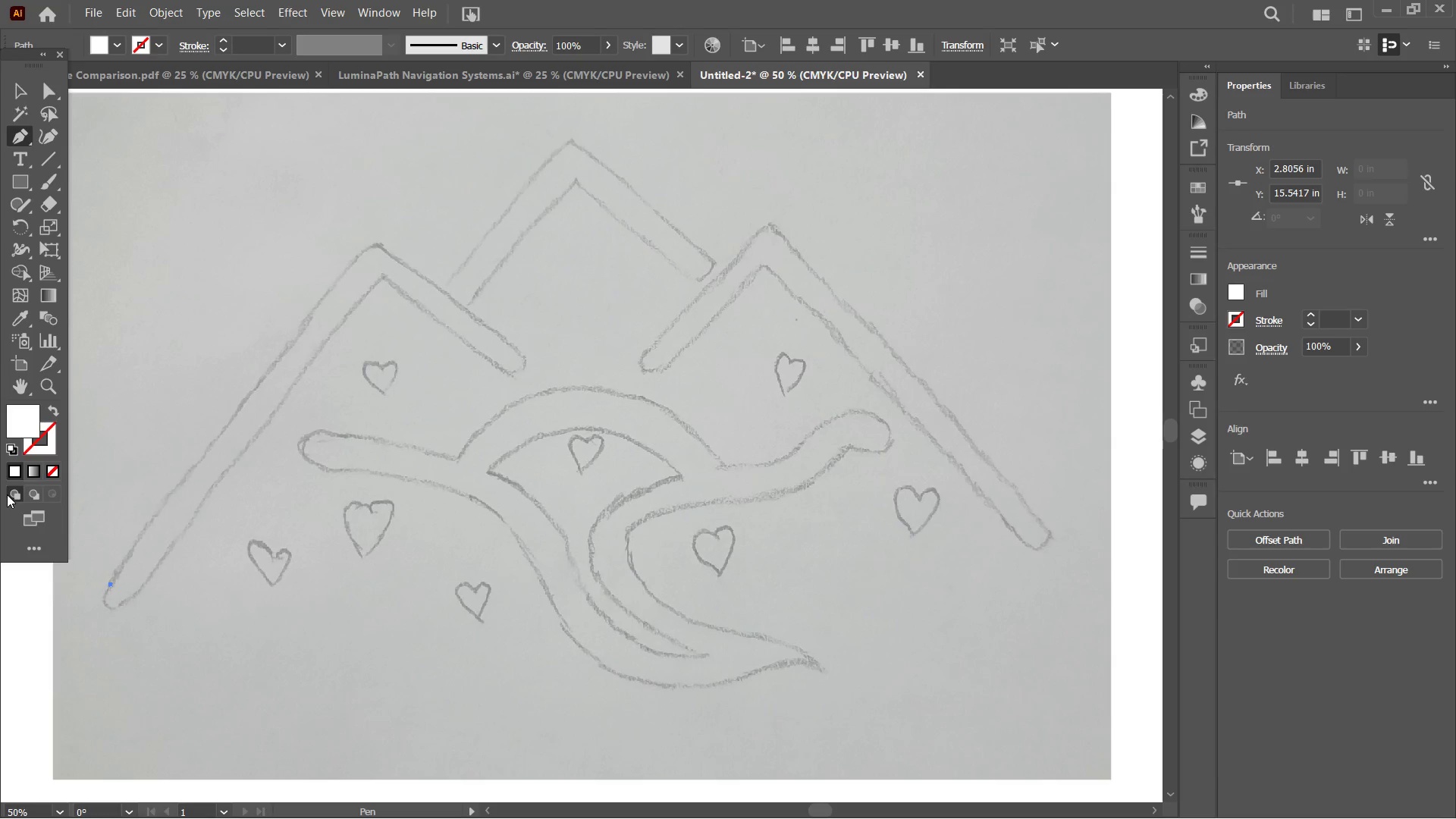 
left_click([38, 444])
 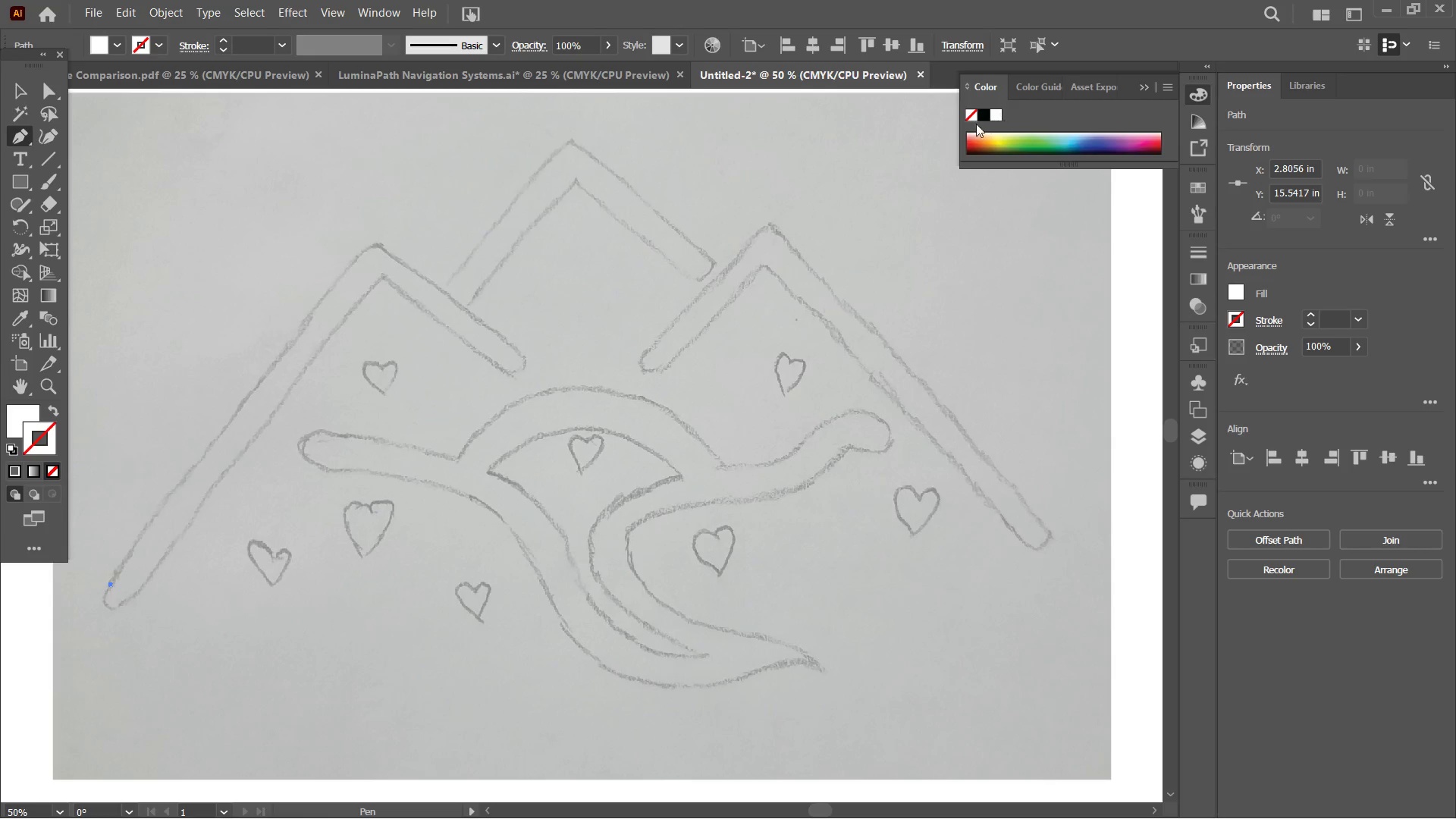 
left_click([983, 117])
 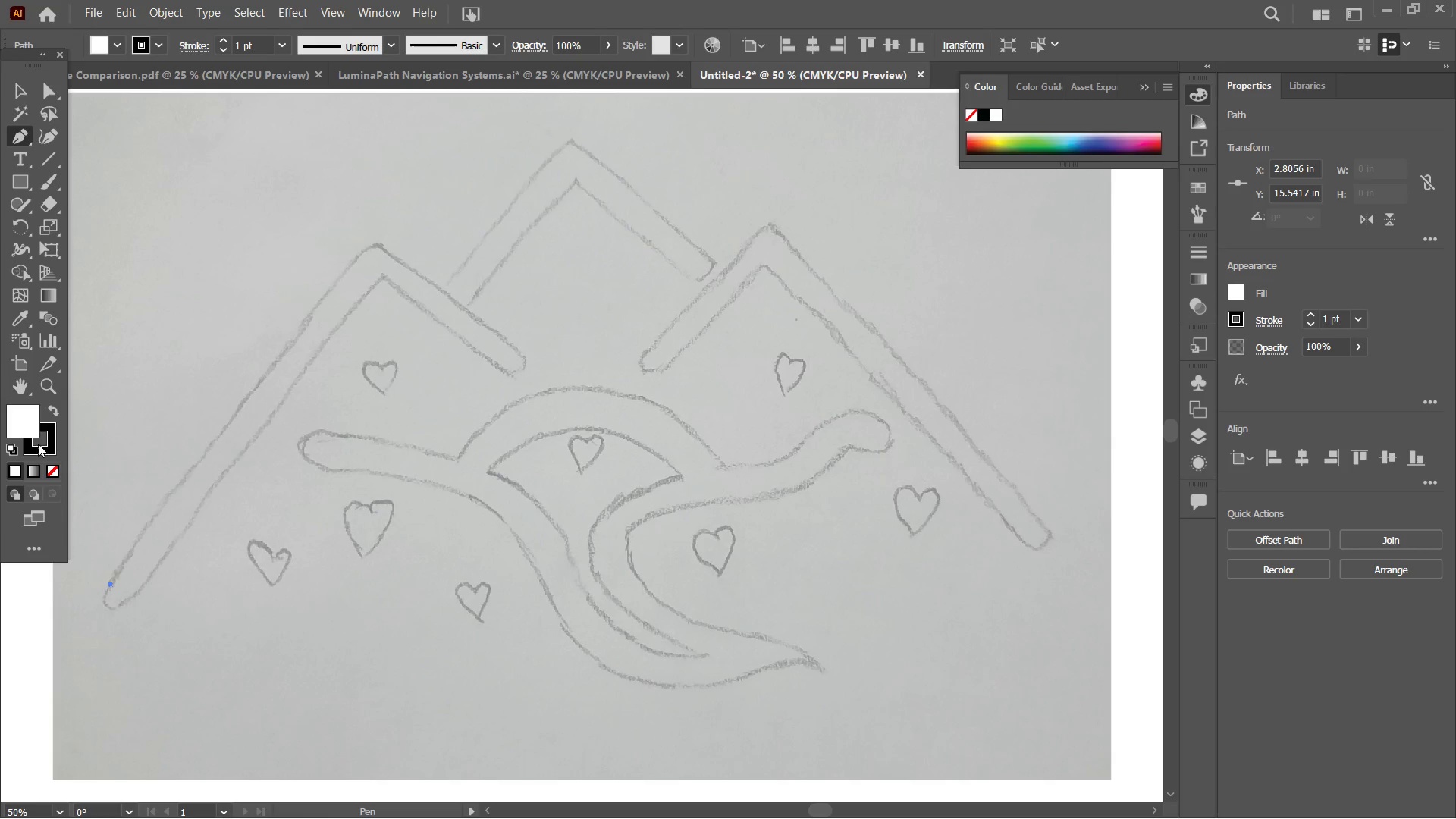 
double_click([50, 474])
 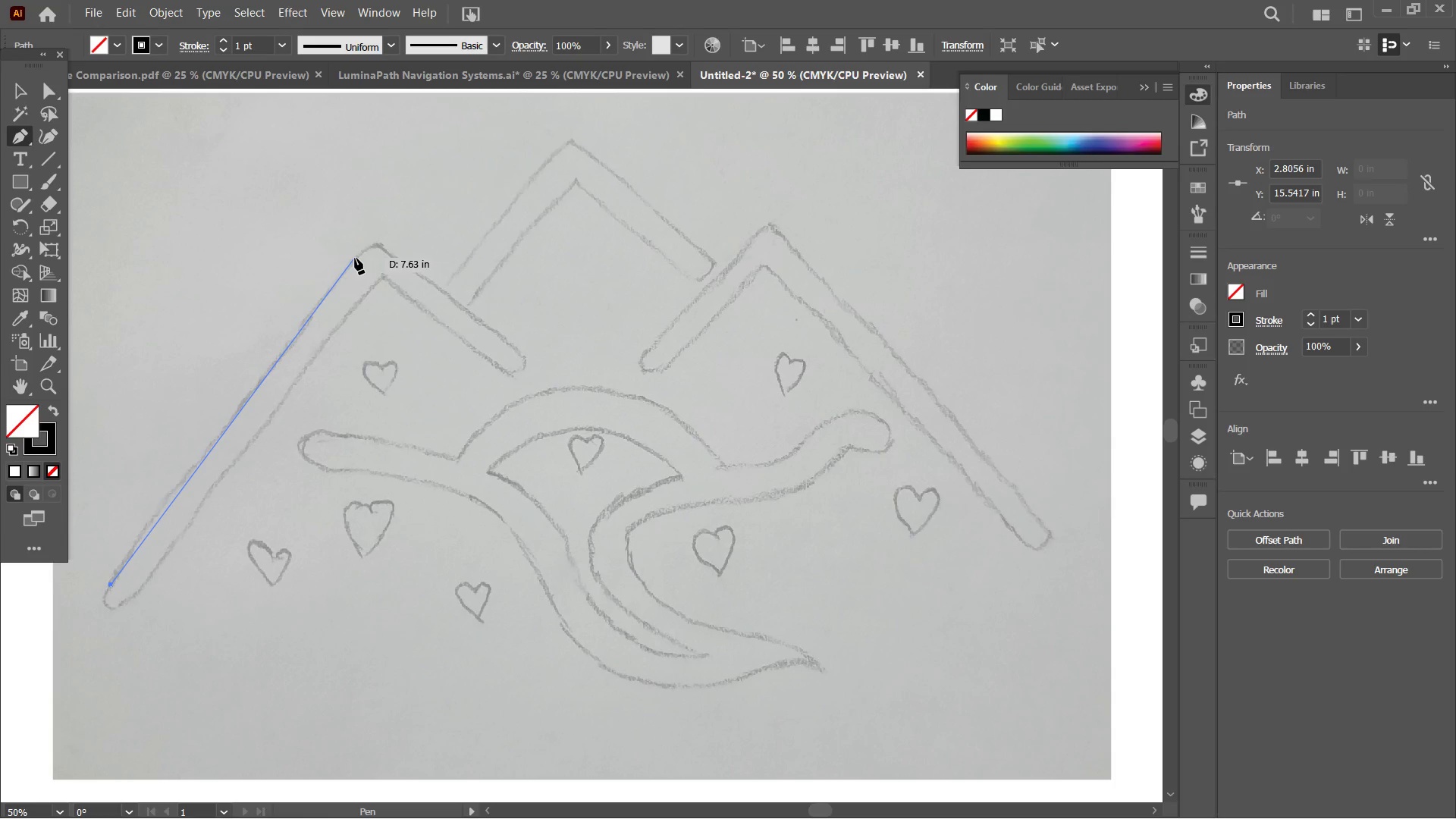 
wait(5.75)
 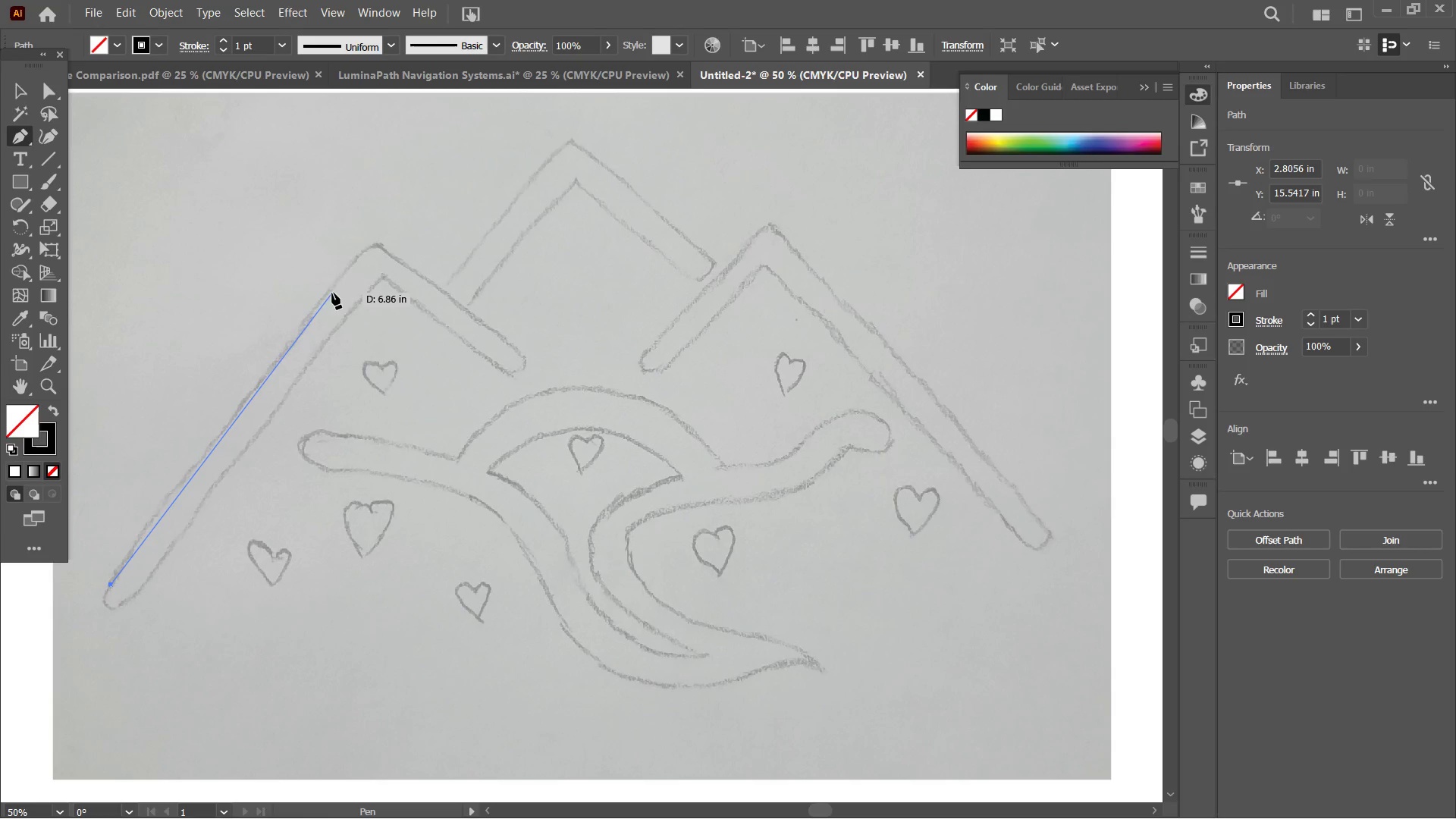 
left_click([357, 258])
 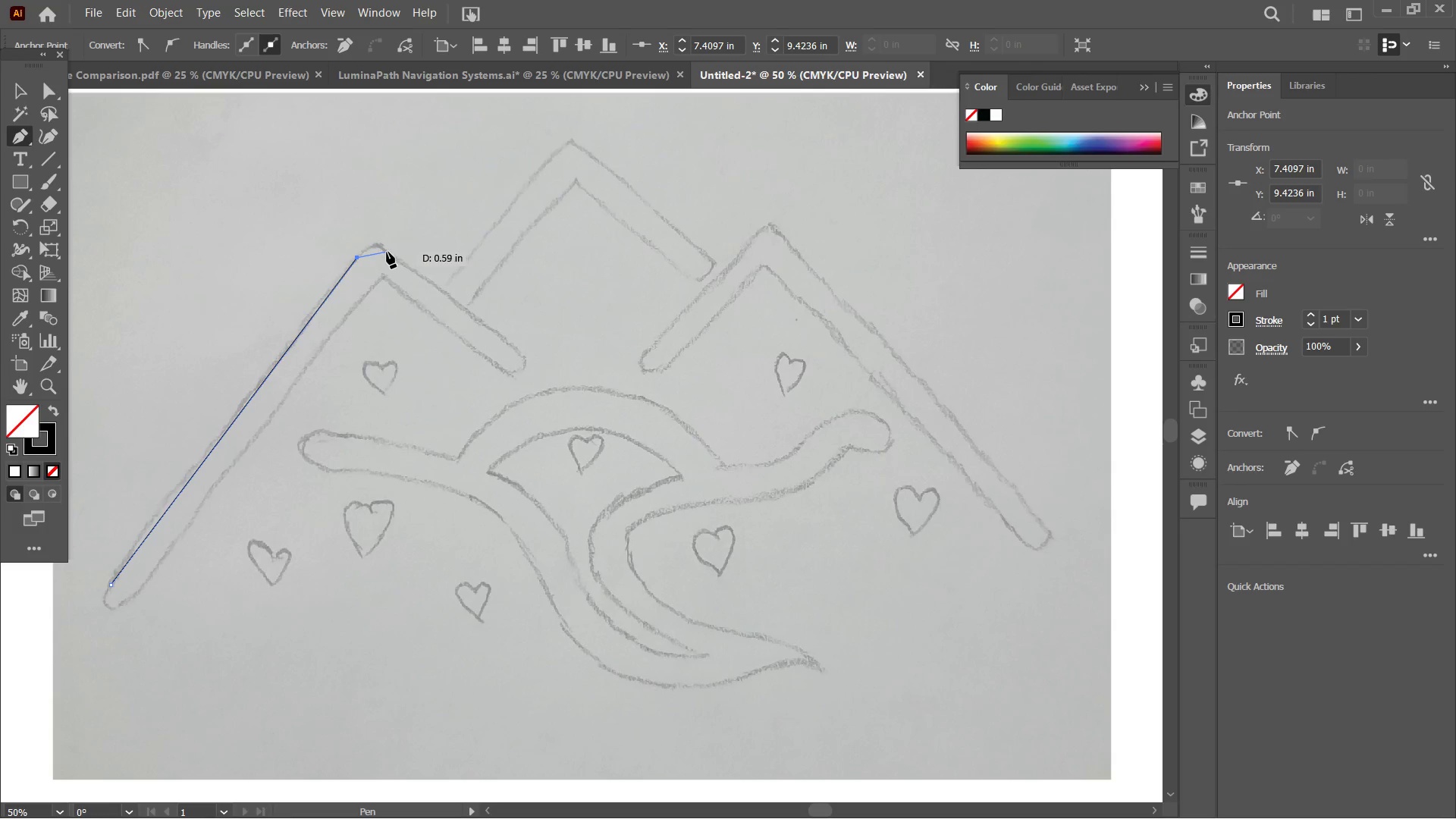 
left_click([385, 251])
 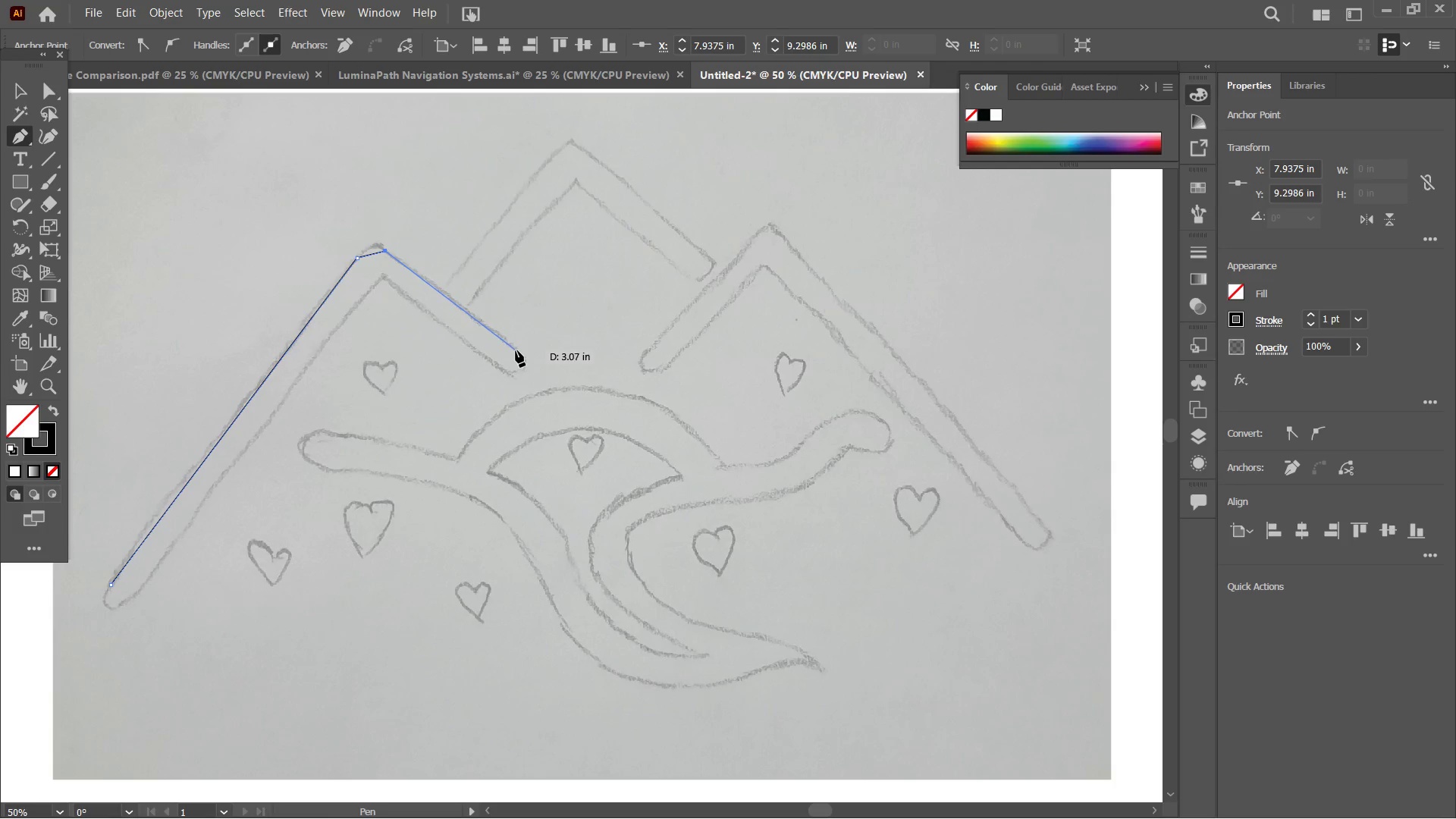 
left_click([516, 351])
 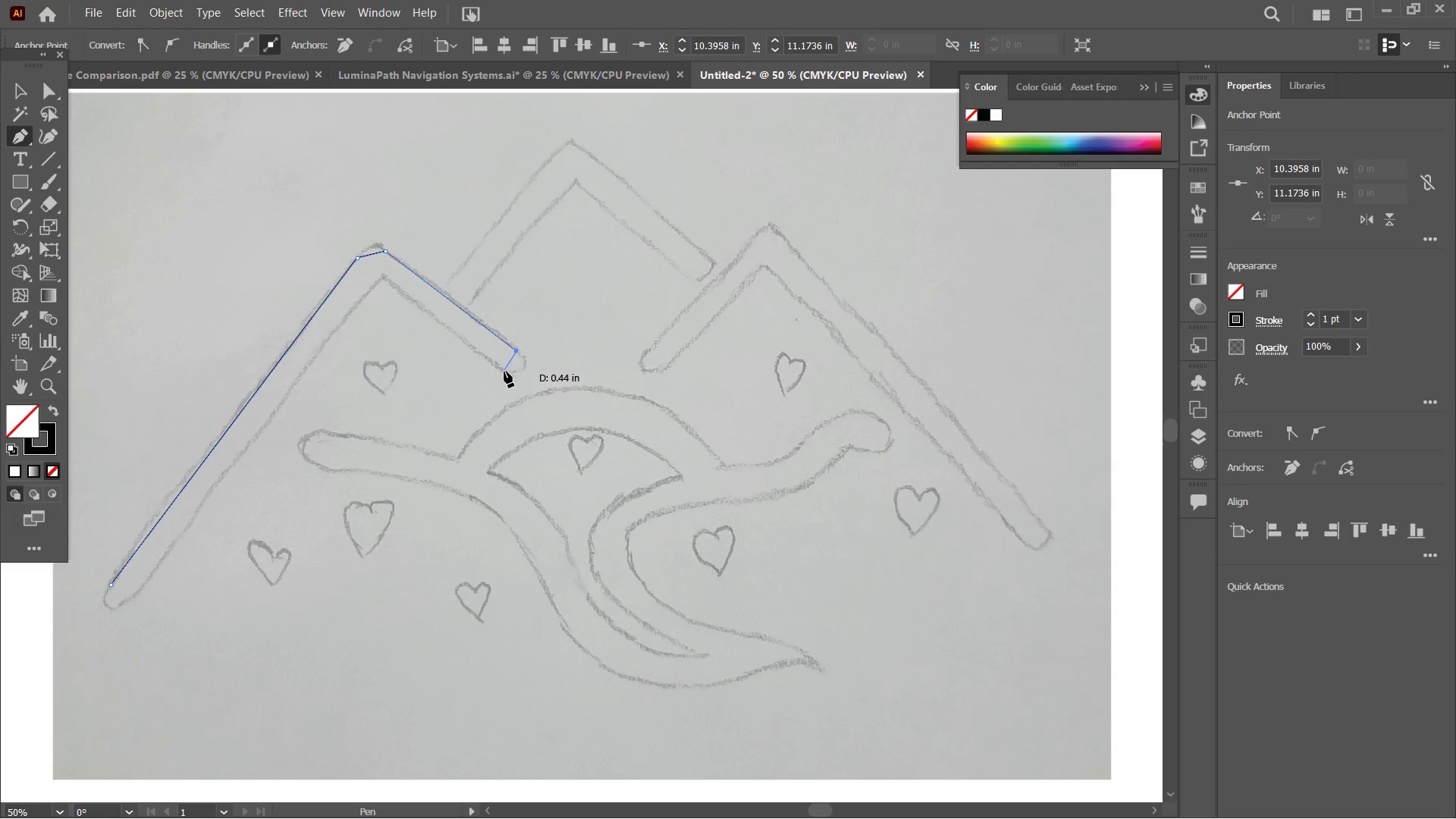 
left_click([504, 370])
 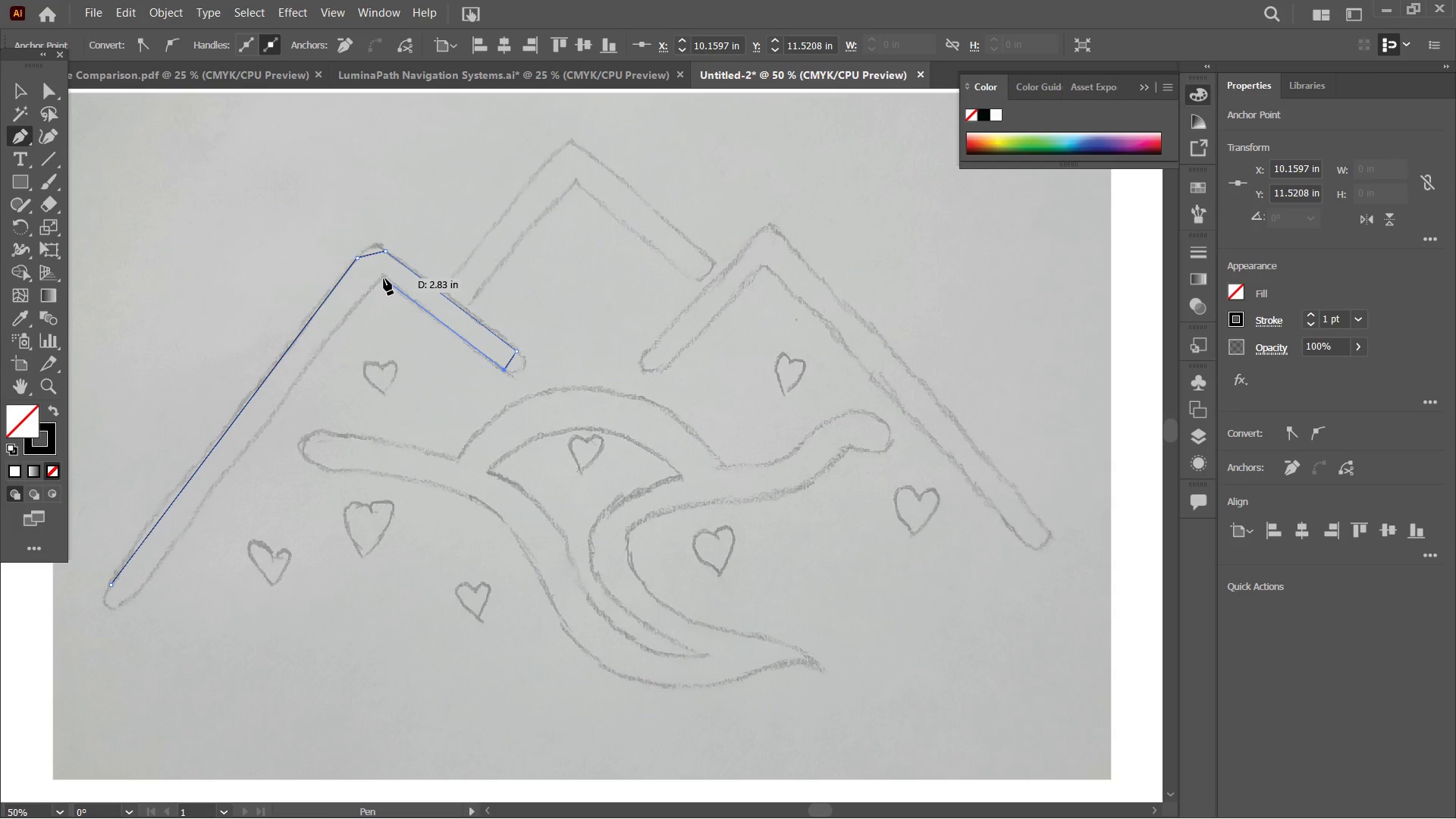 
wait(6.62)
 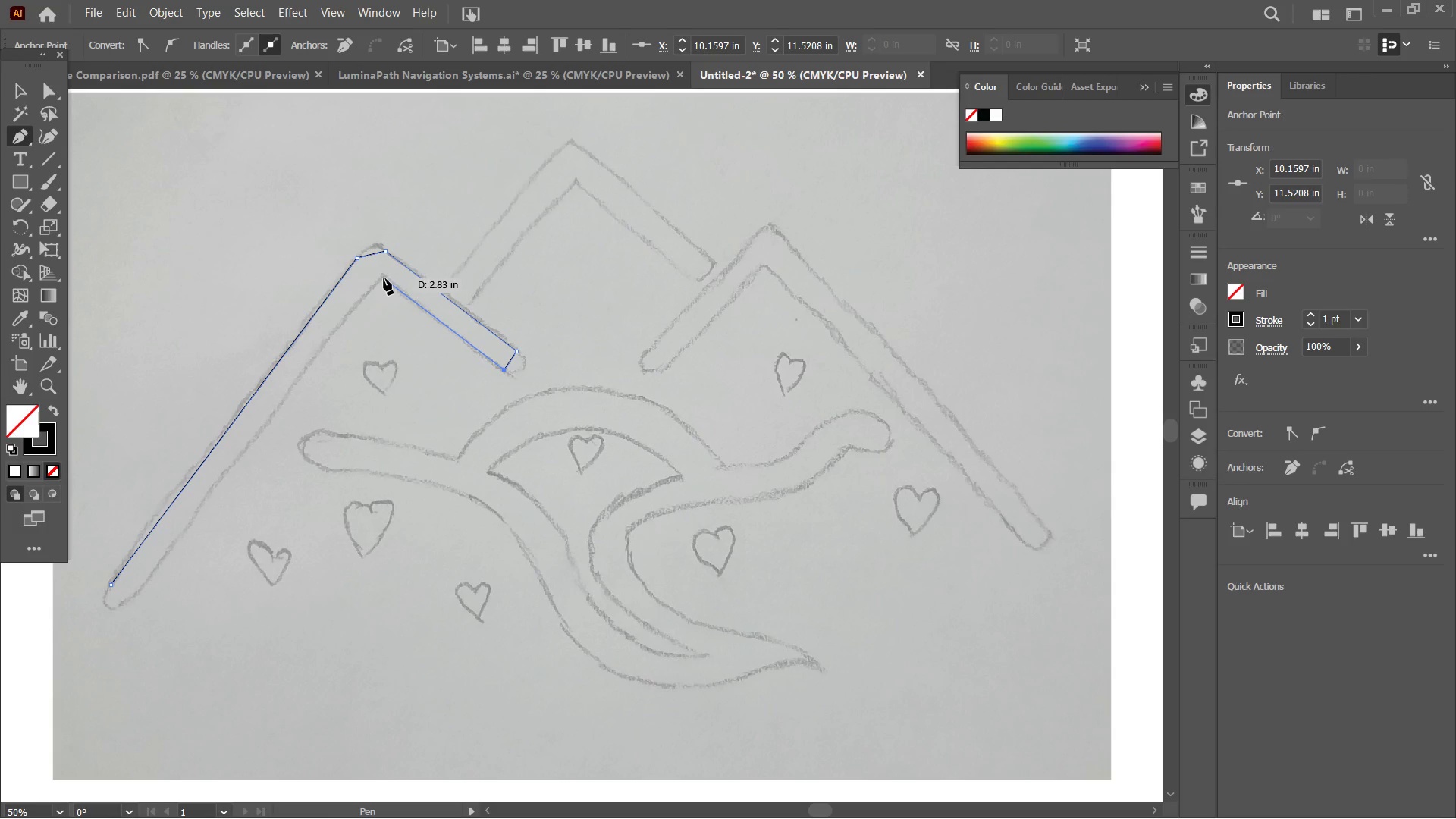 
left_click([382, 276])
 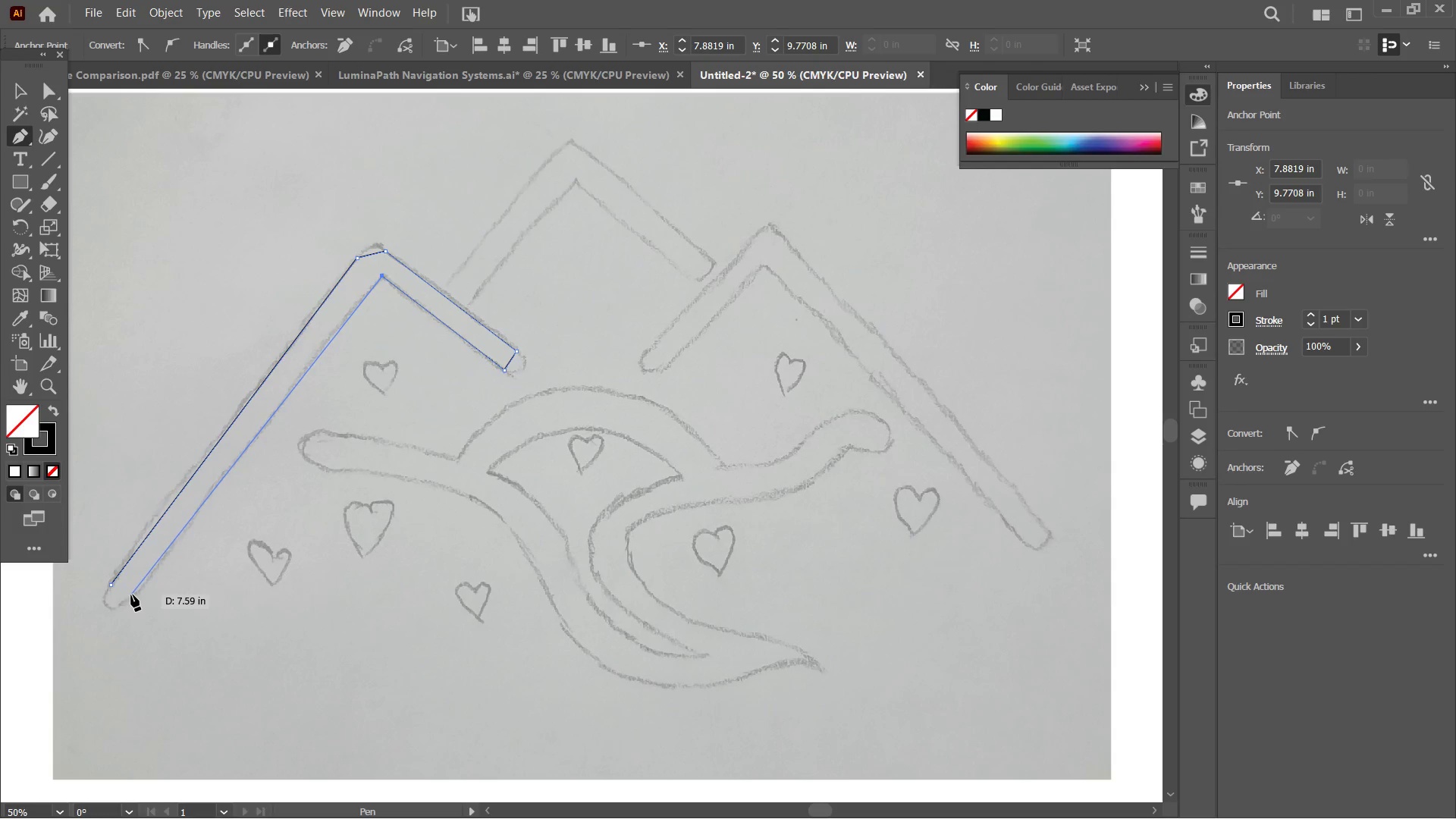 
wait(5.5)
 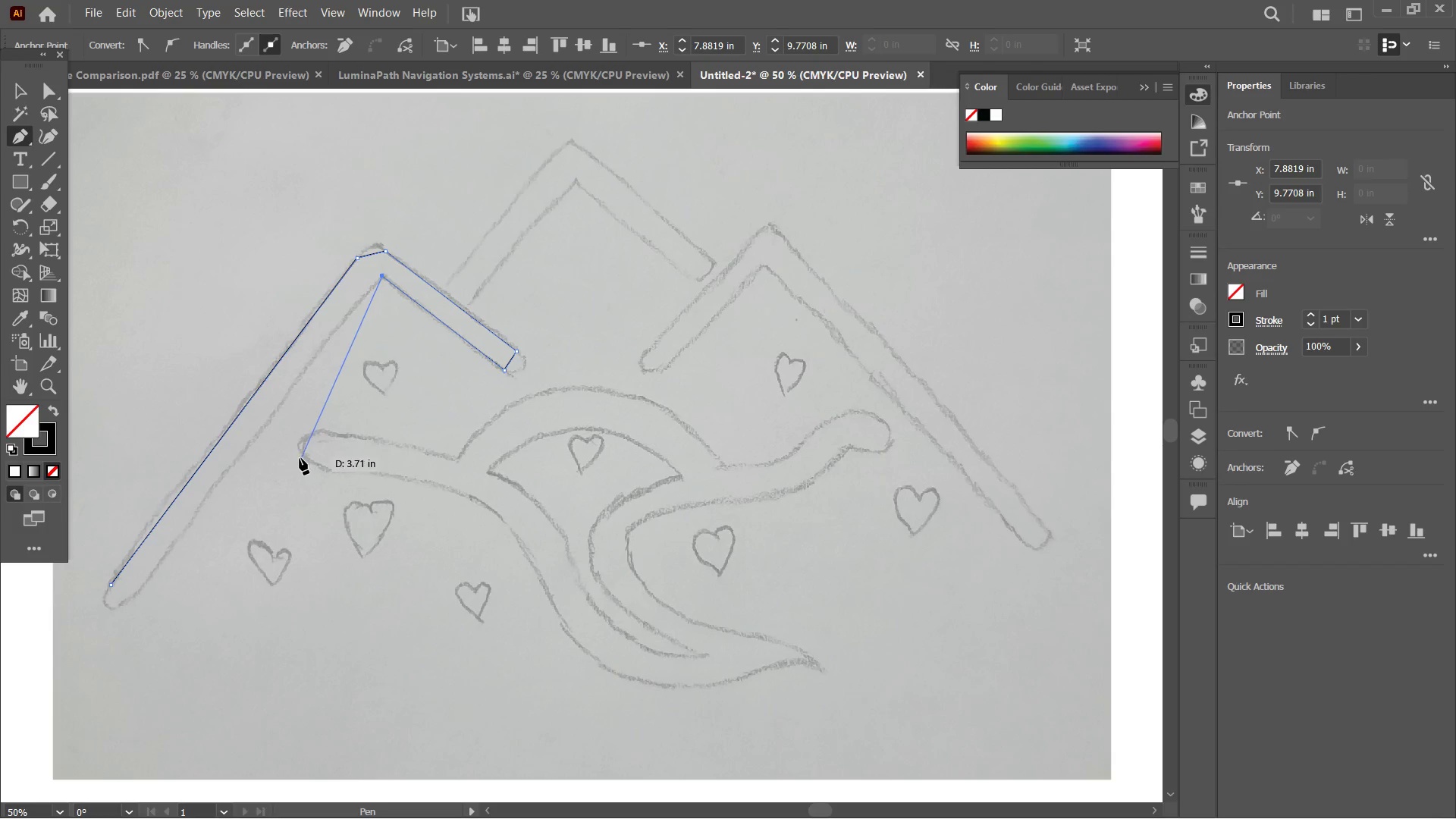 
left_click([134, 596])
 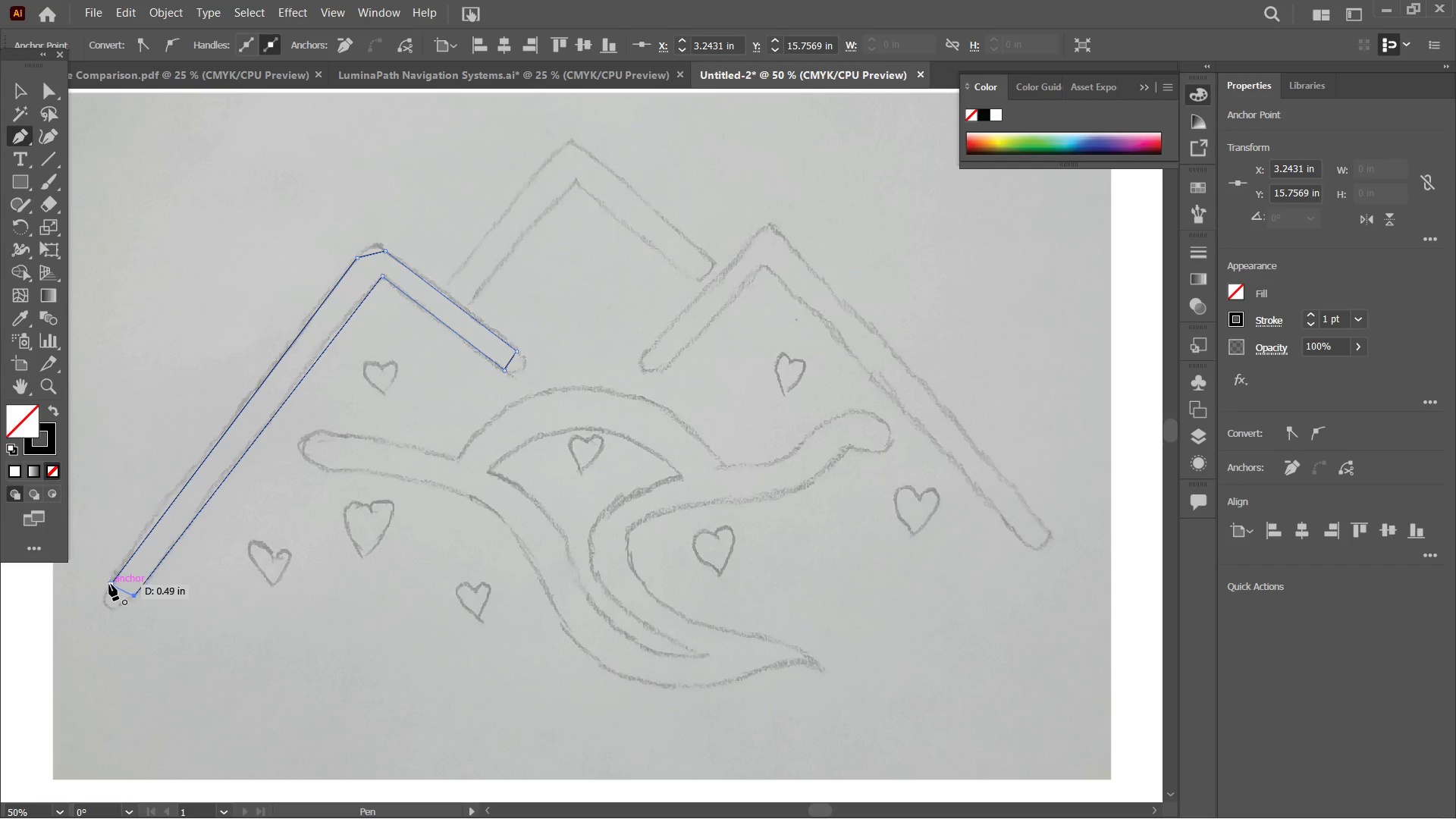 
left_click([109, 584])
 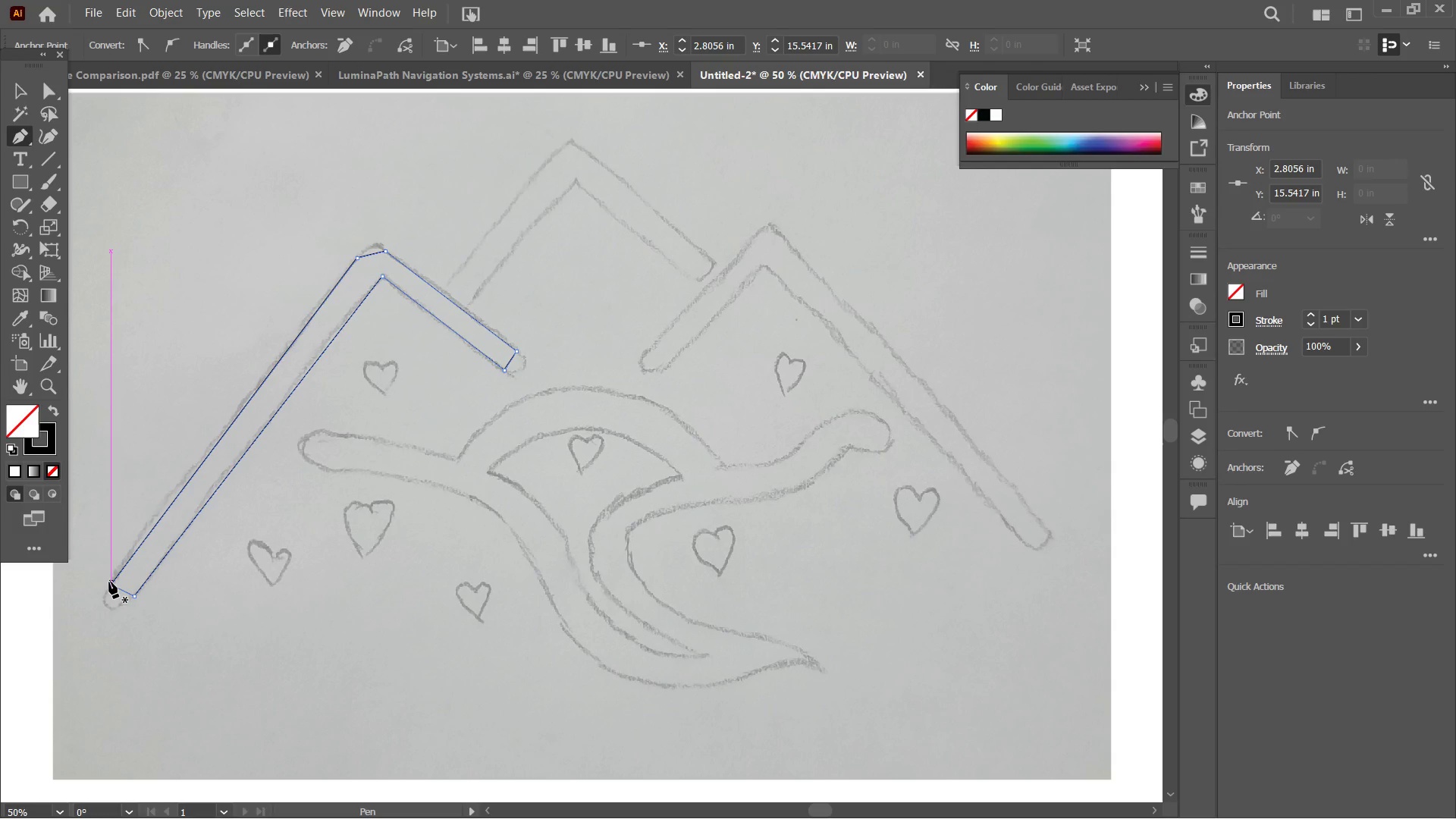 
wait(10.89)
 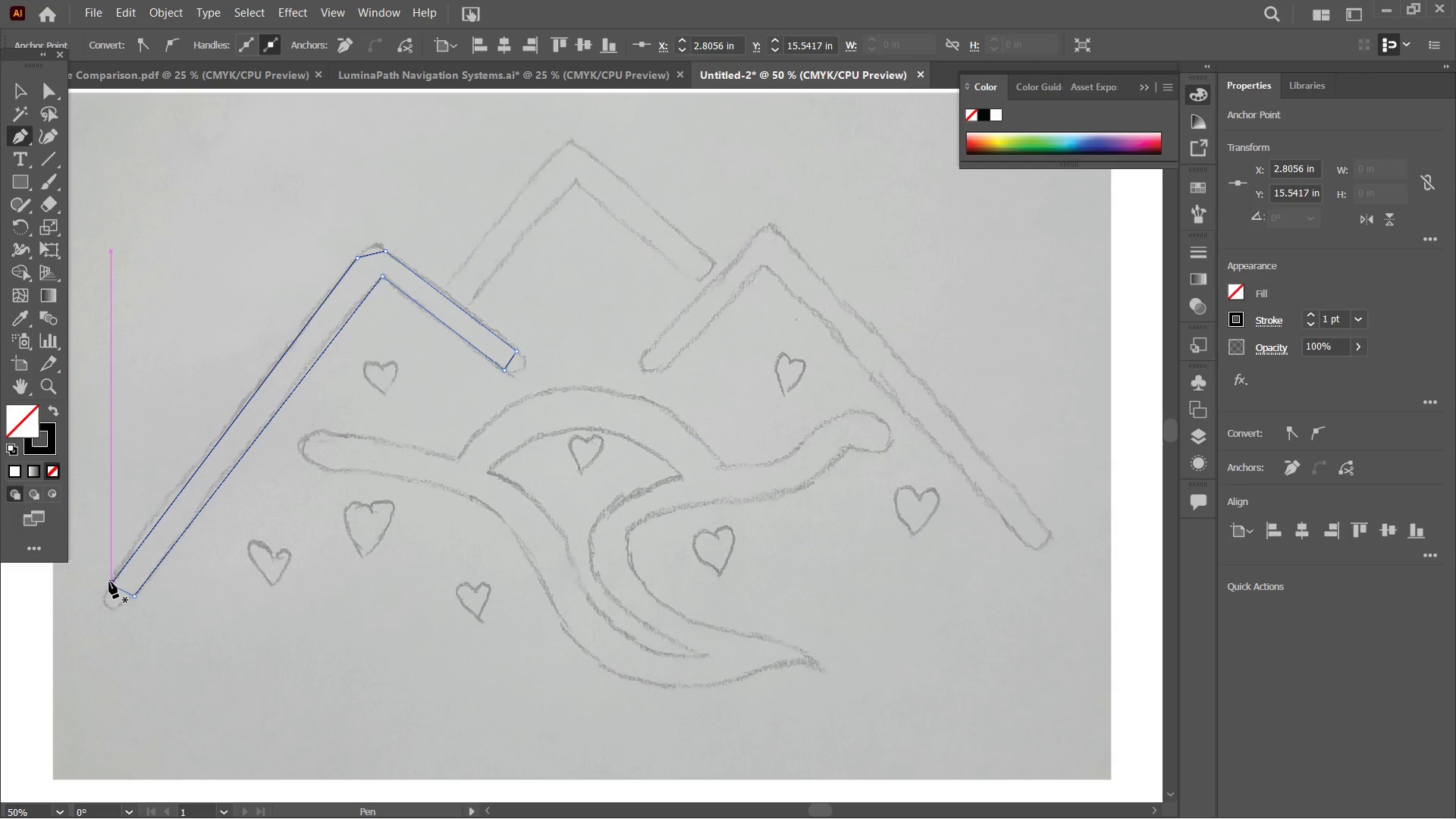 
scroll: coordinate [115, 575], scroll_direction: down, amount: 1.0
 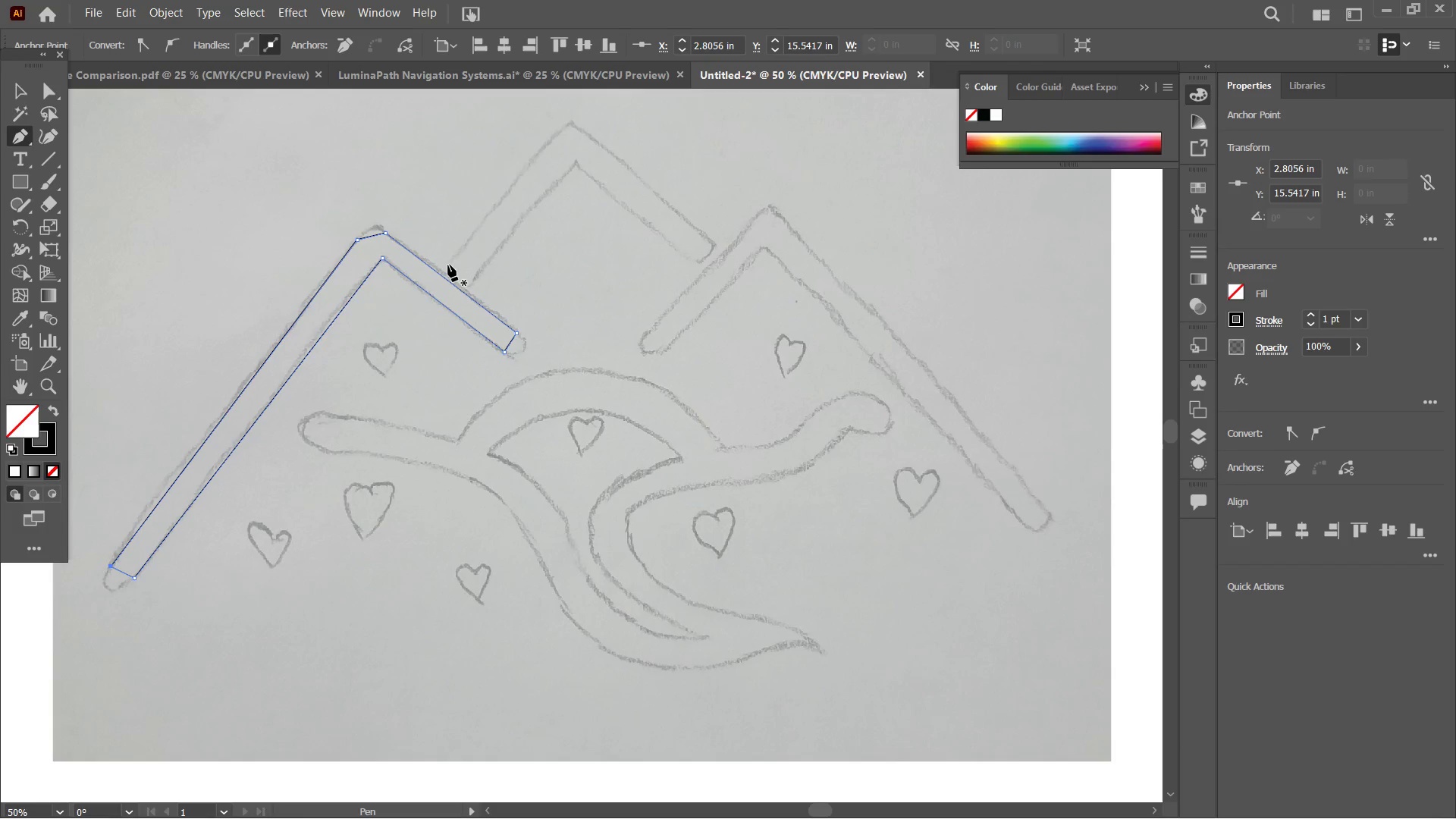 
left_click([445, 266])
 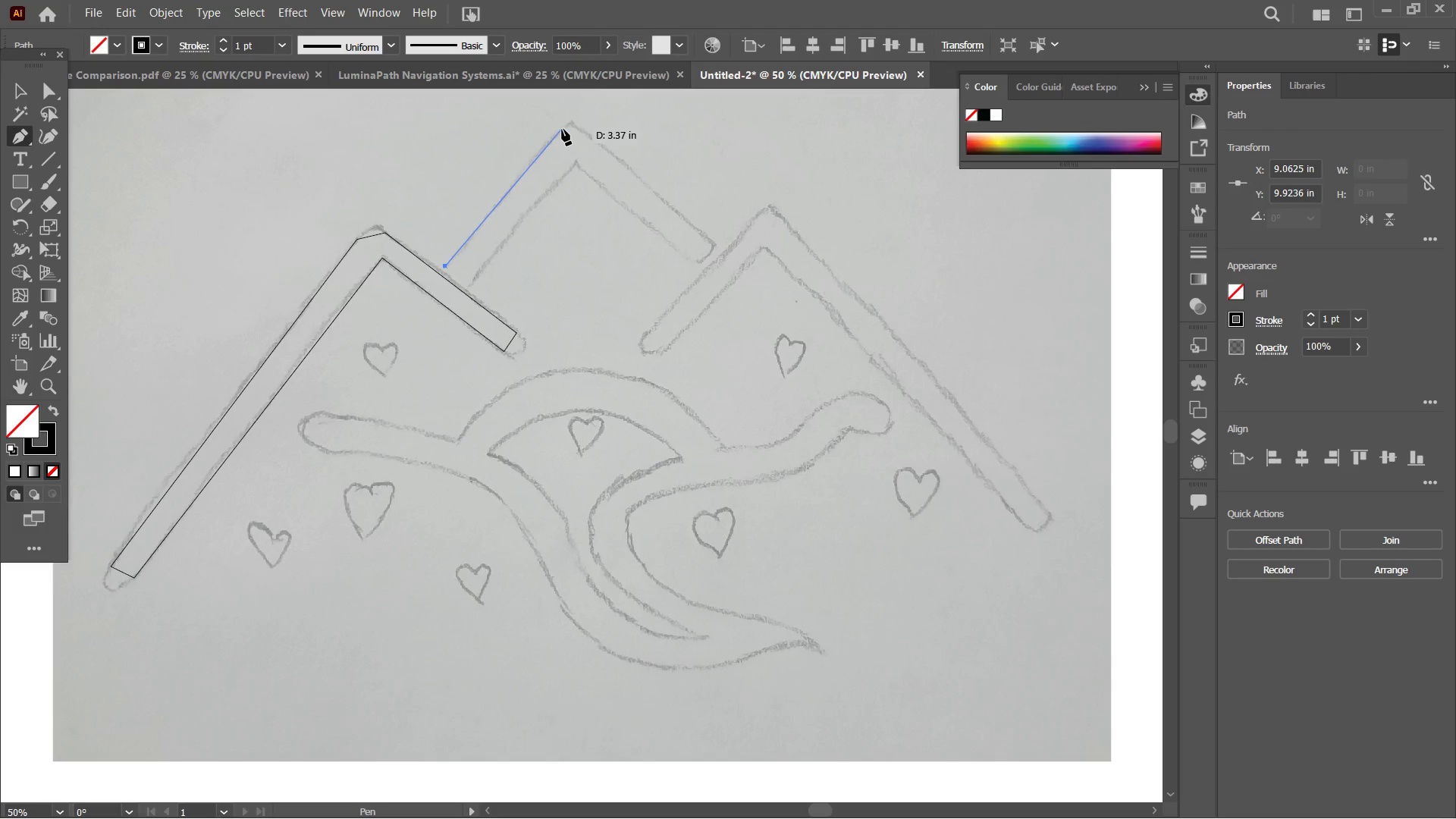 
left_click([562, 129])
 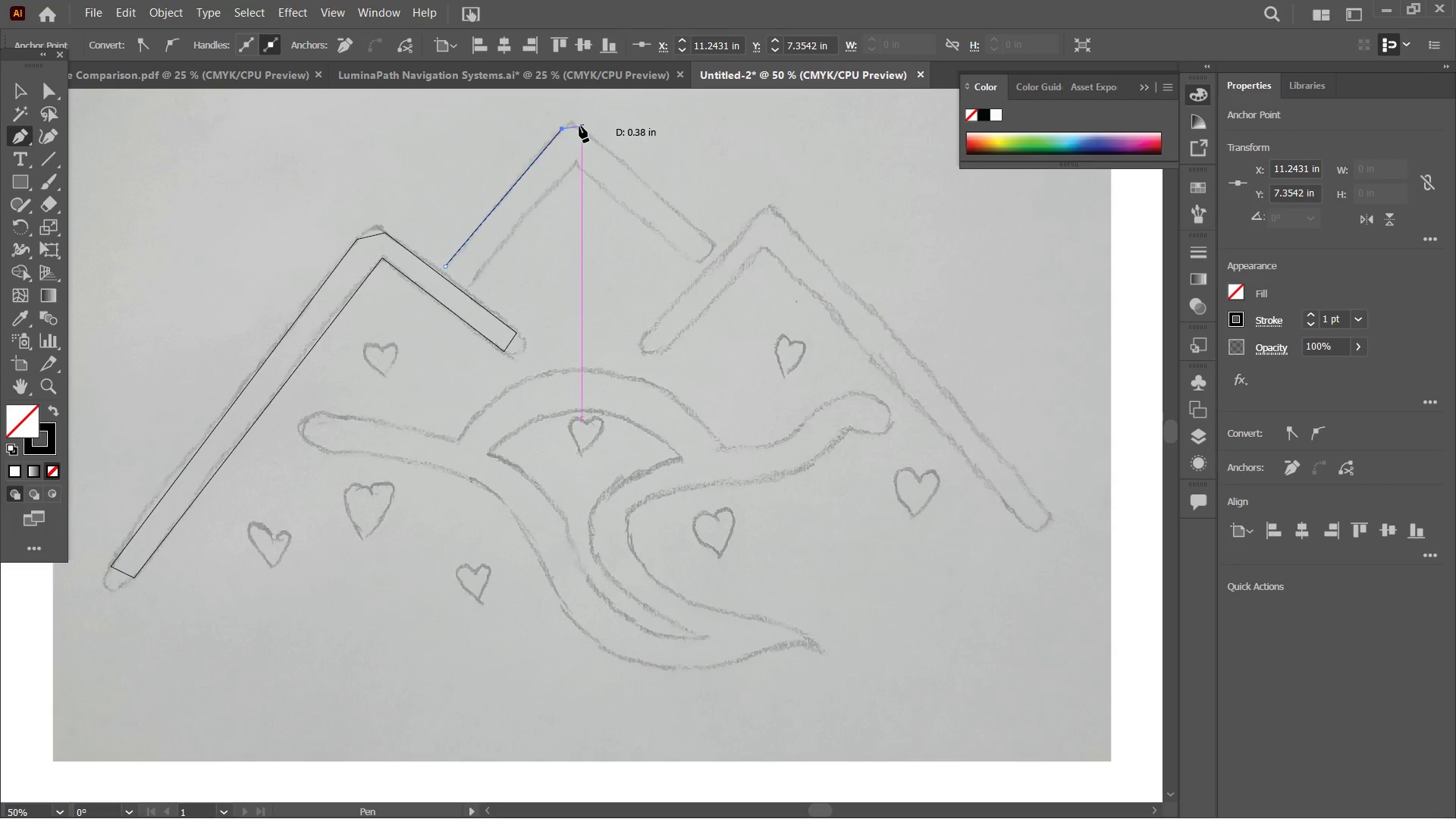 
left_click([579, 126])
 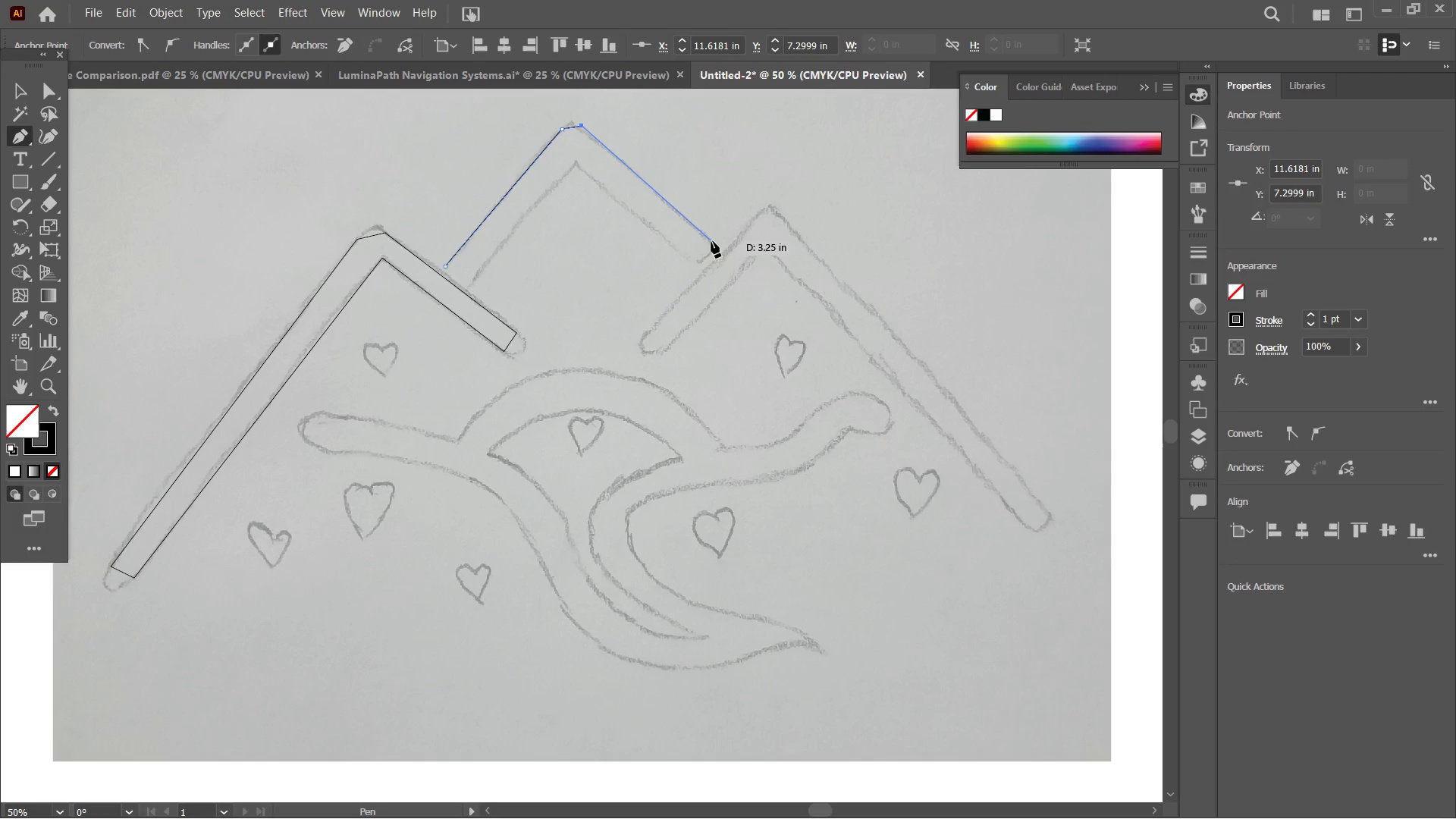 
left_click([713, 246])
 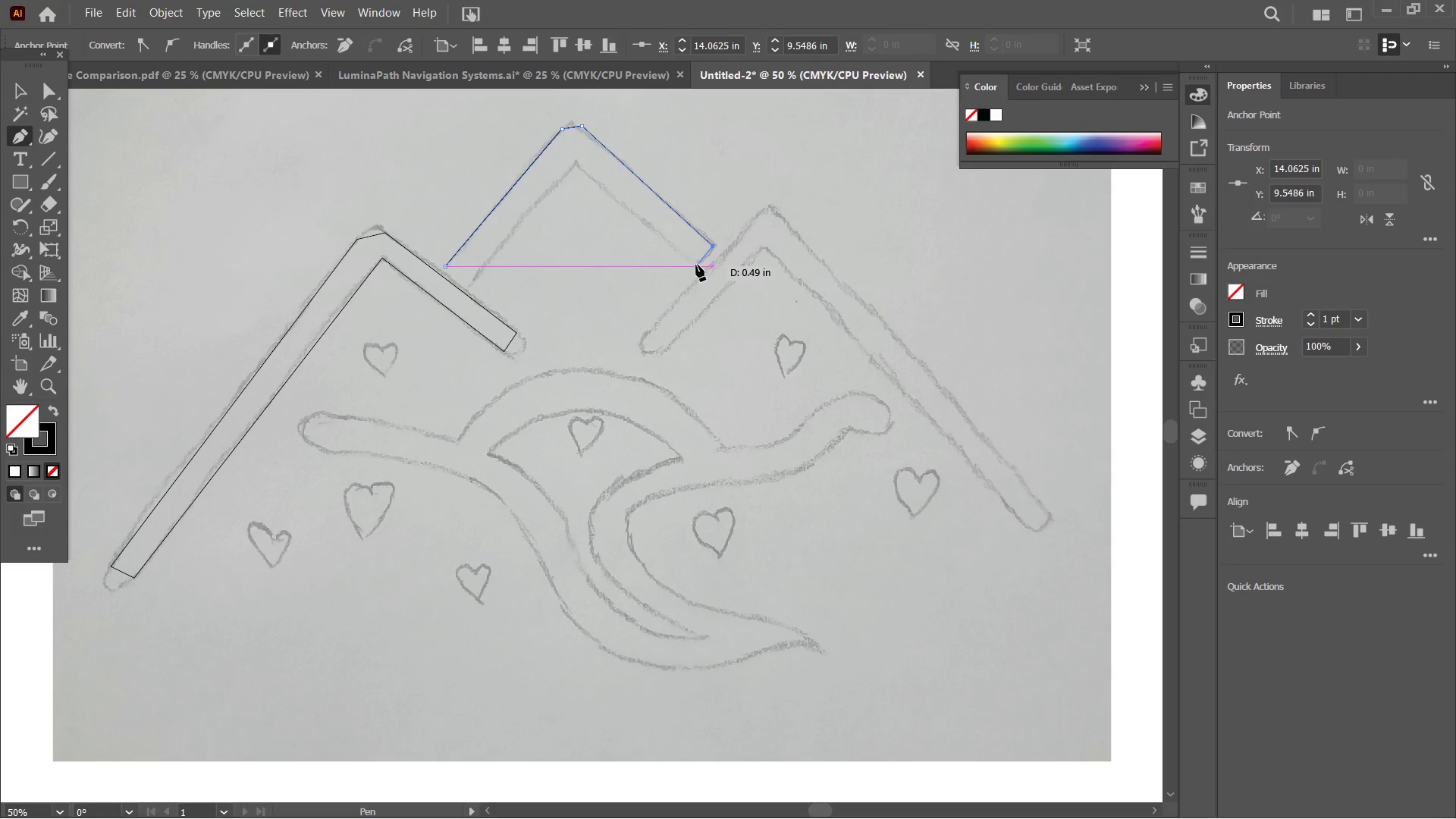 
left_click([696, 265])
 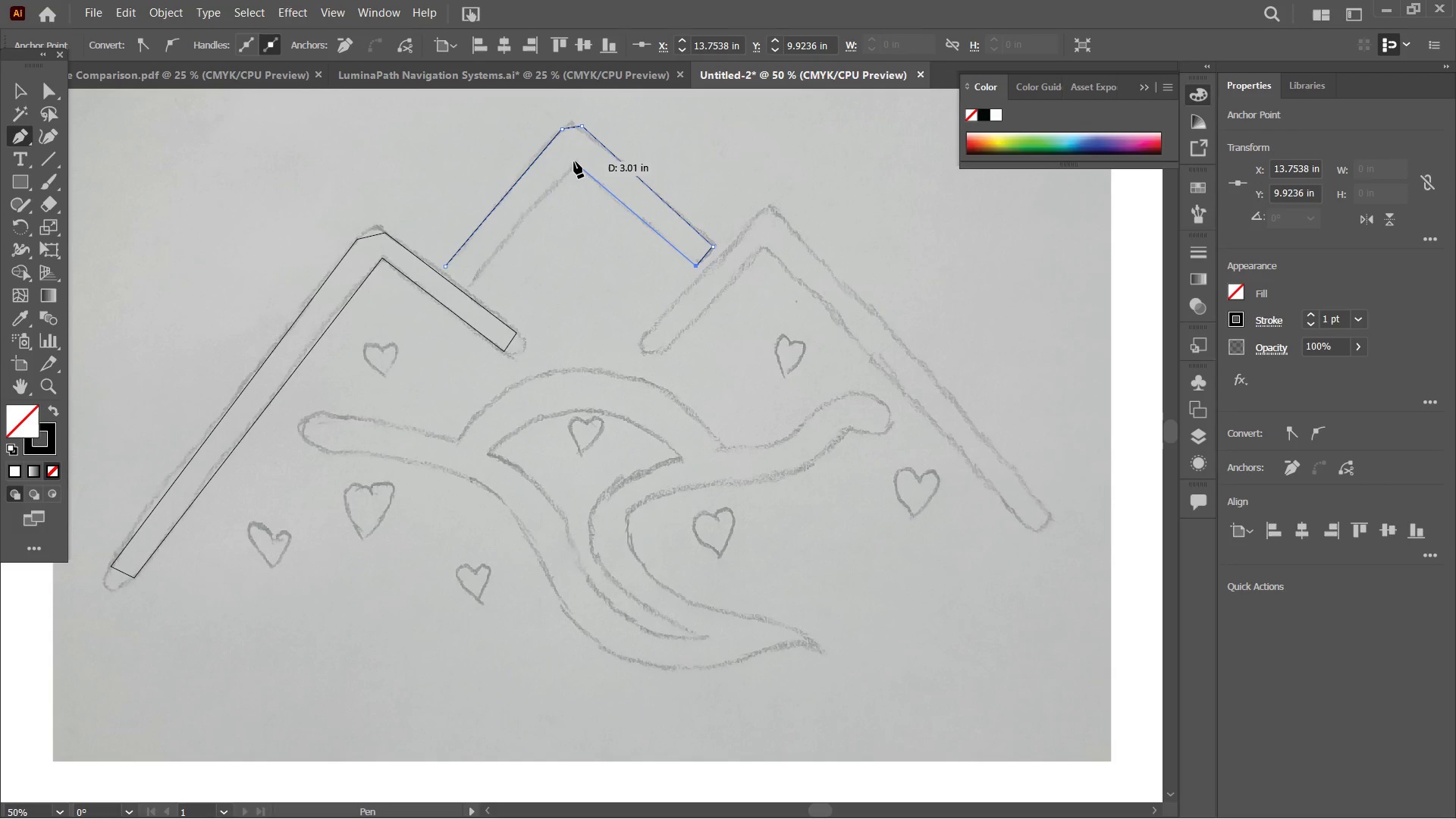 
left_click([576, 163])
 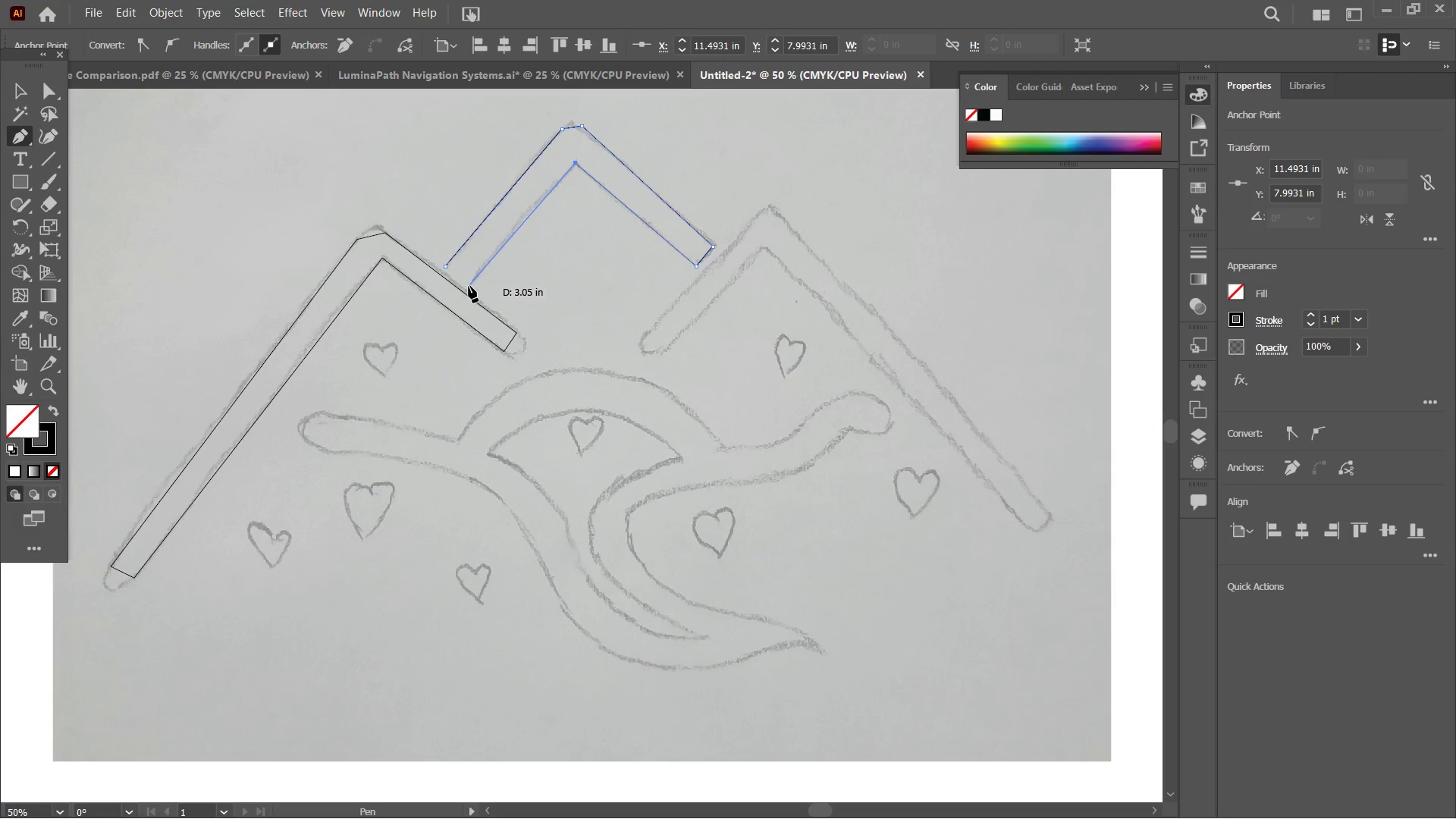 
left_click([469, 284])
 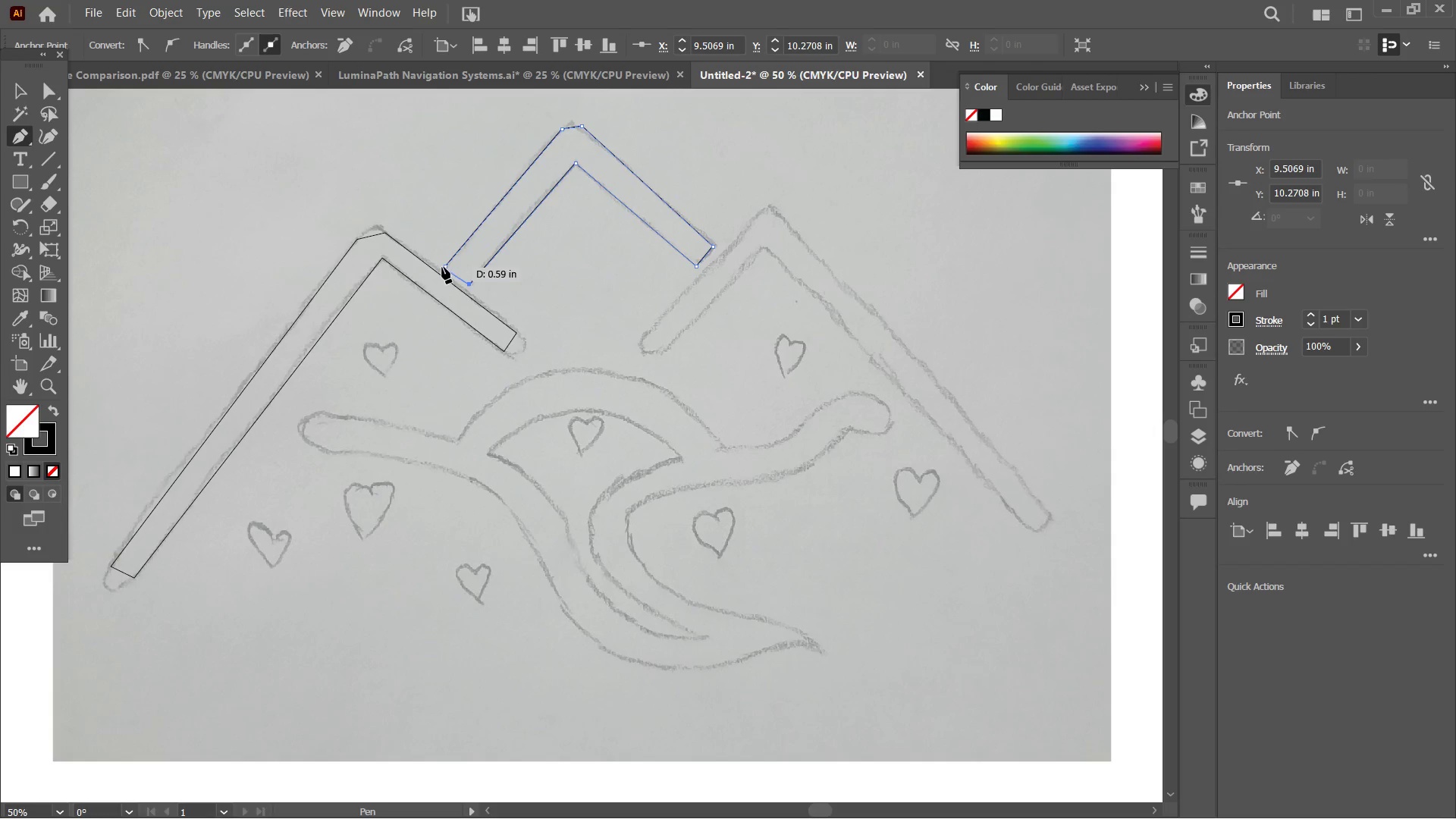 
left_click([444, 266])
 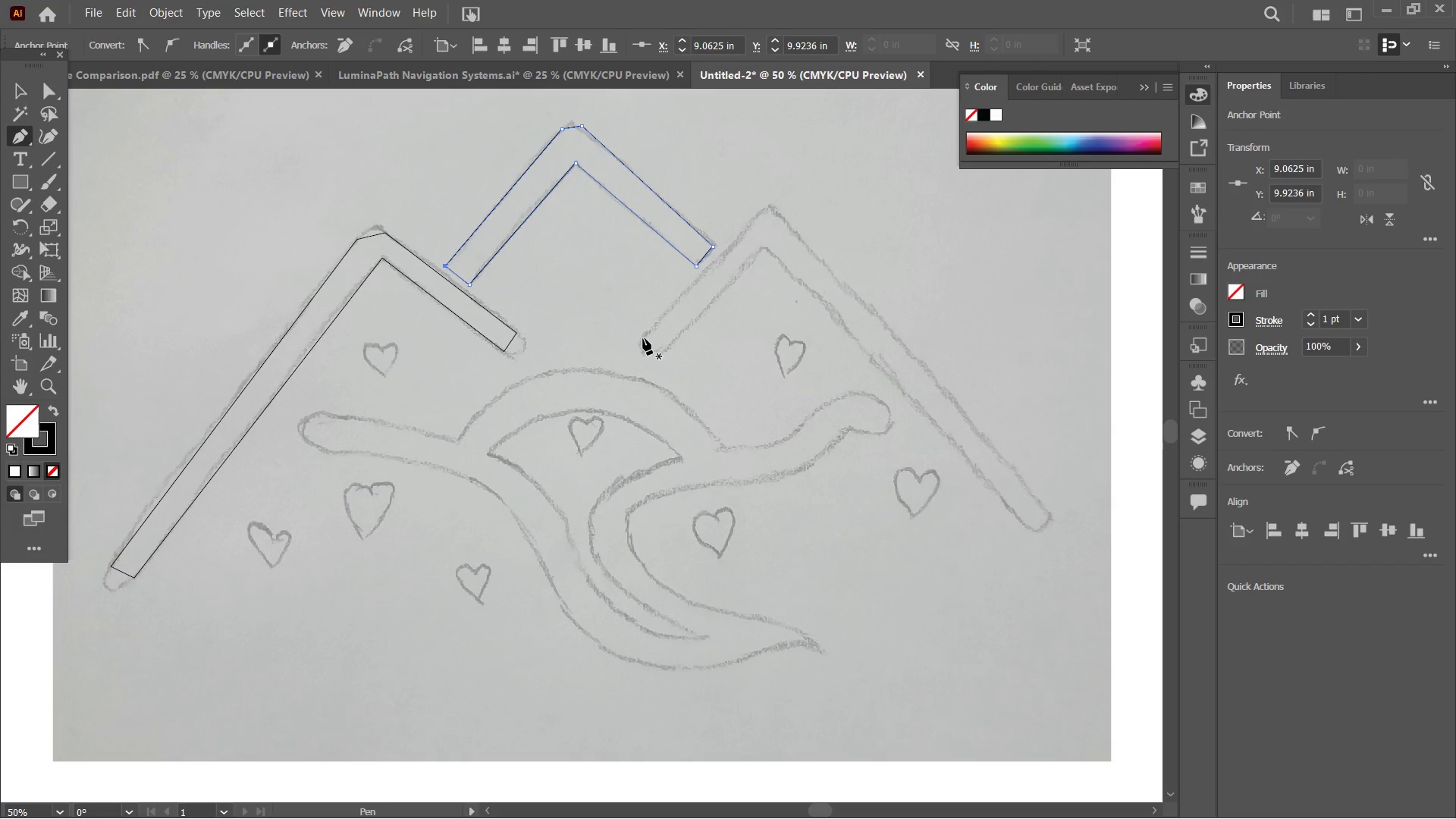 
left_click([643, 338])
 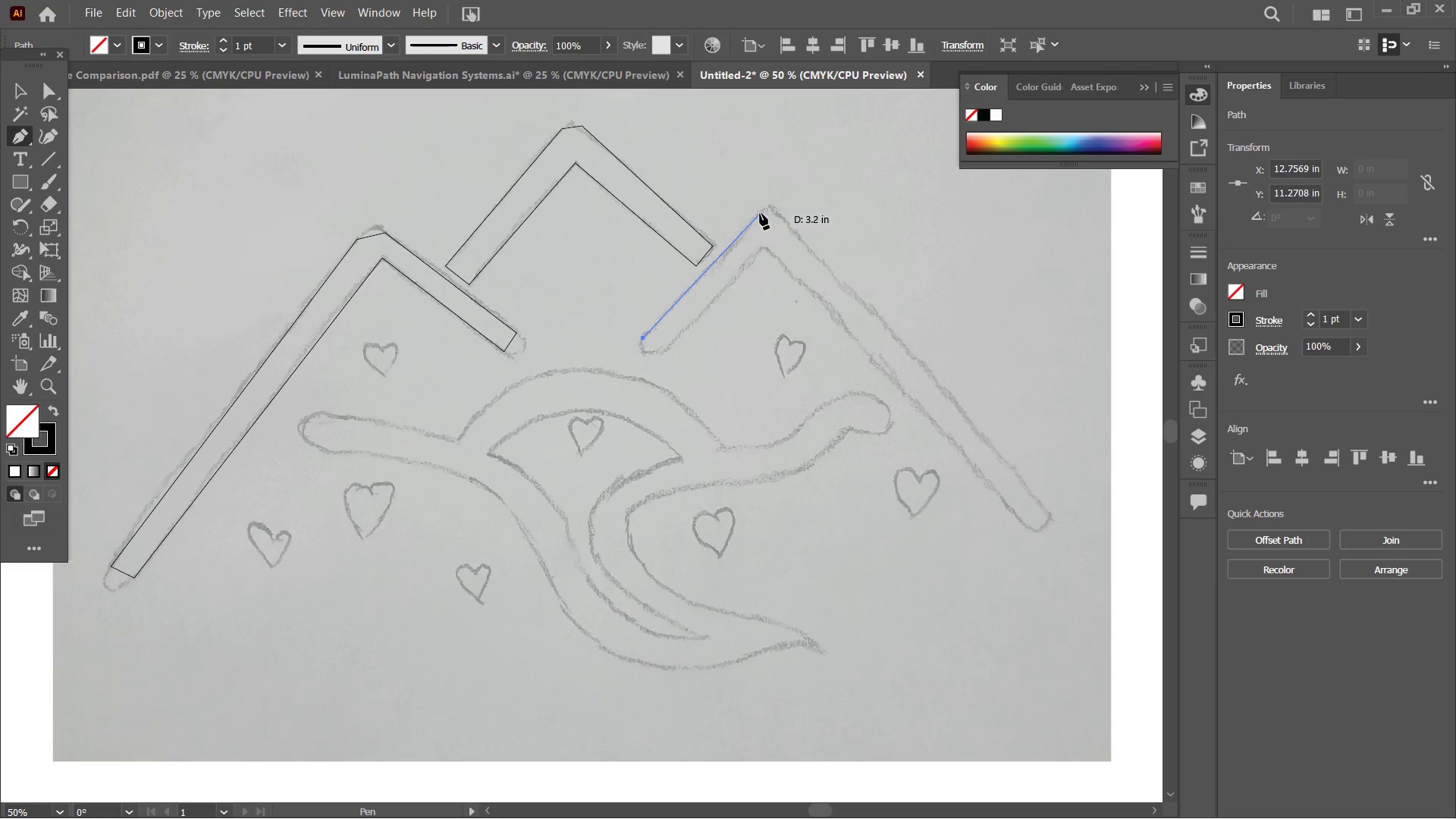 
left_click([759, 215])
 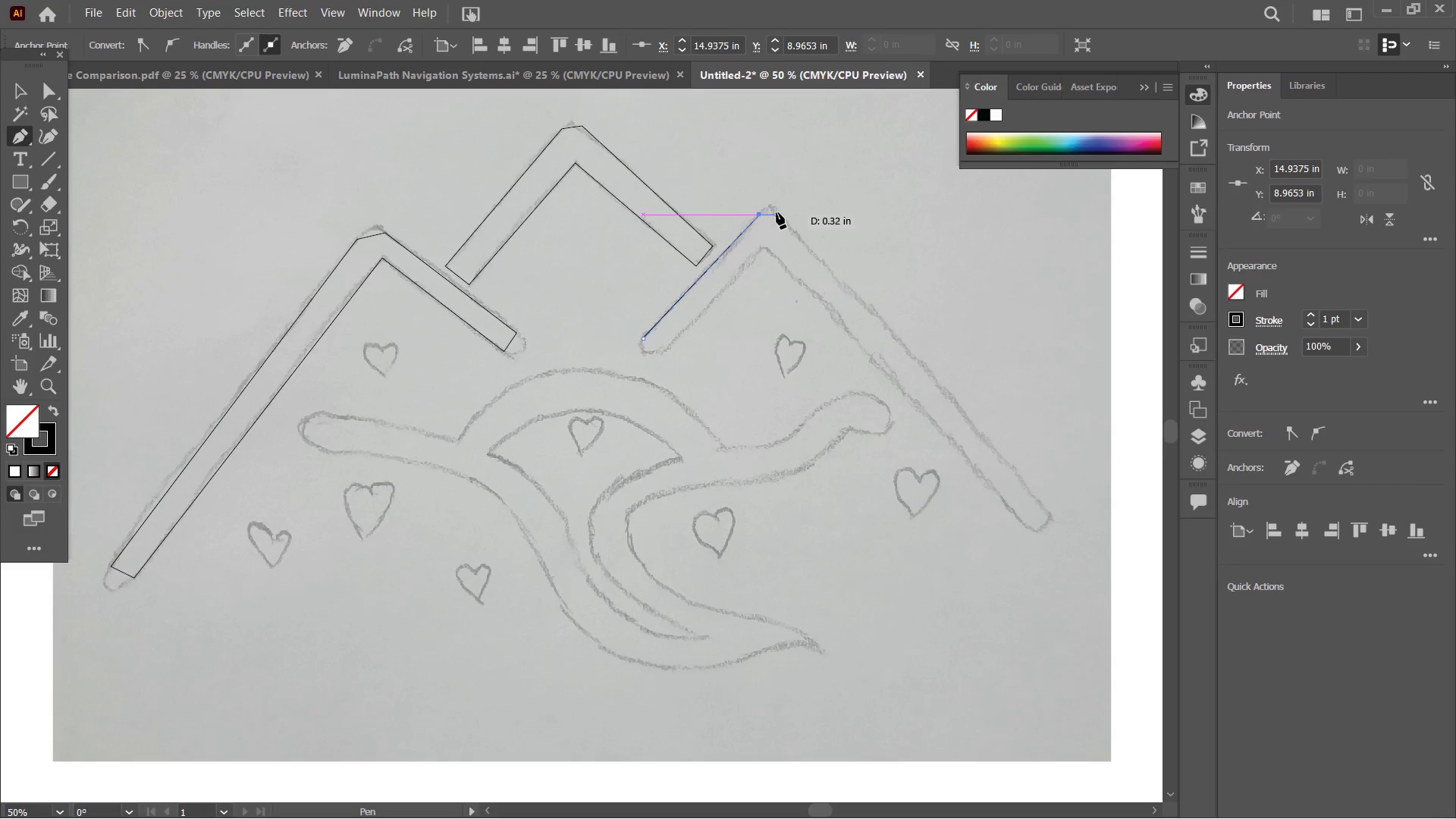 
left_click([777, 212])
 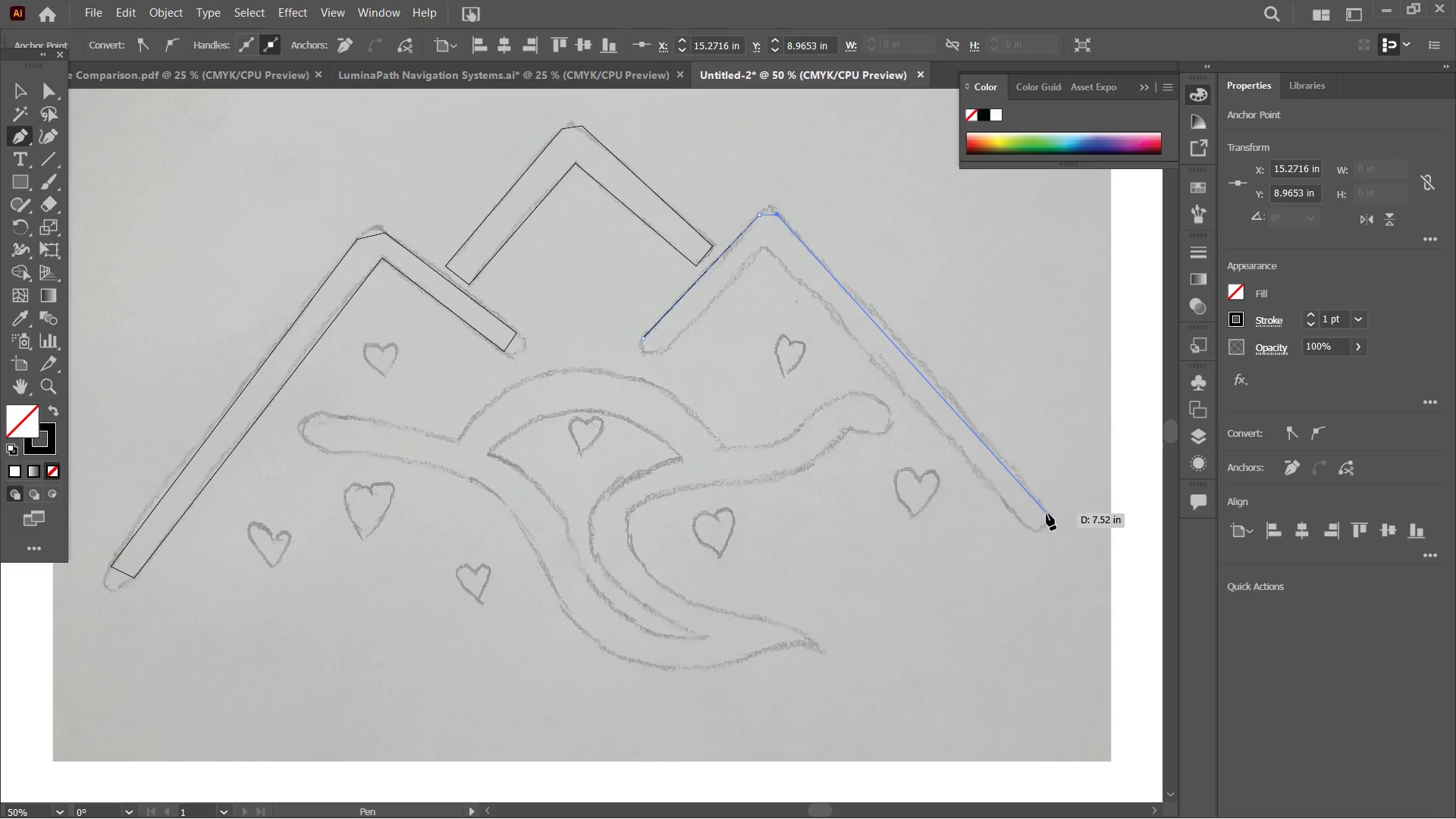 
wait(11.67)
 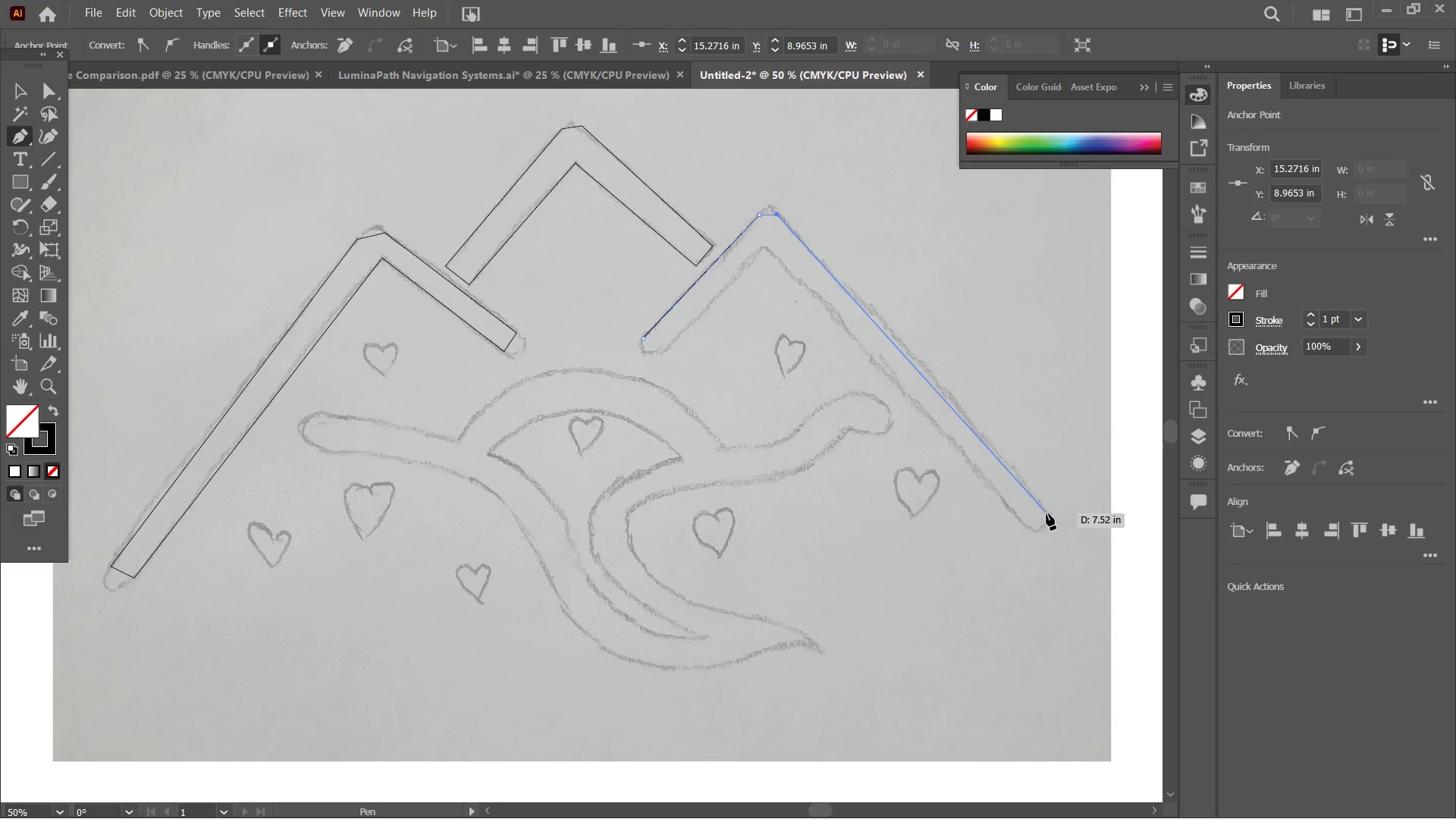 
left_click([1041, 504])
 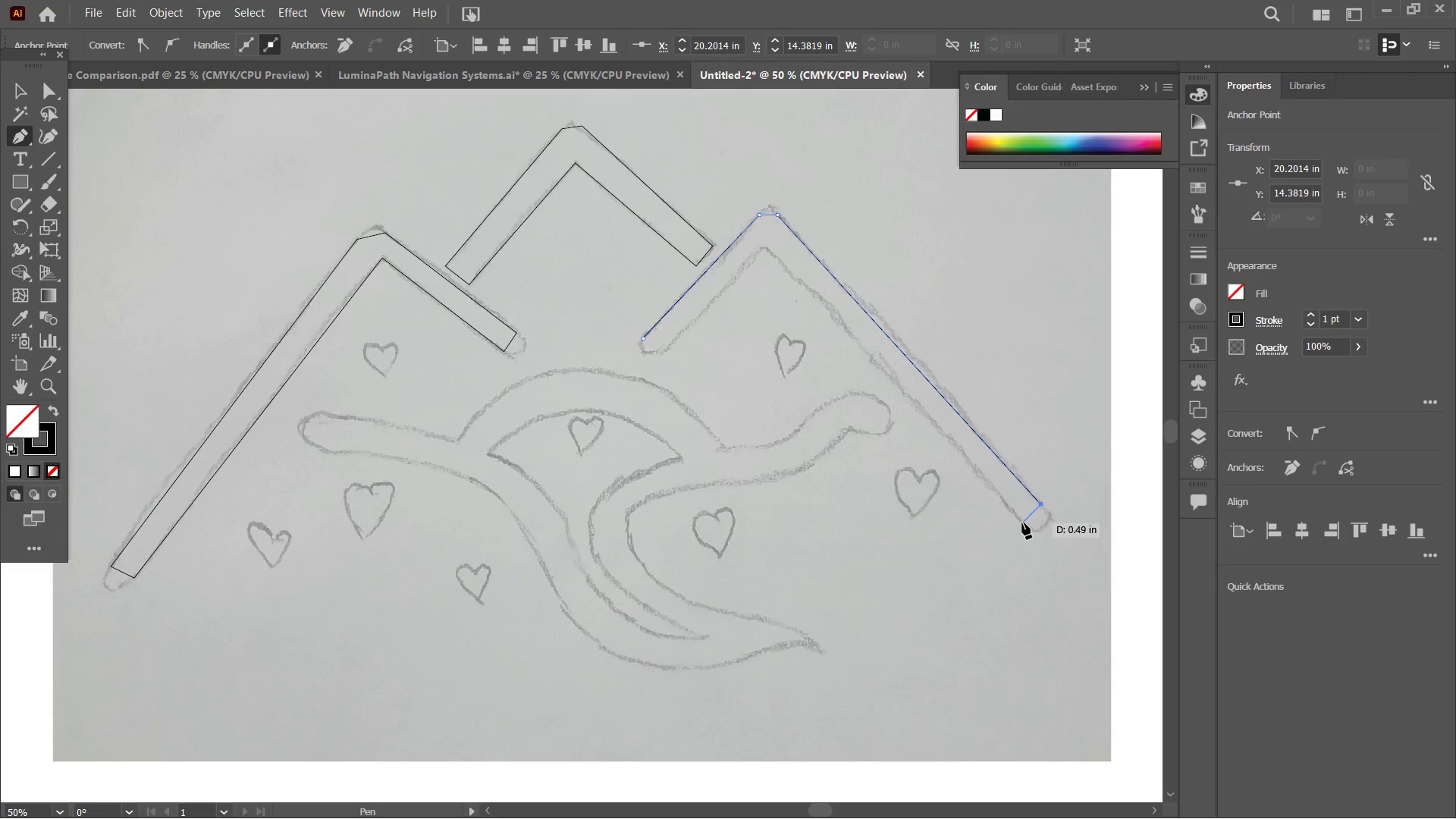 
left_click([1022, 523])
 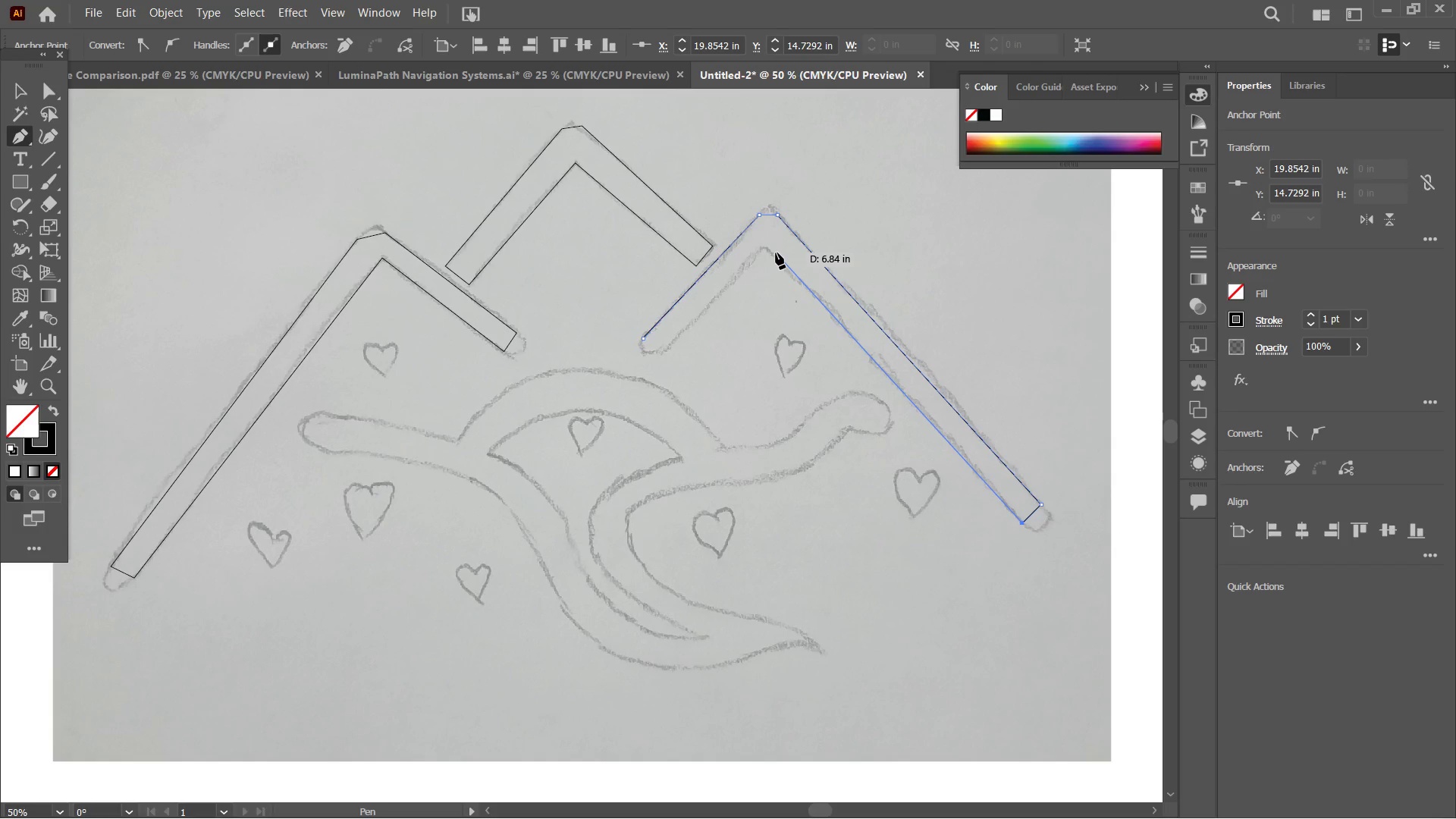 
wait(8.03)
 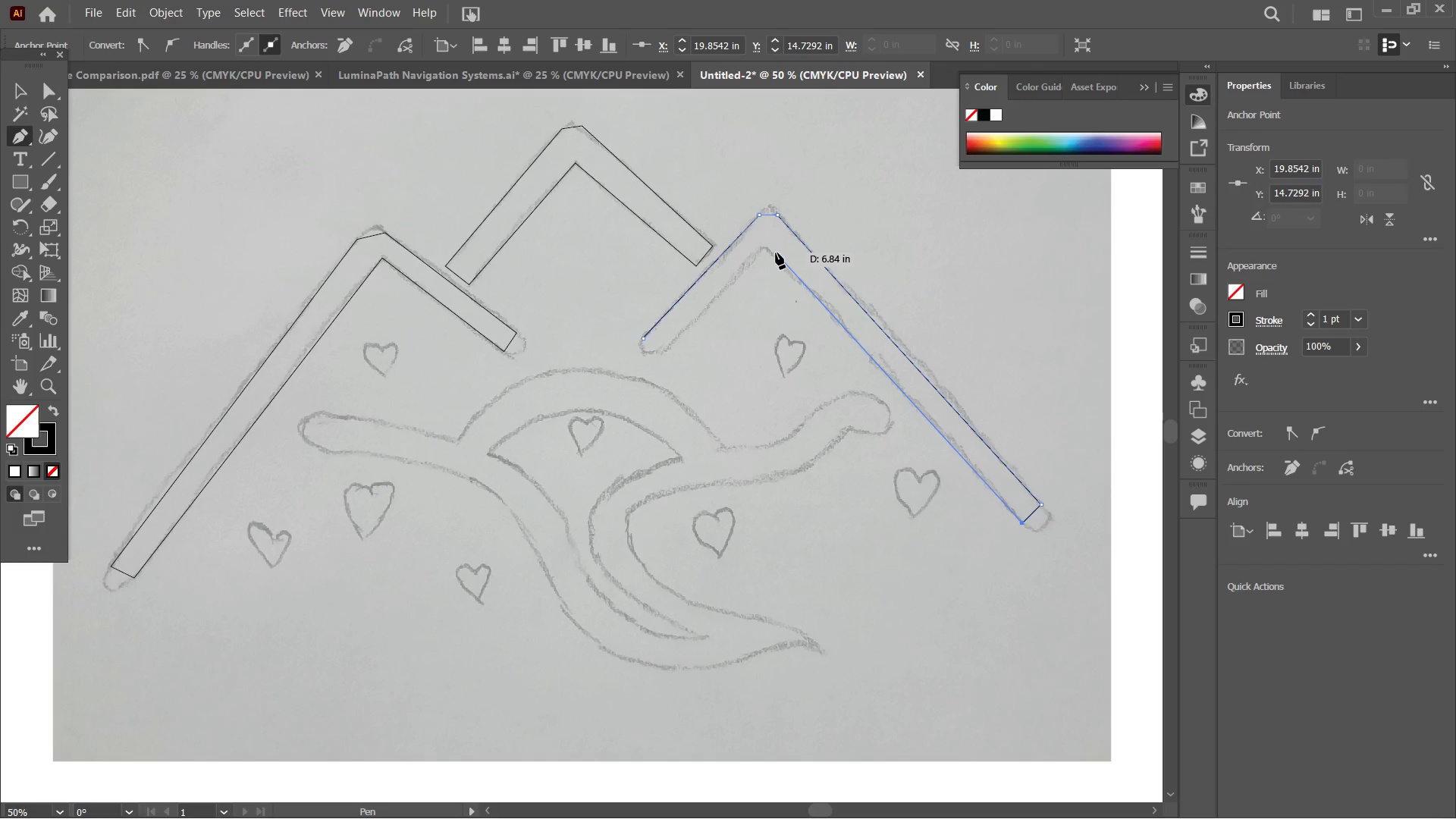 
left_click([767, 246])
 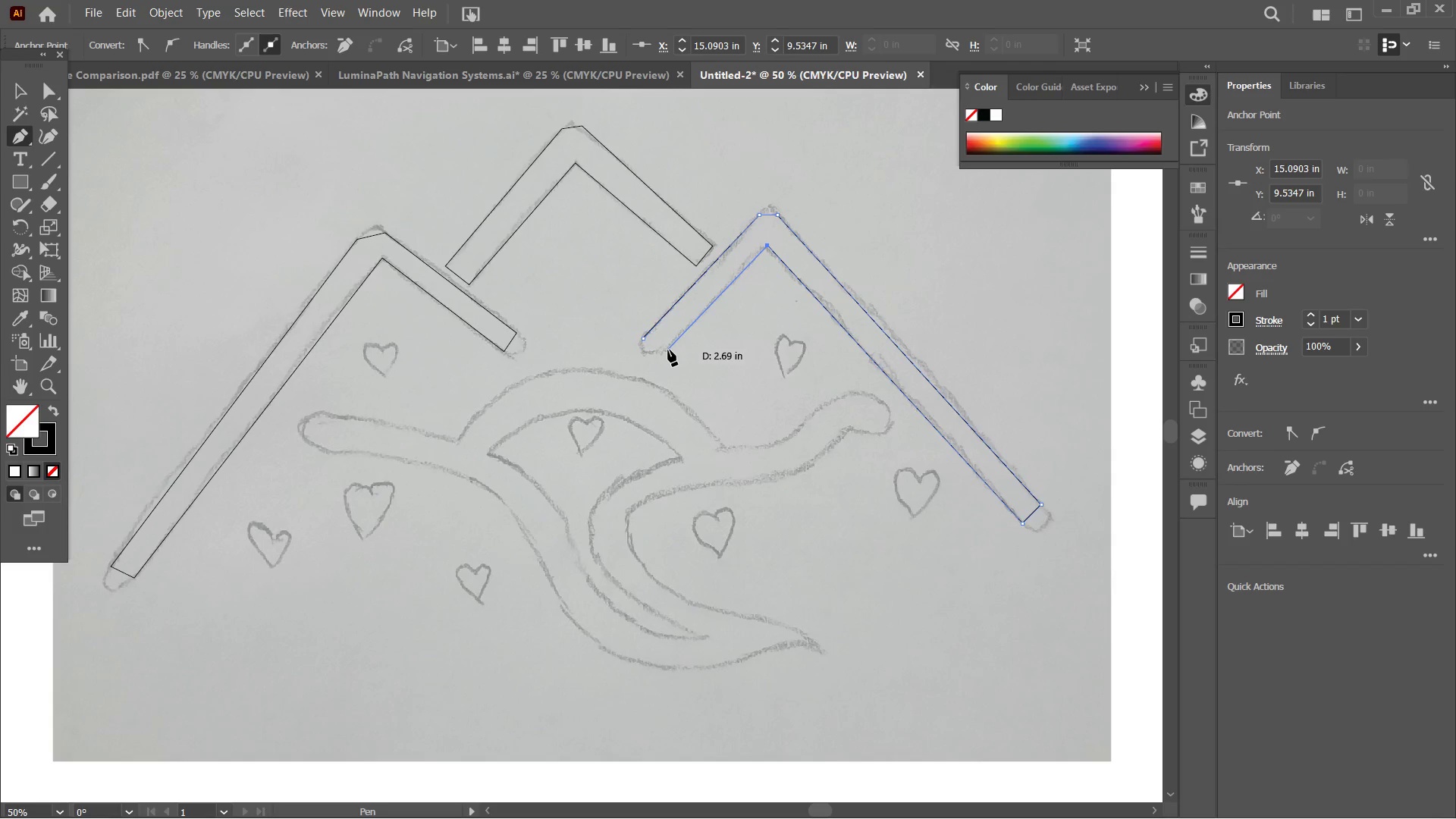 
left_click([664, 352])
 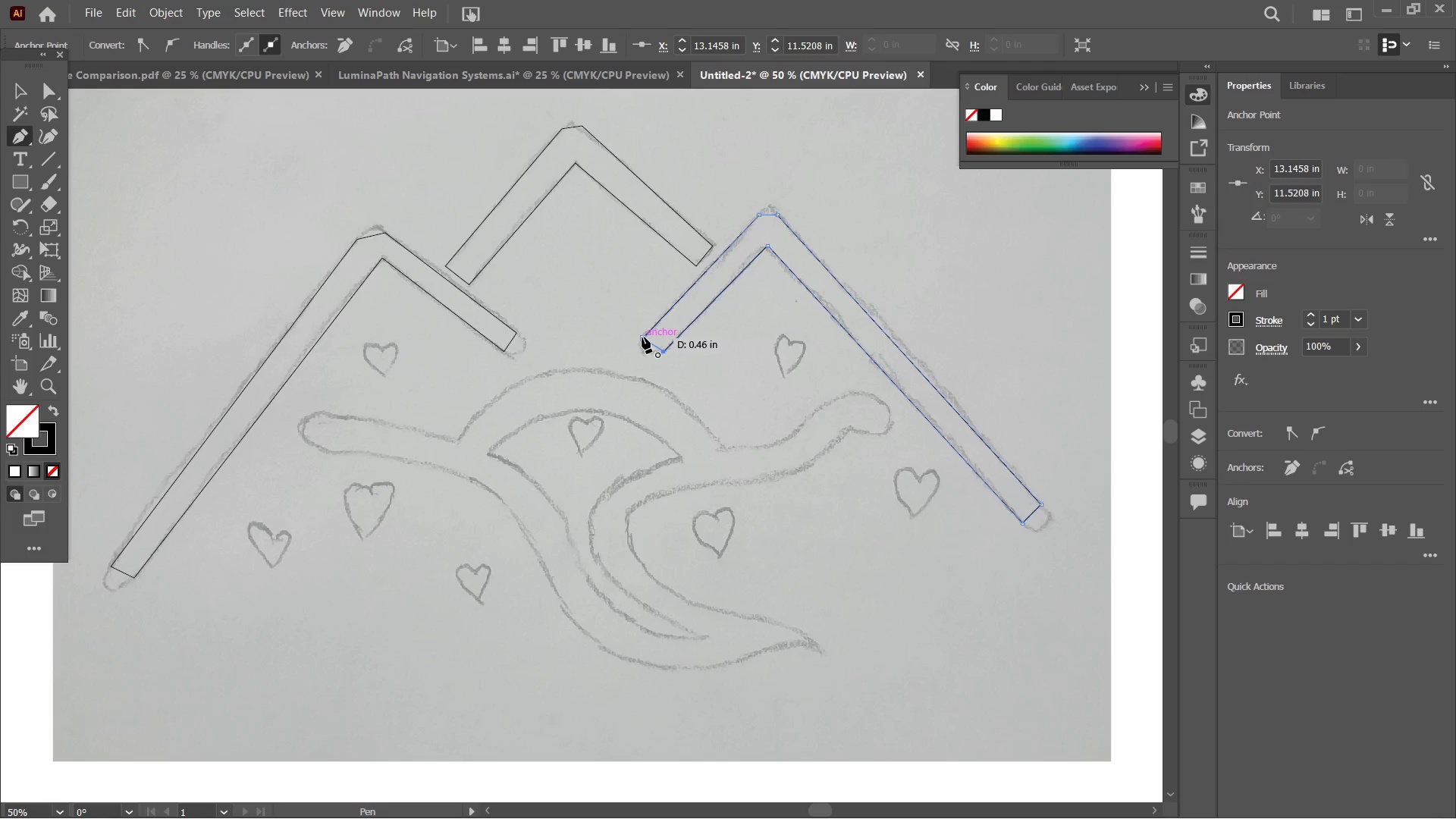 
left_click([645, 337])
 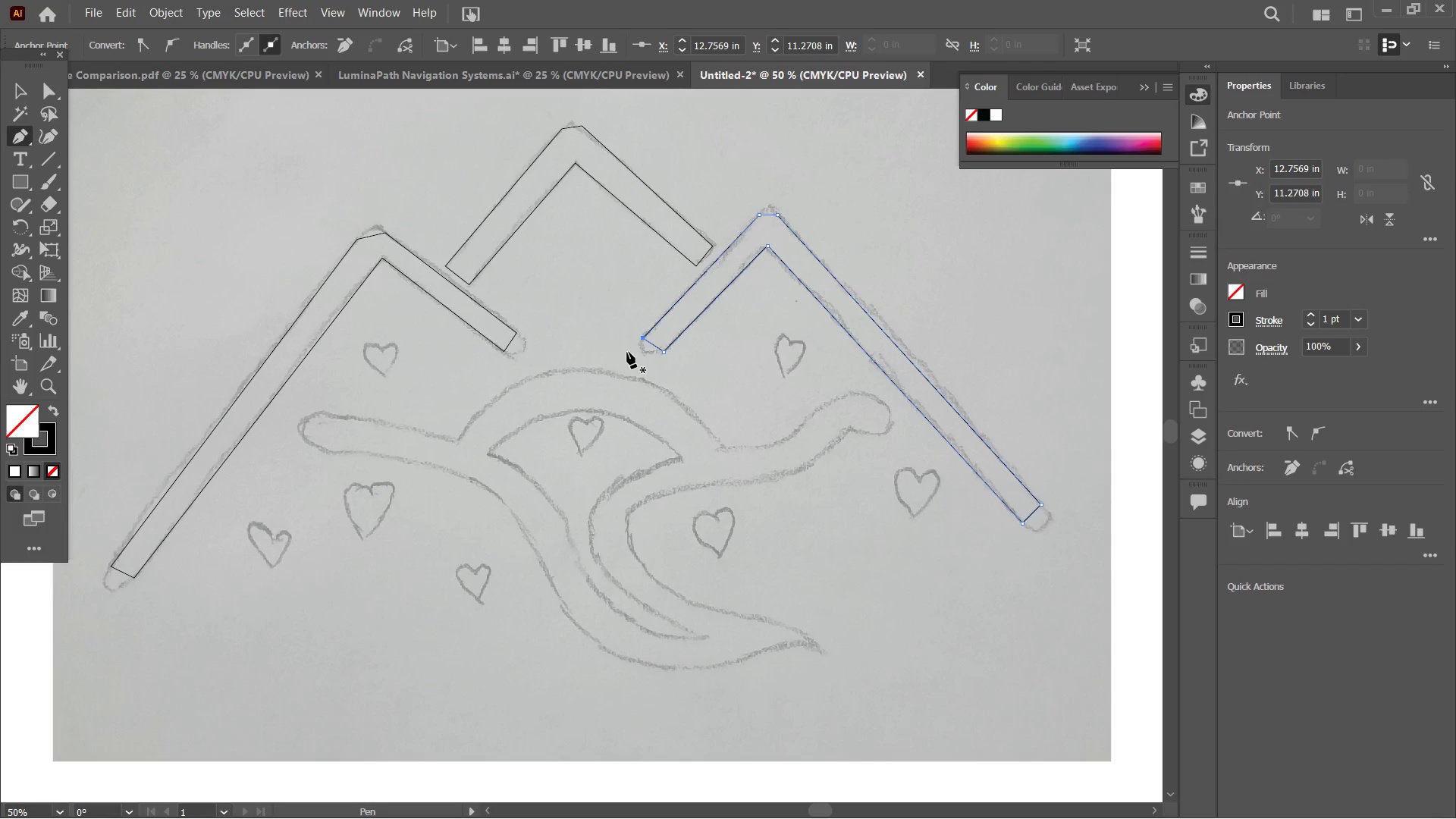 
scroll: coordinate [626, 352], scroll_direction: down, amount: 4.0
 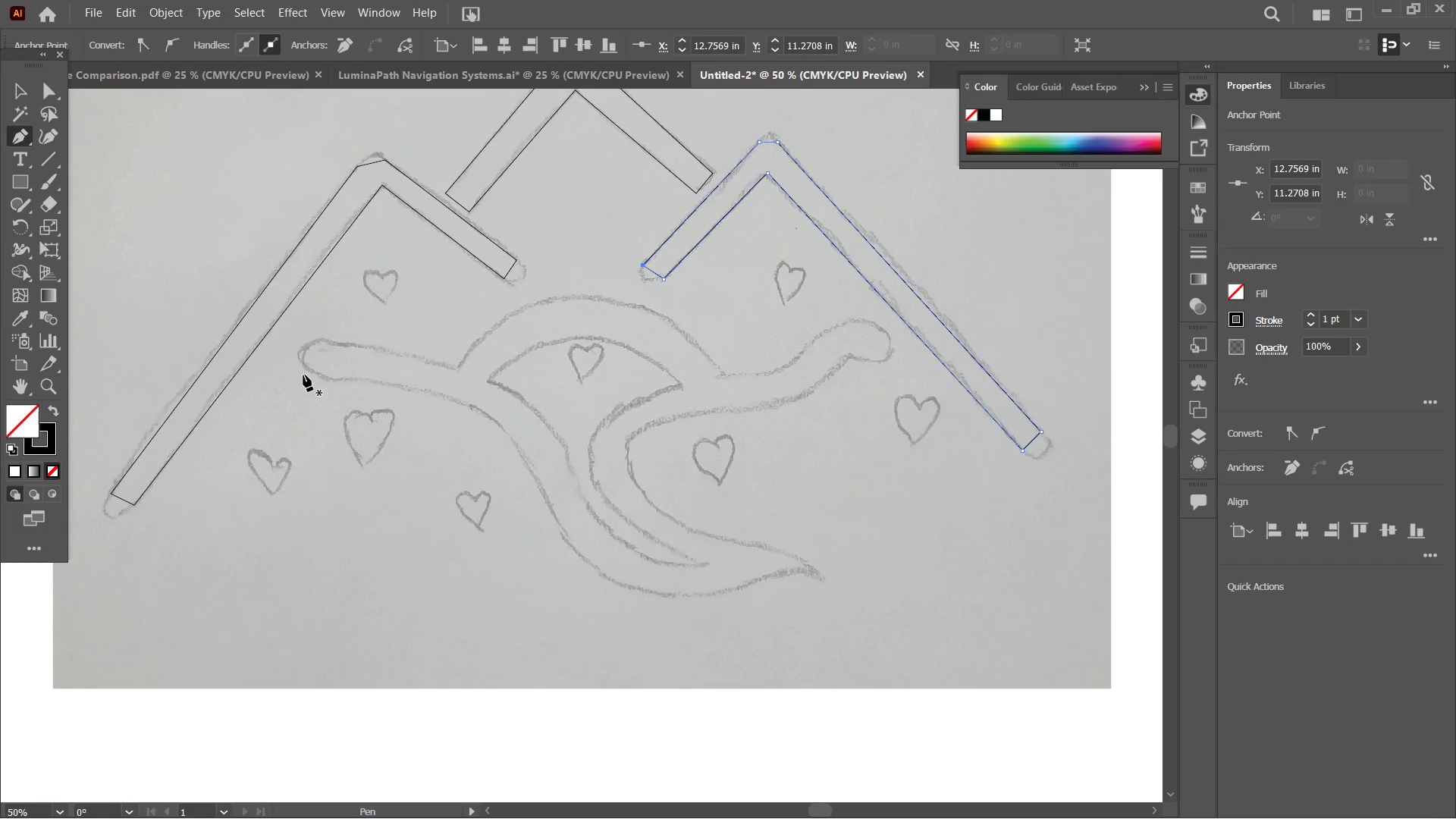 
wait(15.13)
 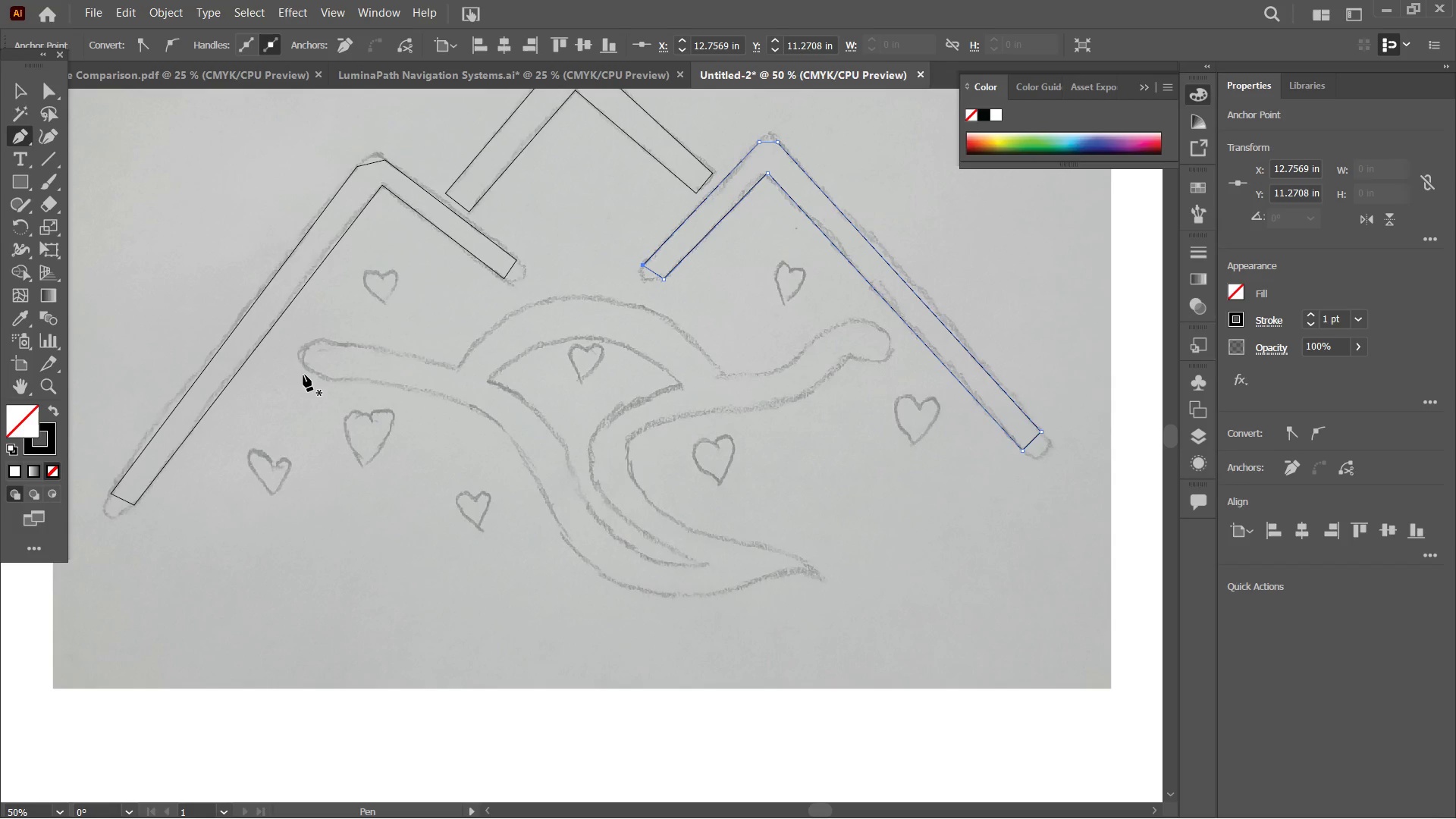 
left_click([319, 339])
 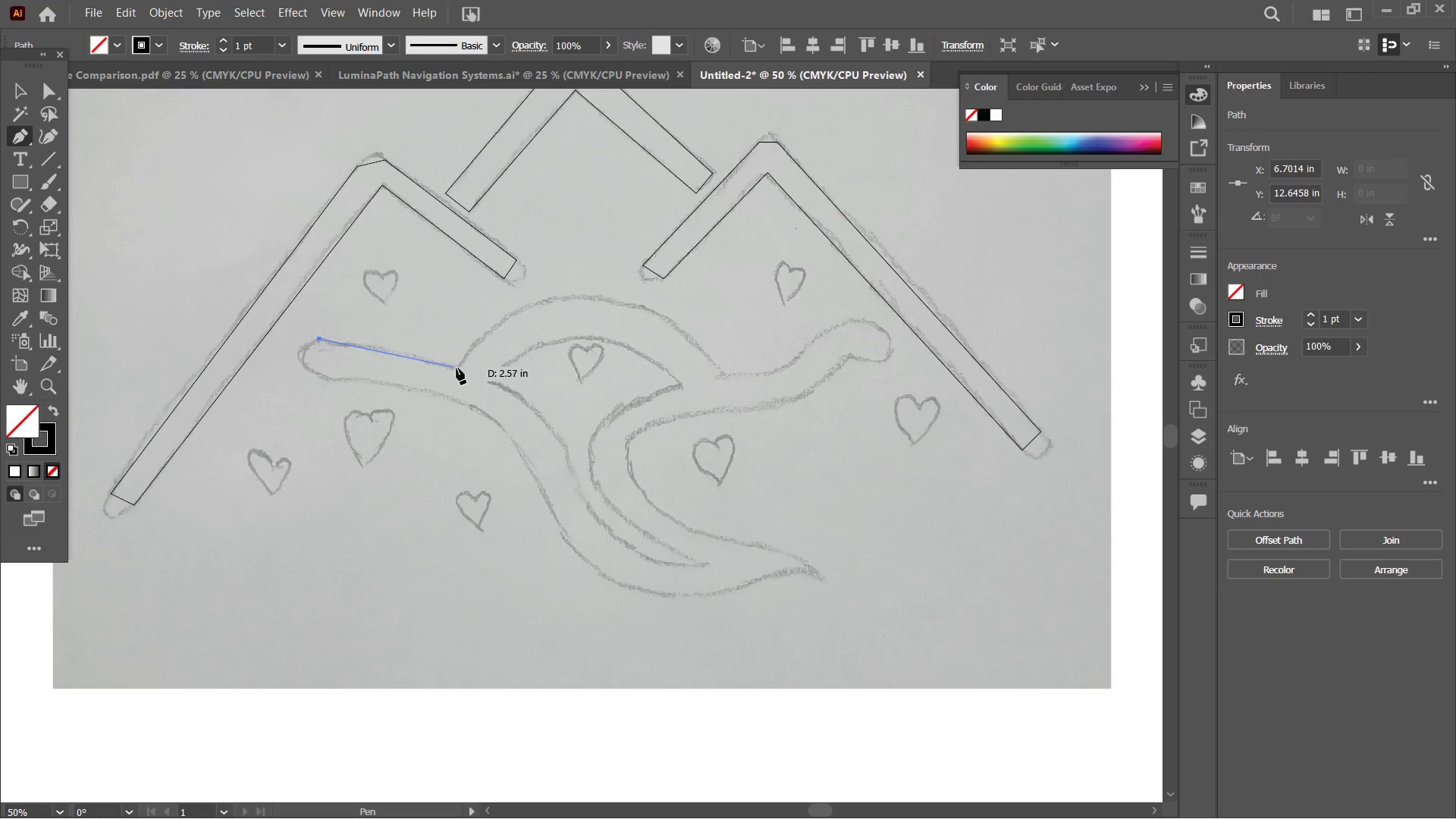 
left_click([459, 368])
 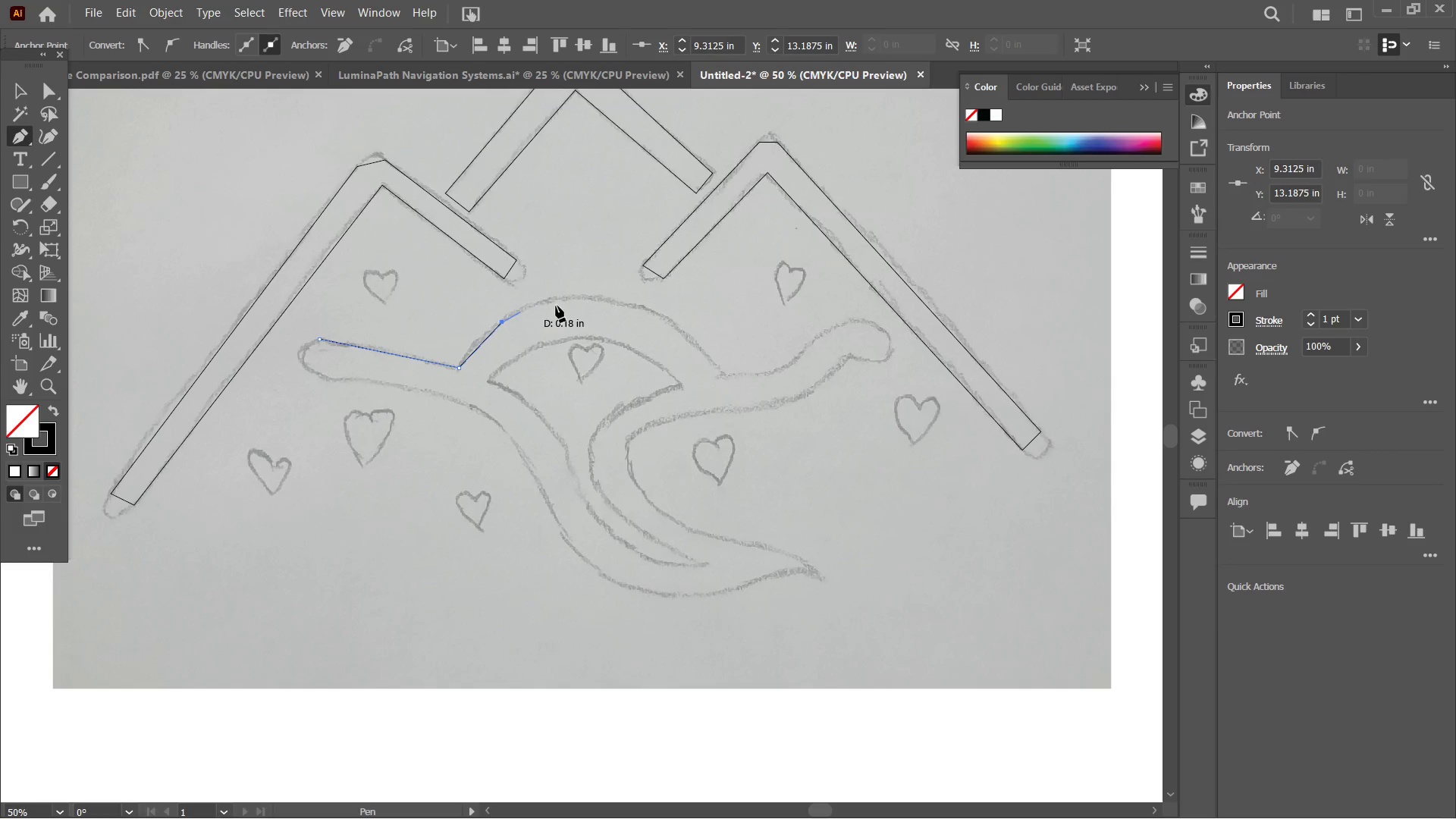 
left_click([567, 297])
 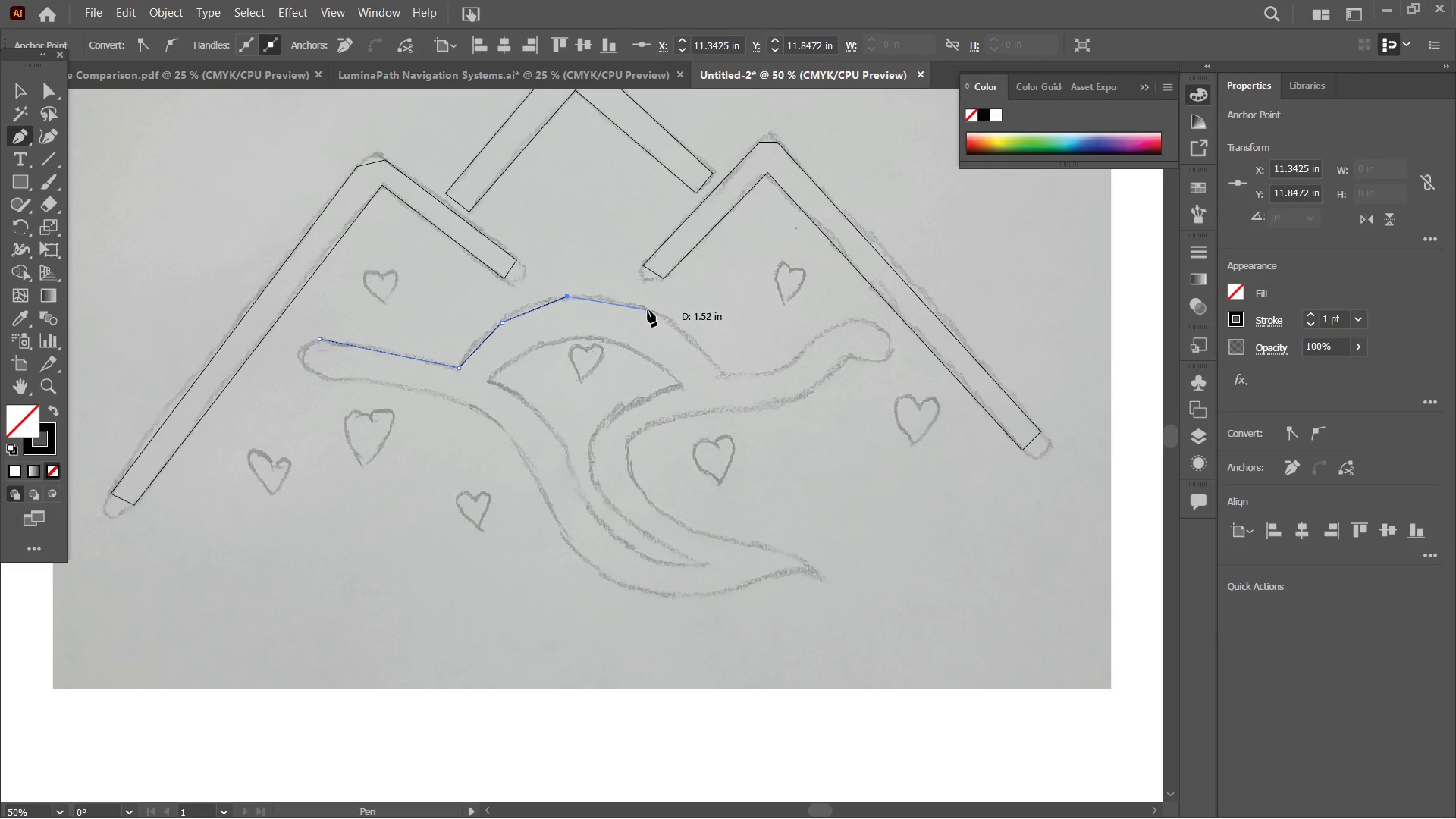 
left_click([648, 310])
 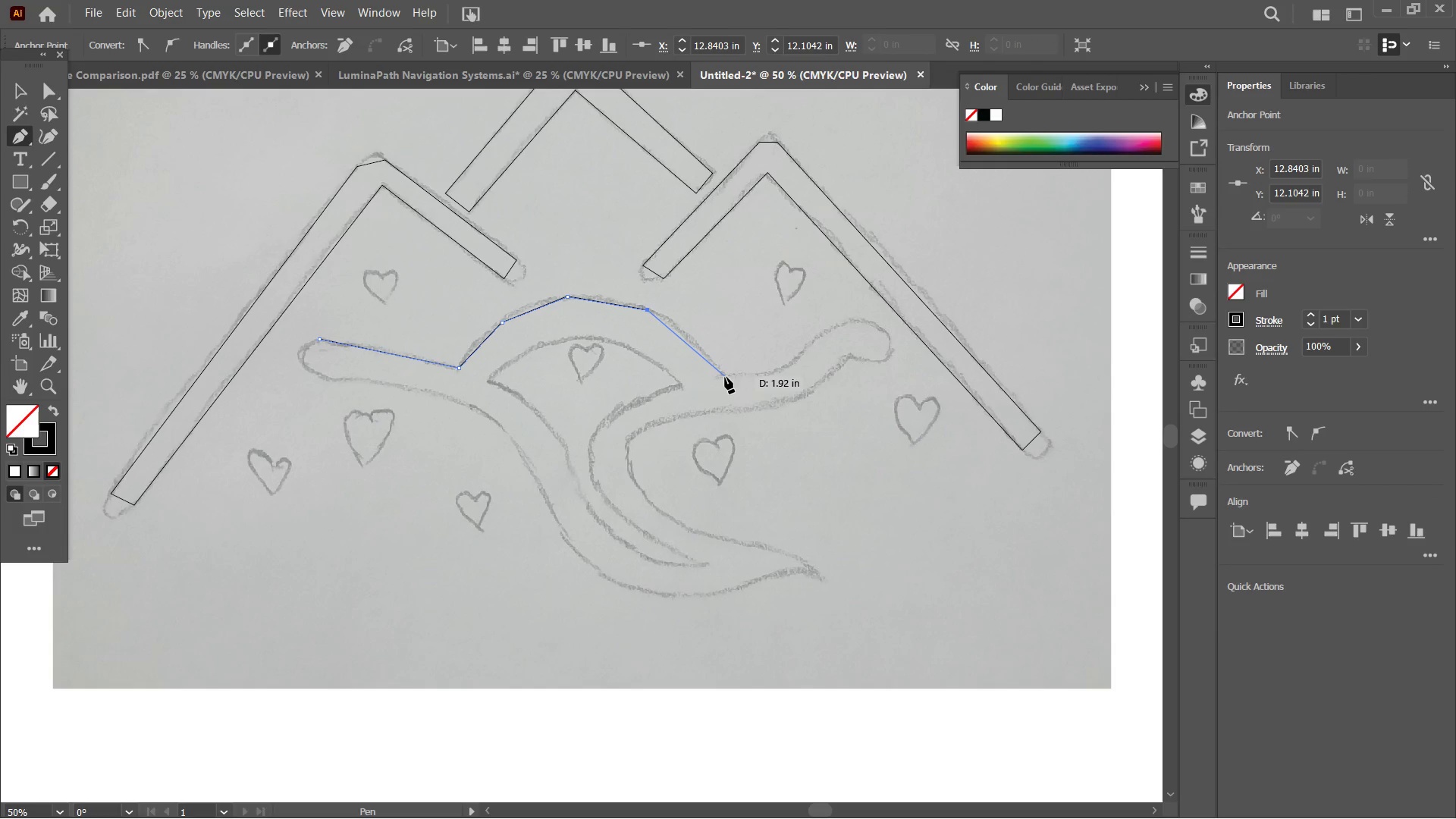 
left_click([724, 376])
 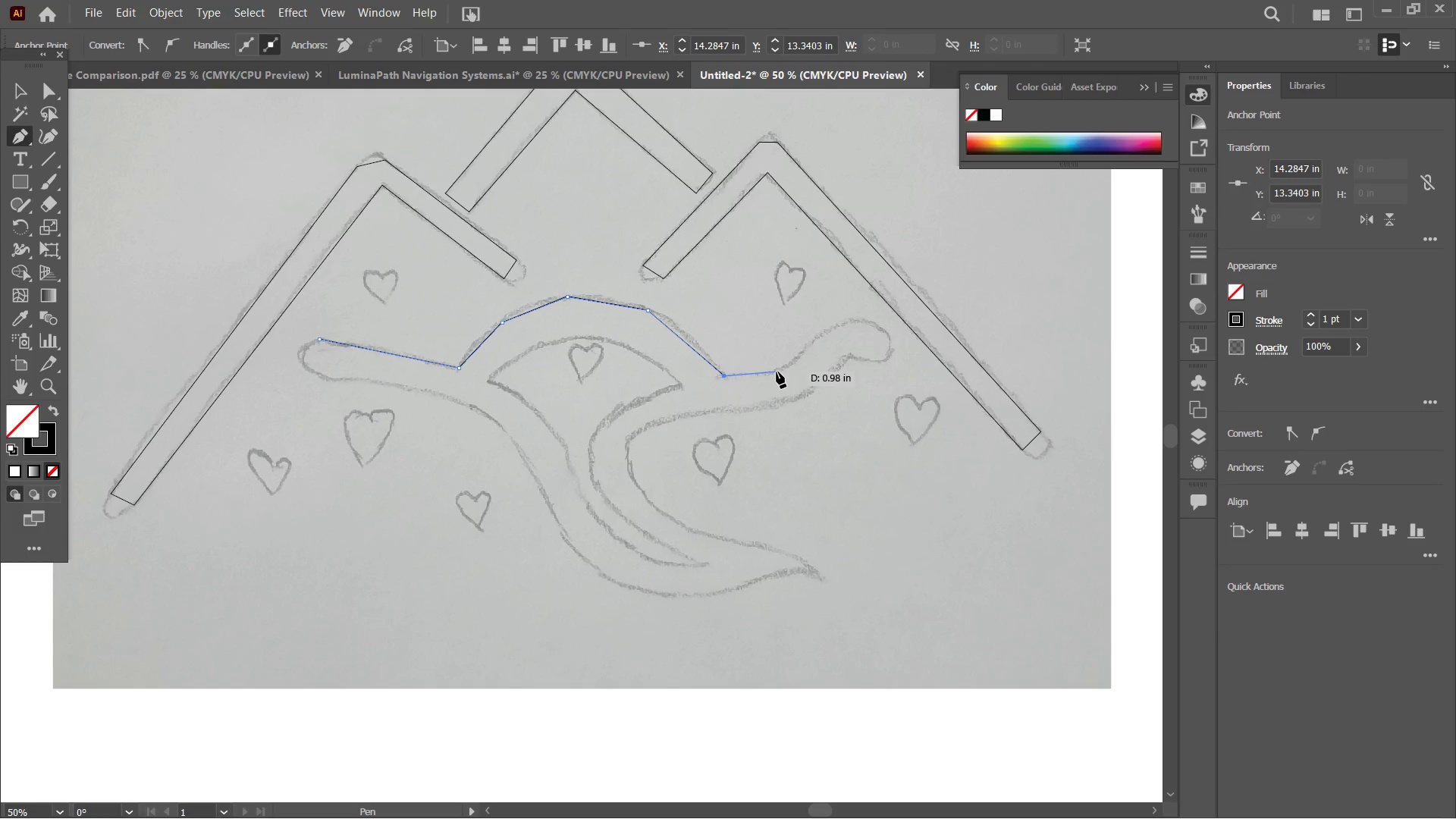 
left_click([777, 372])
 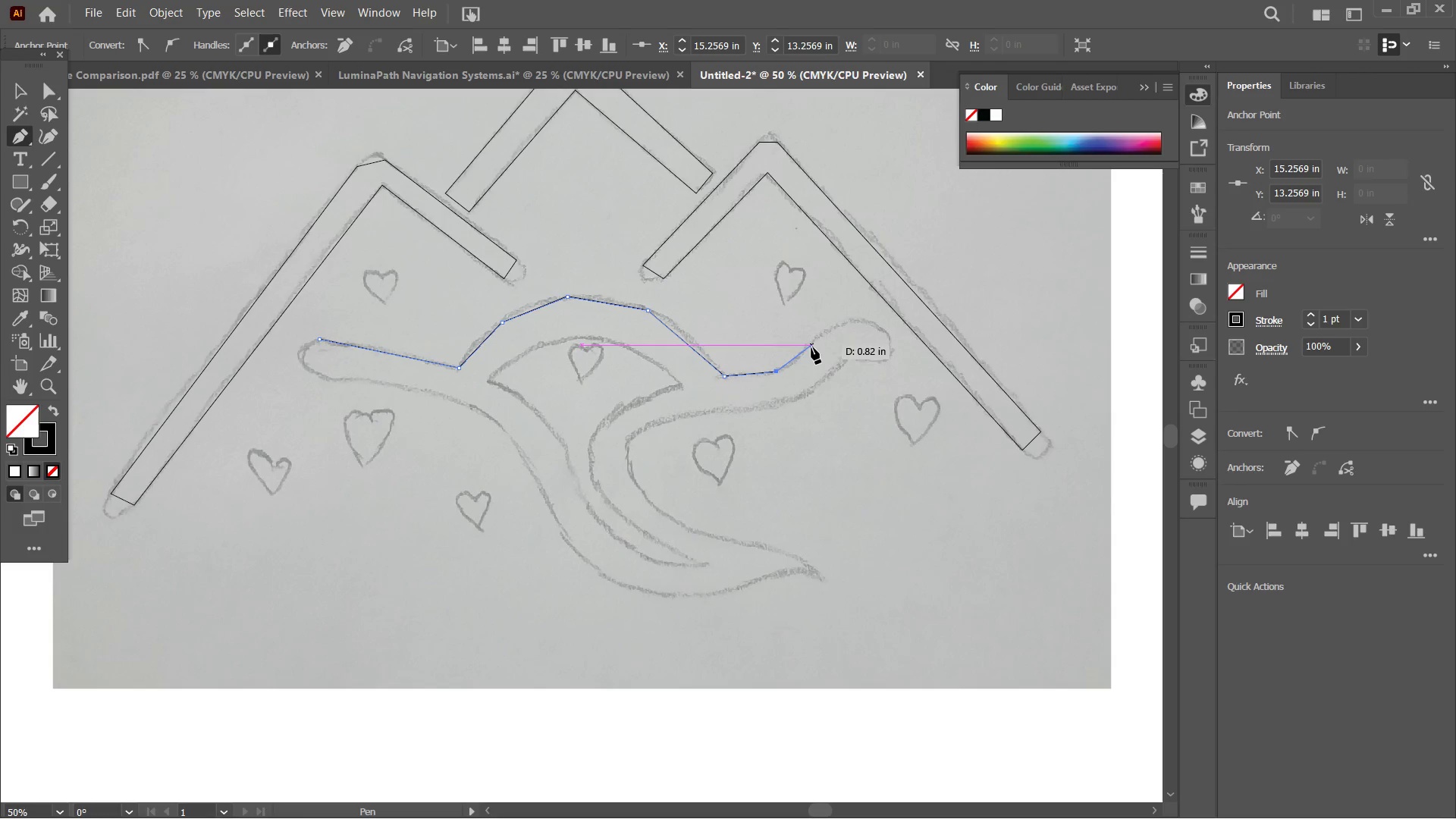 
left_click([807, 350])
 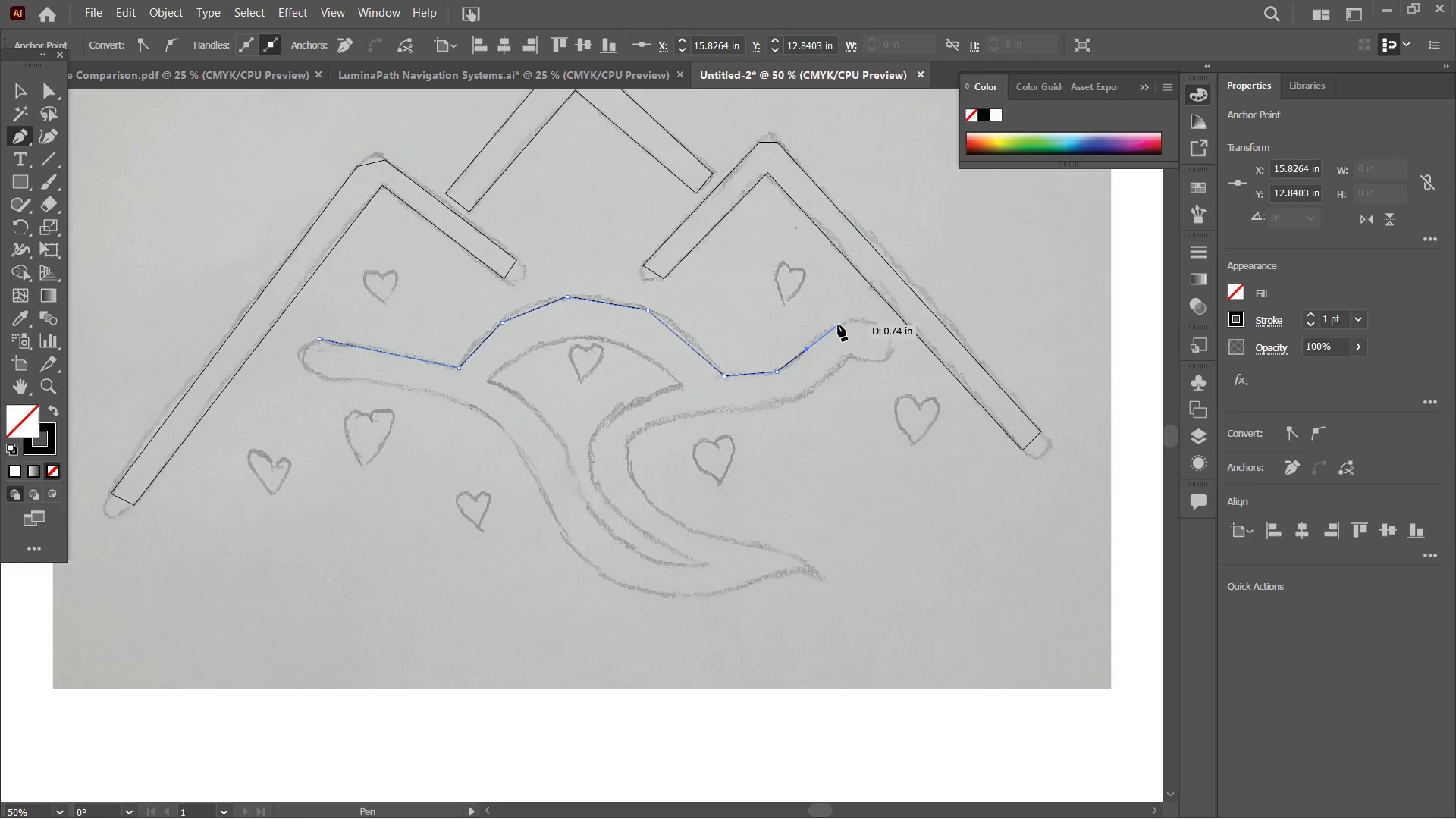 
left_click([838, 325])
 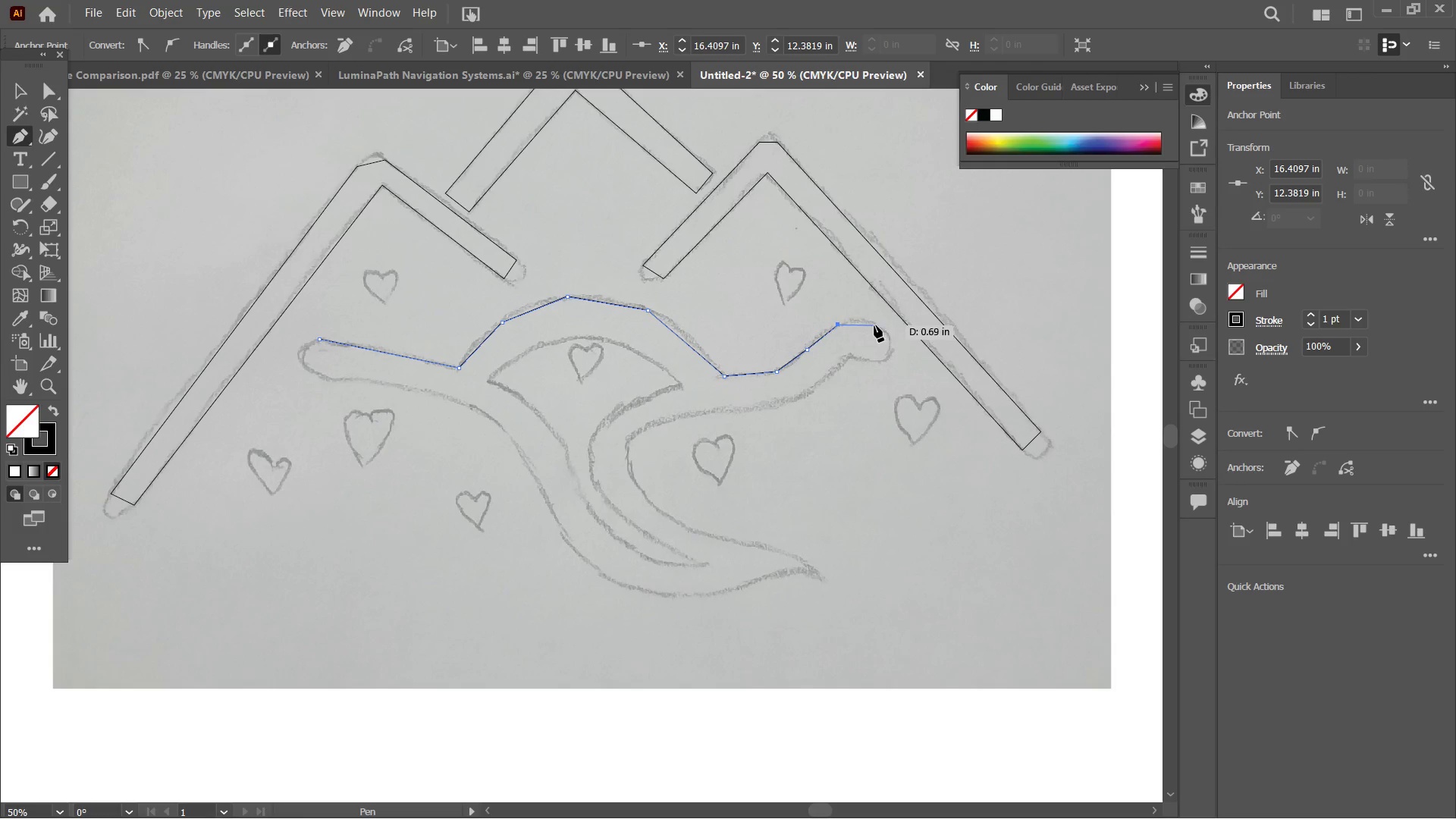 
left_click([874, 325])
 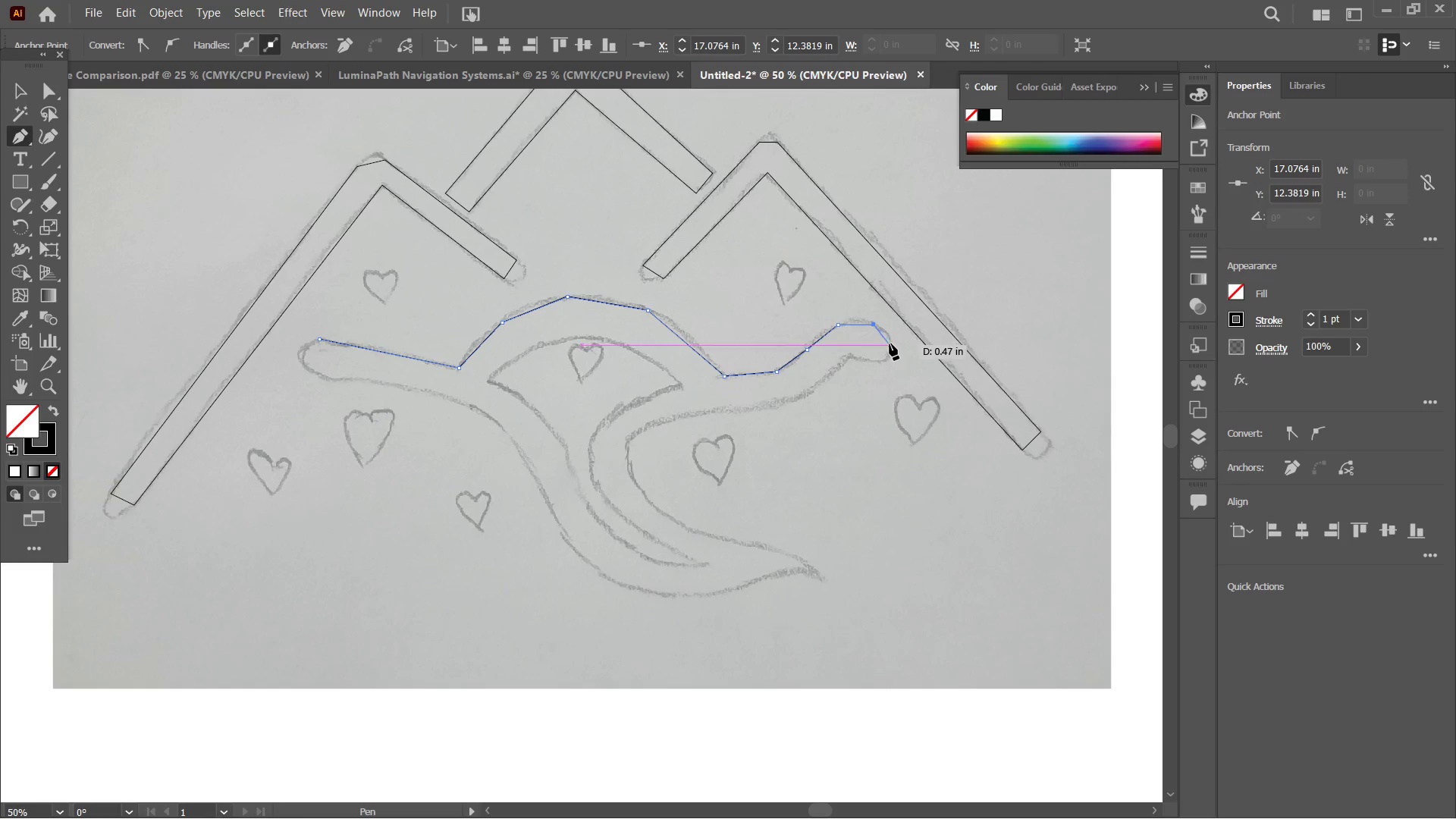 
left_click([890, 344])
 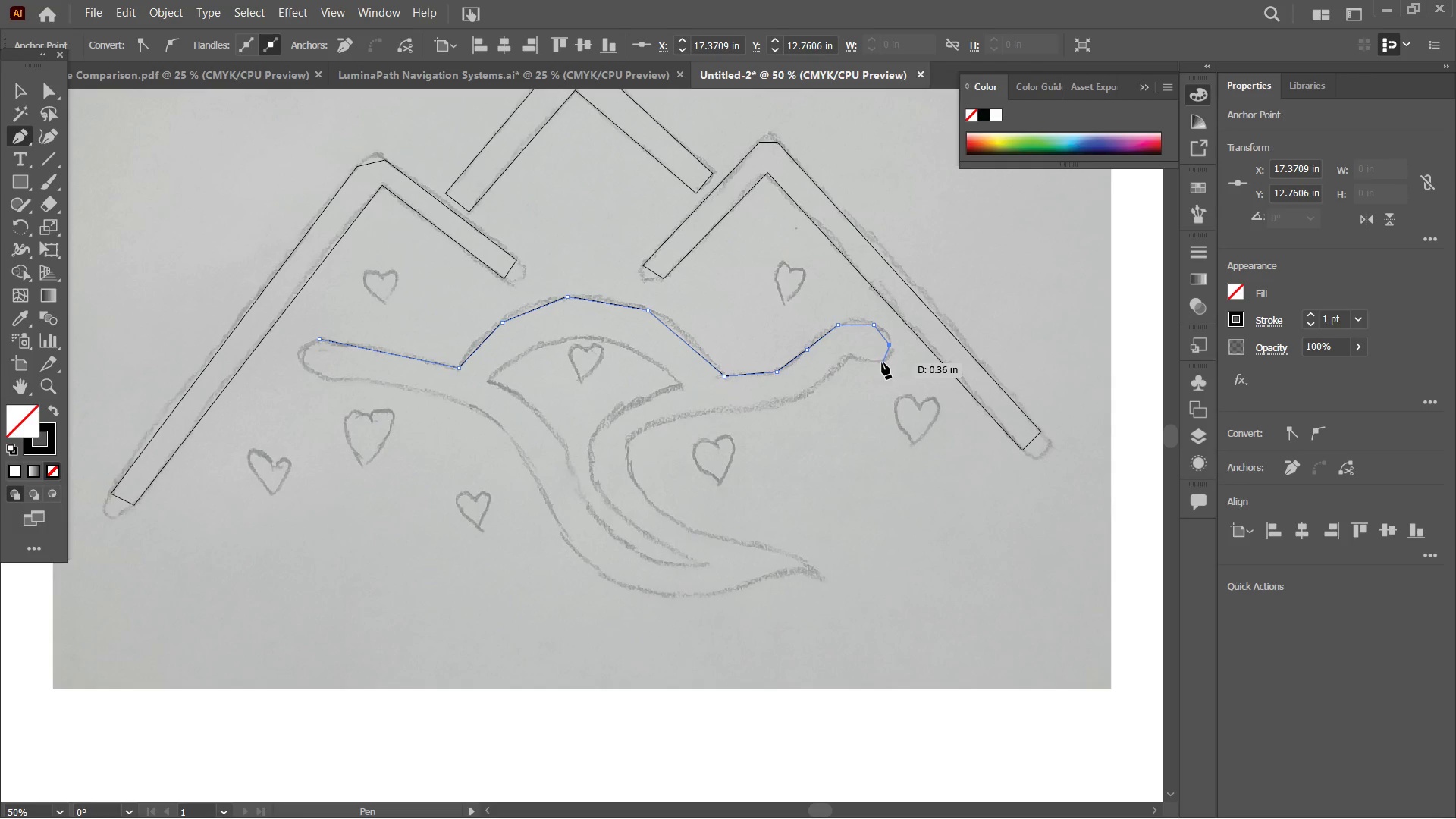 
left_click([882, 362])
 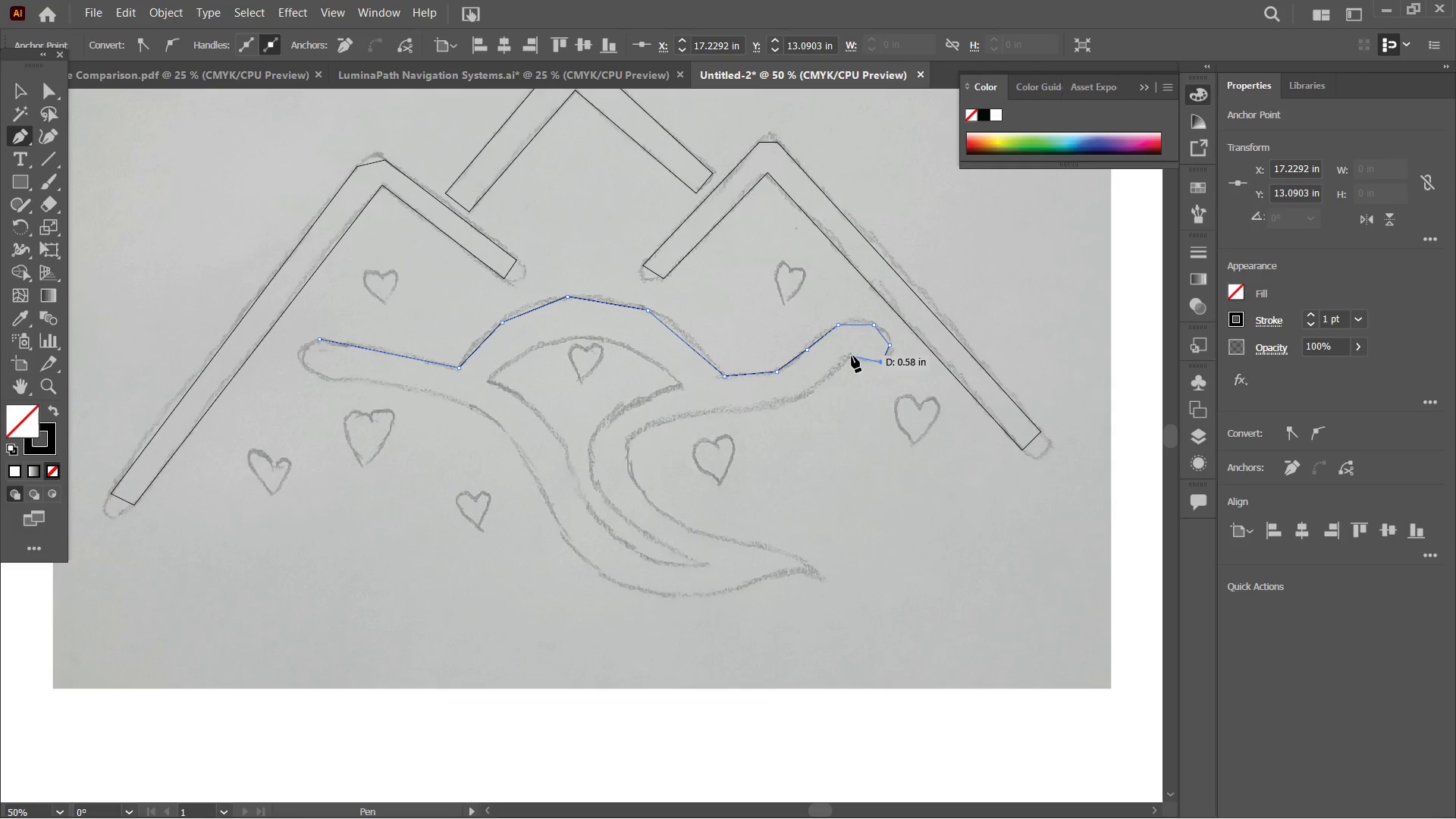 
left_click([850, 353])
 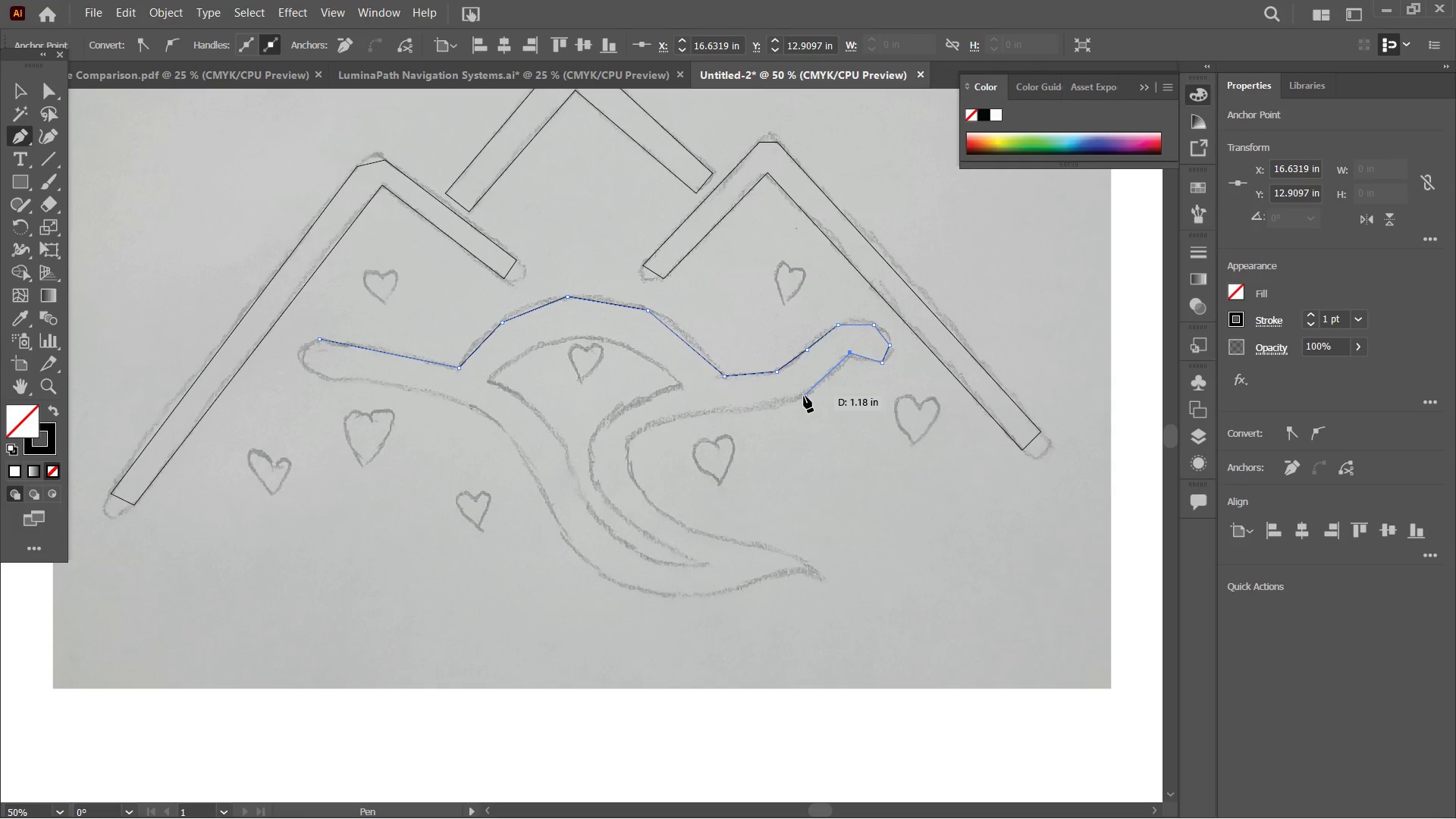 
left_click([797, 396])
 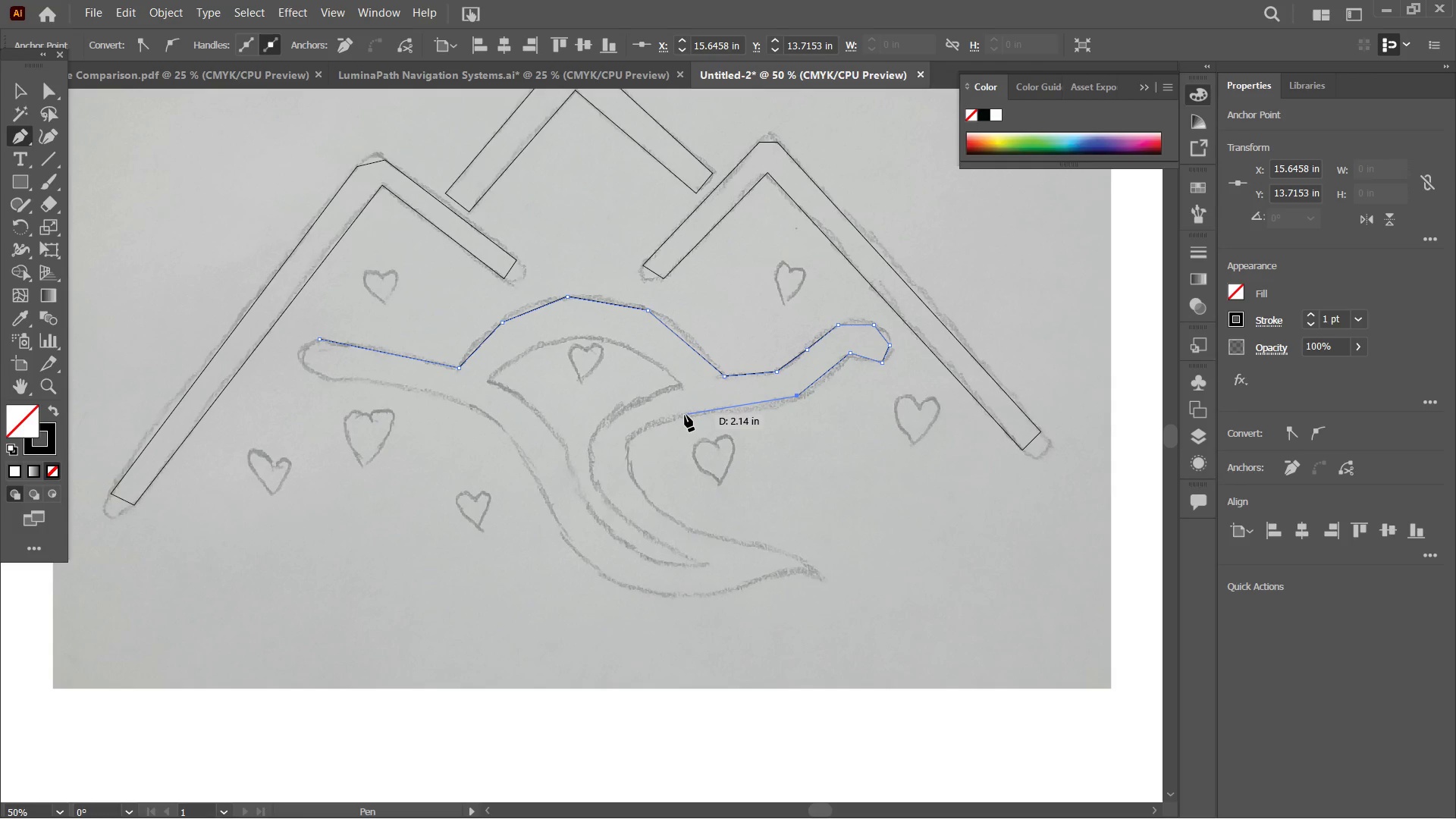 
left_click([685, 415])
 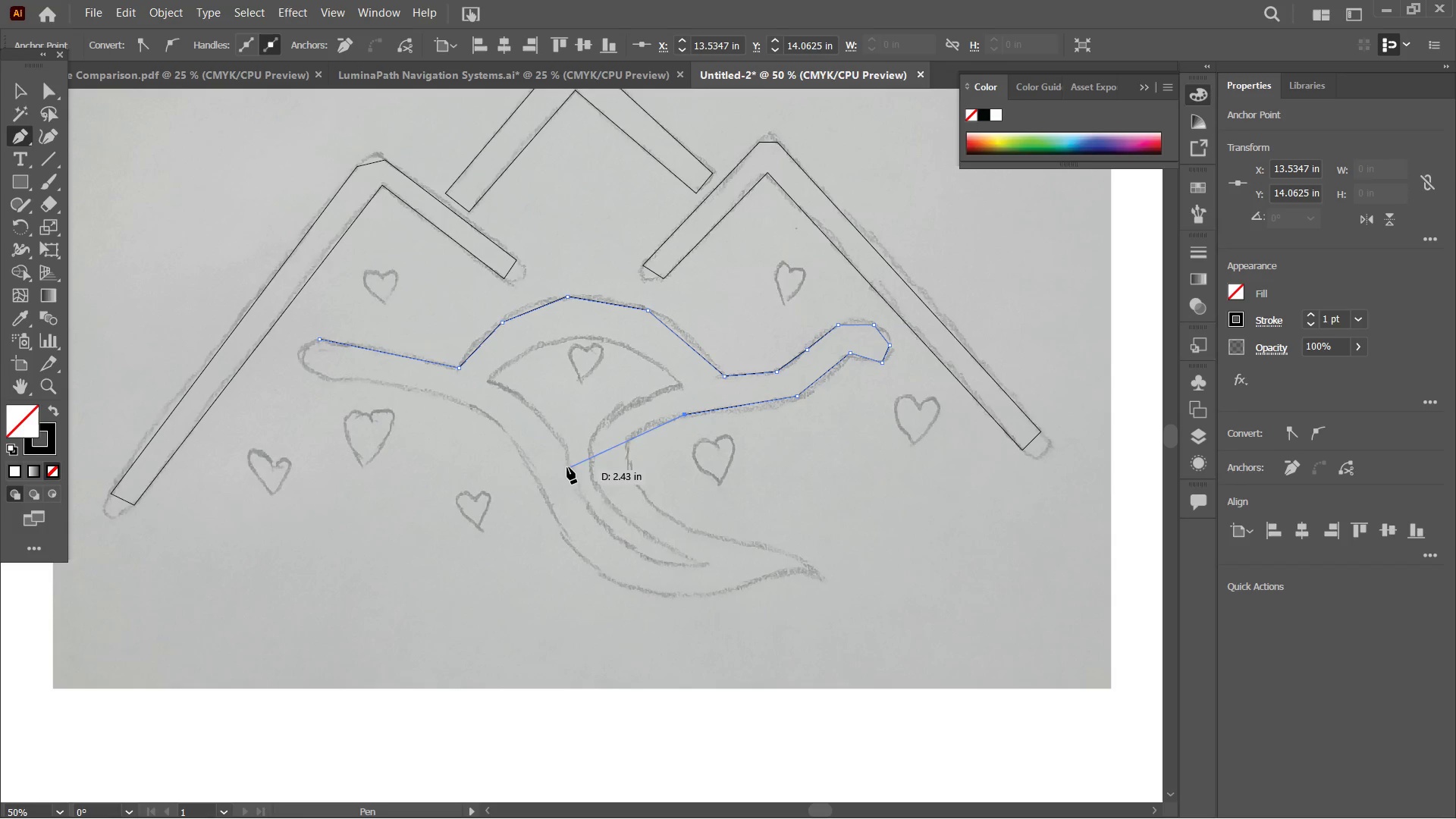 
scroll: coordinate [573, 451], scroll_direction: down, amount: 3.0
 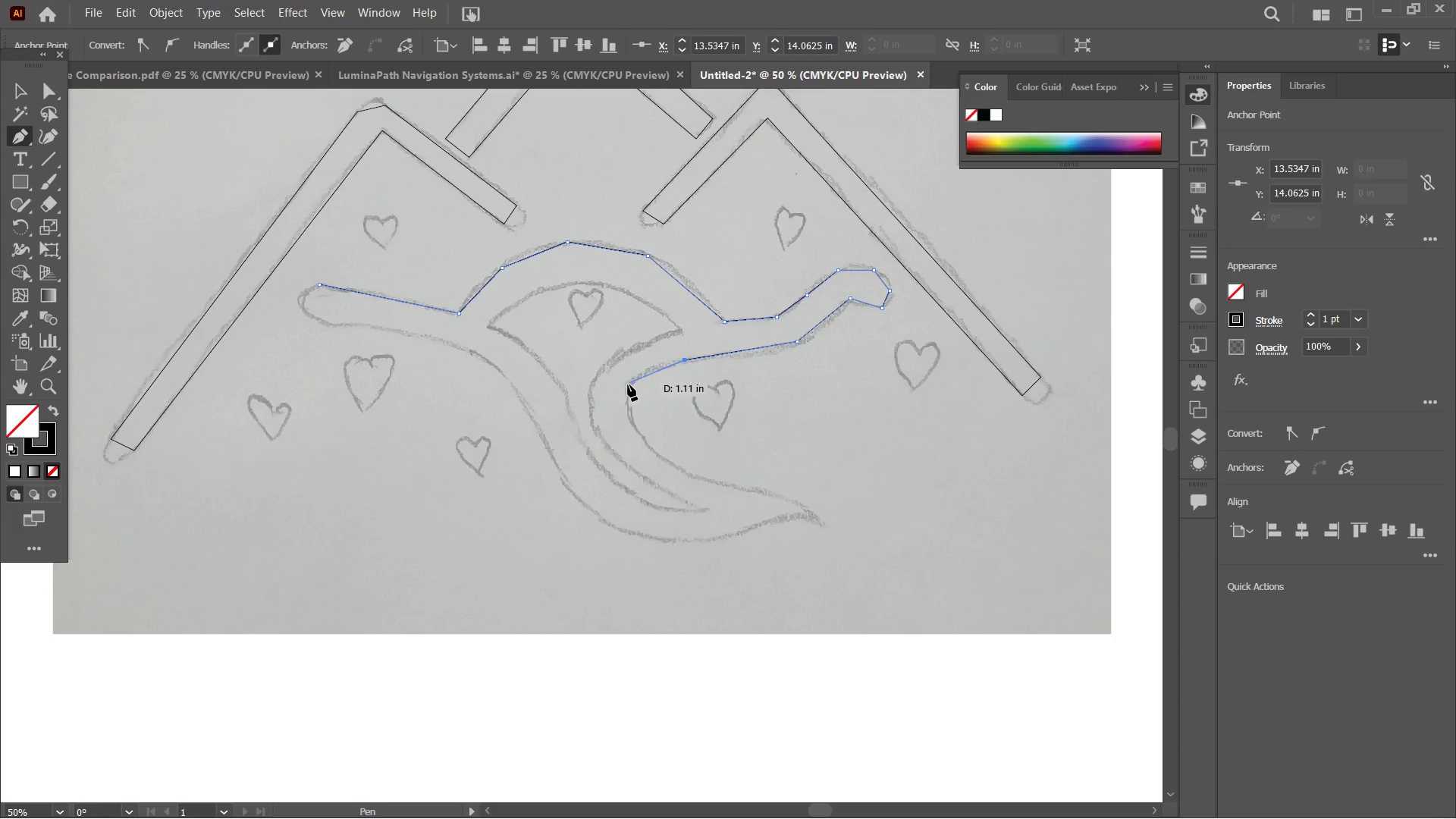 
left_click([627, 388])
 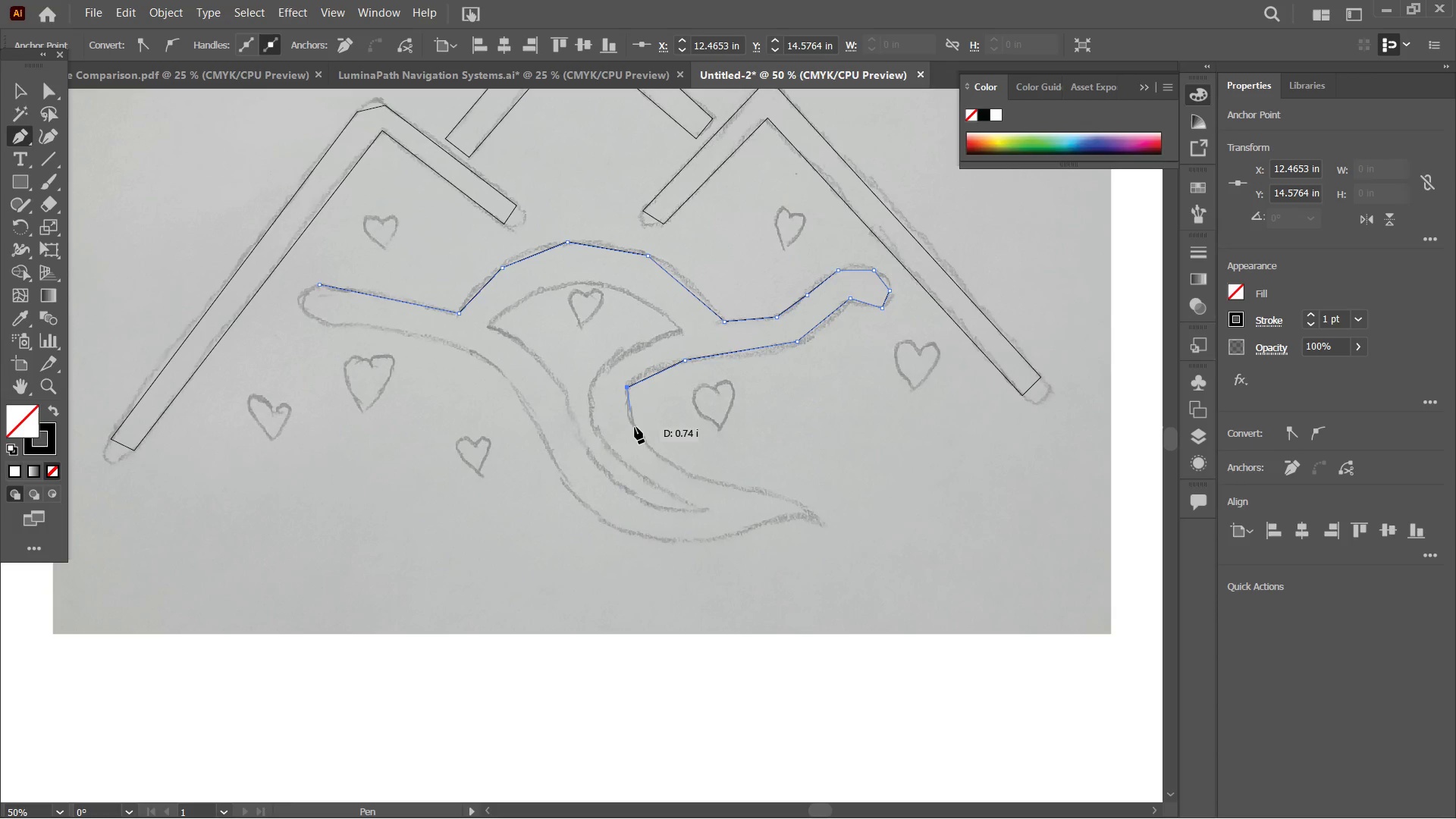 
left_click([632, 427])
 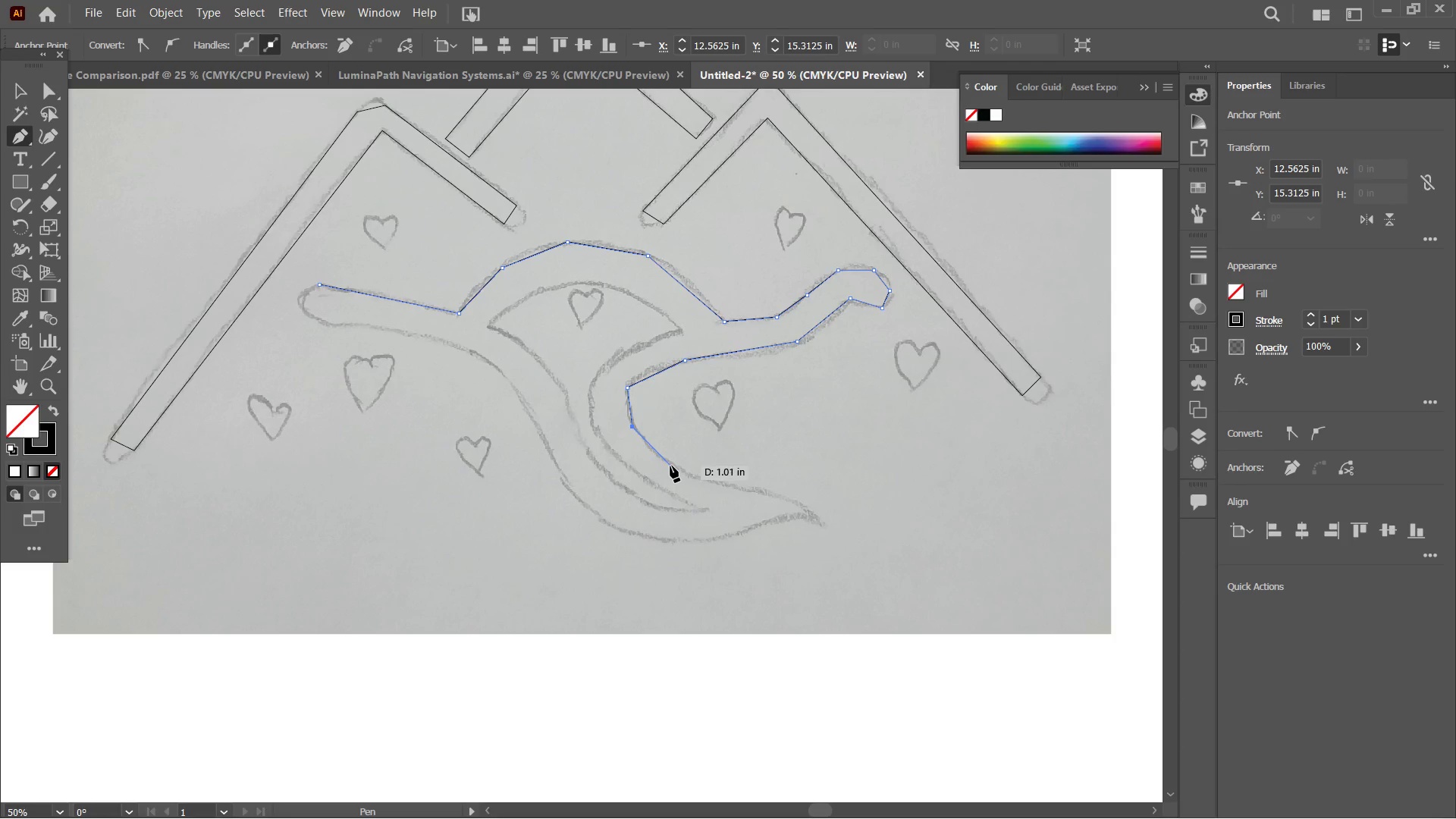 
left_click([670, 466])
 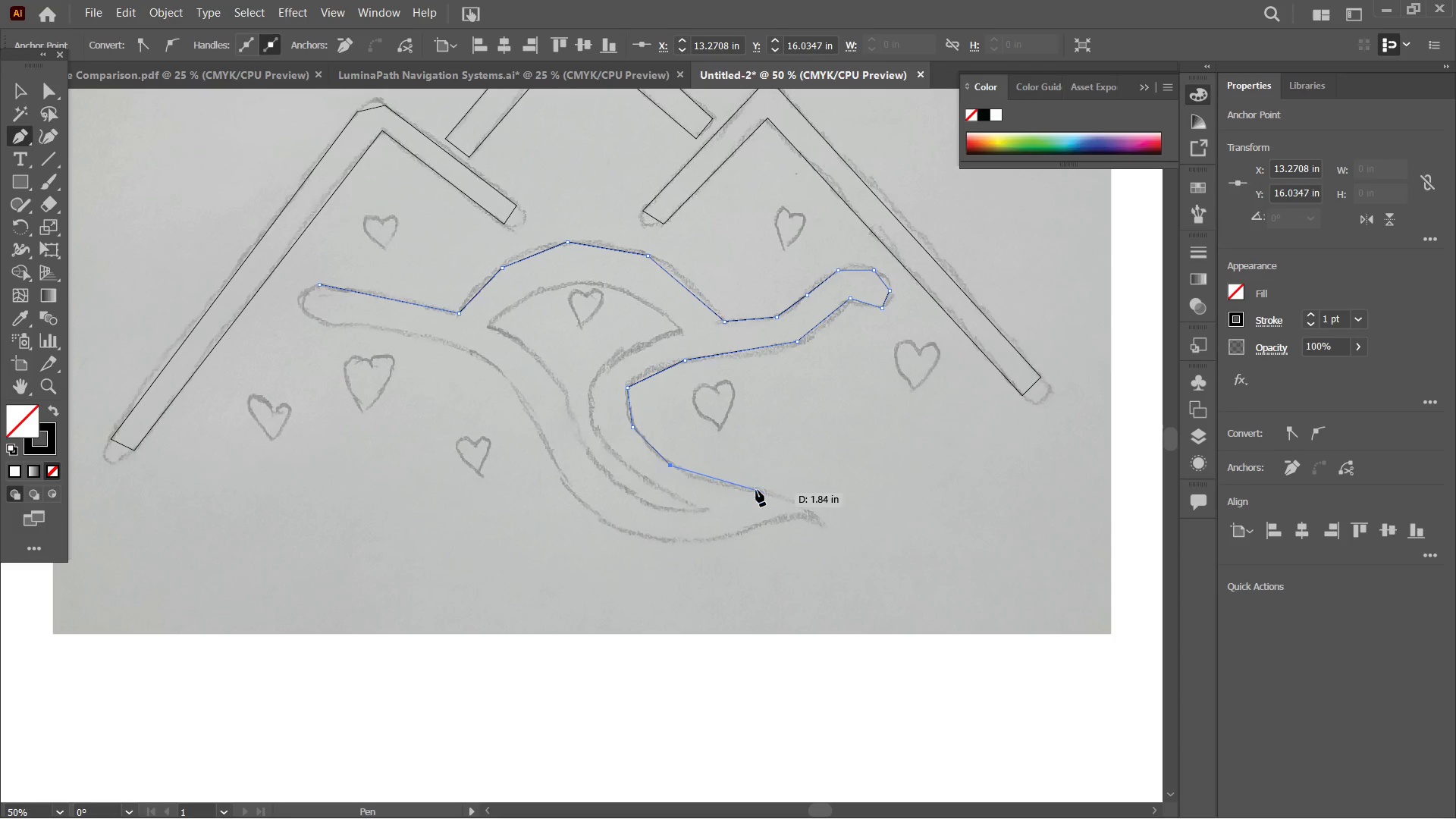 
left_click([758, 492])
 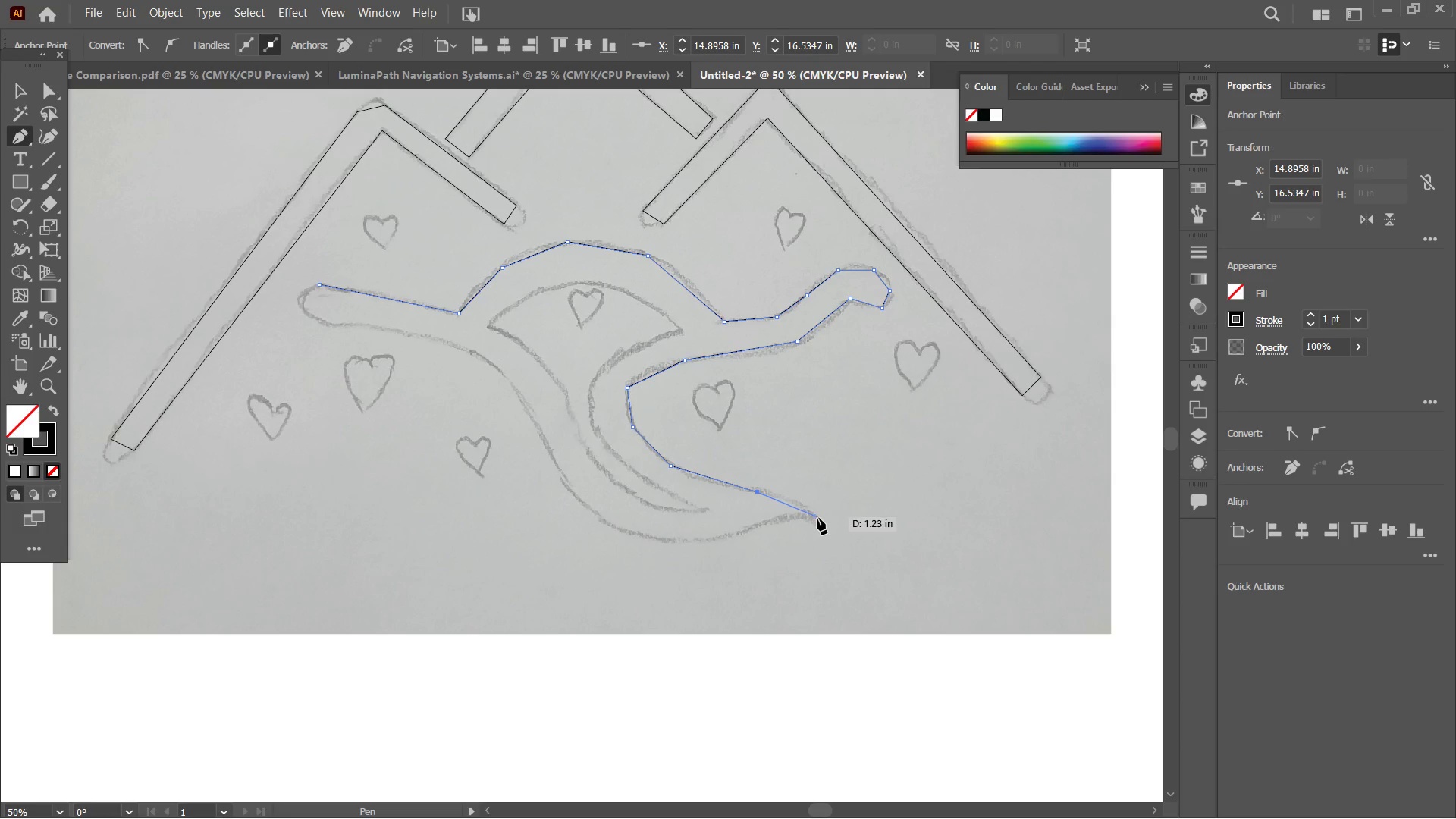 
left_click([817, 518])
 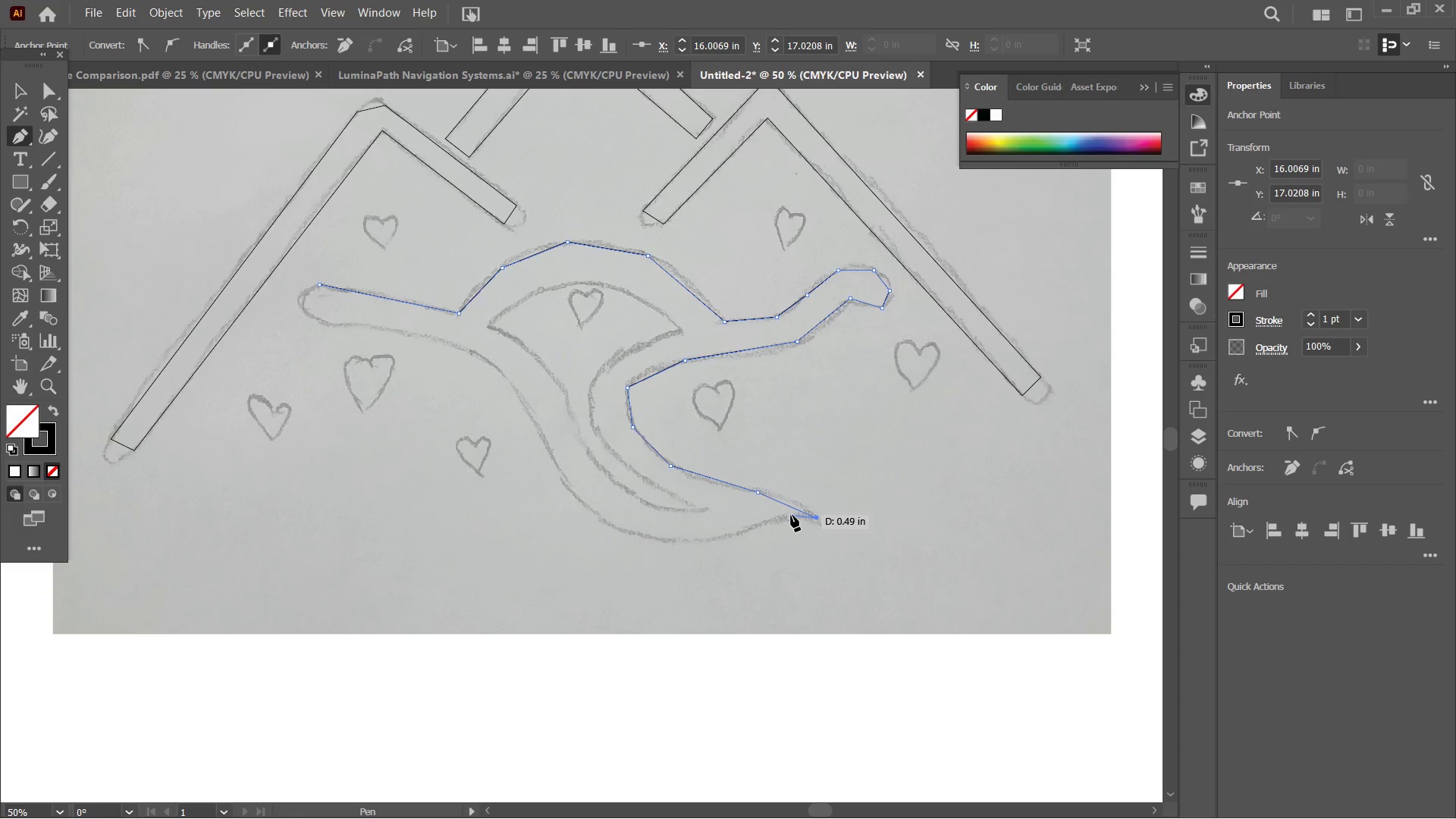 
key(Control+Z)
 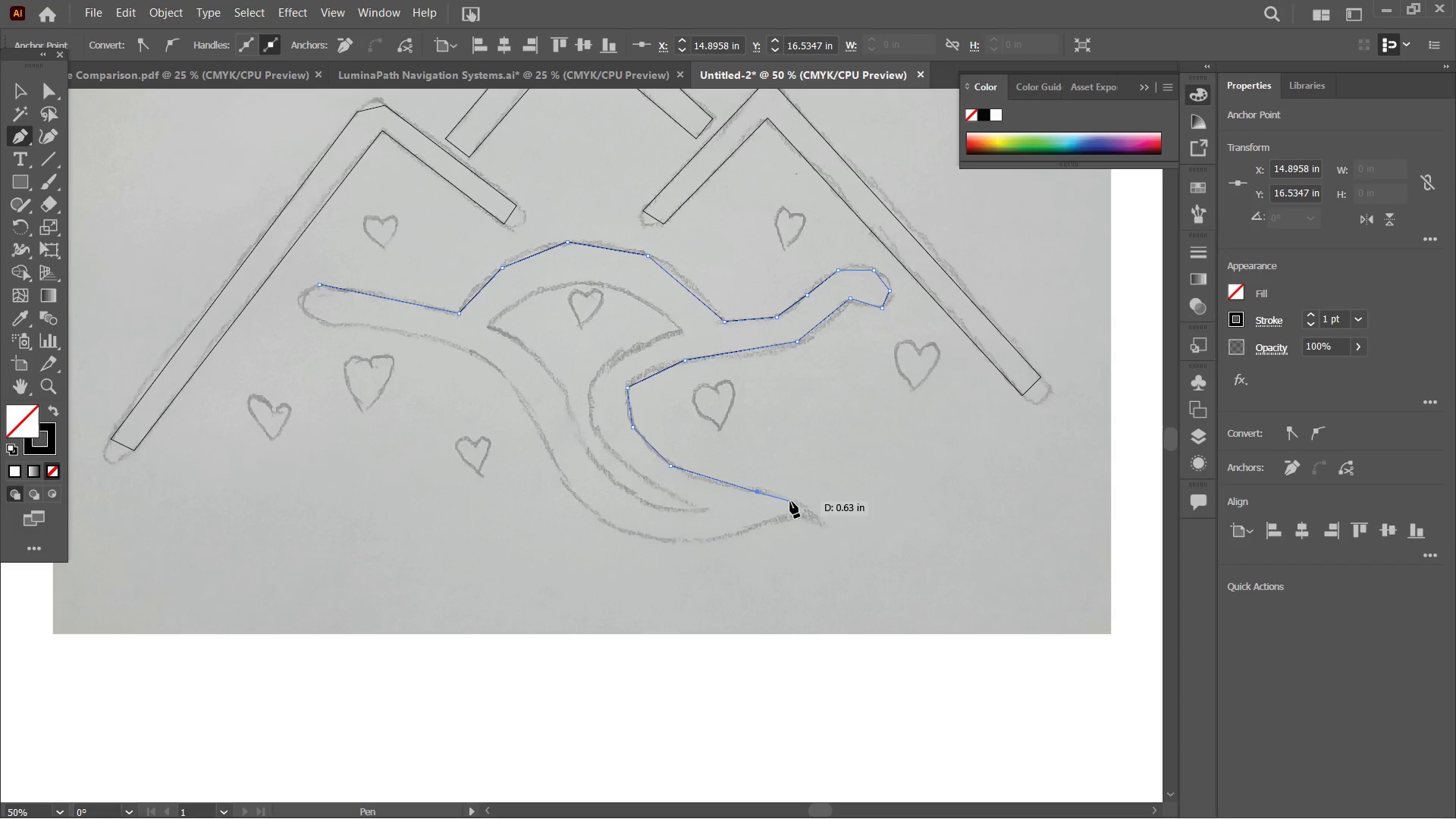 
left_click([790, 501])
 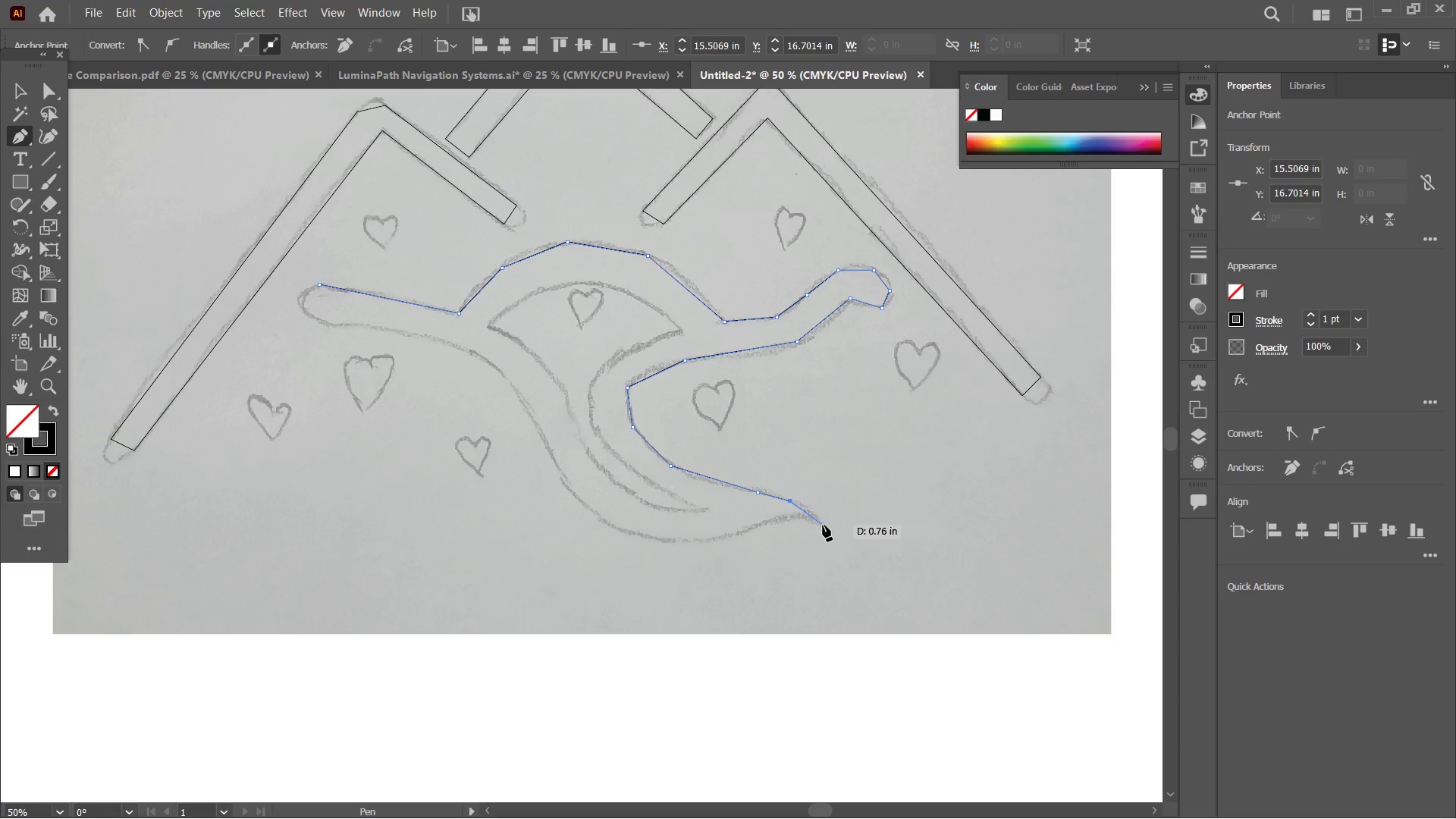 
left_click([823, 525])
 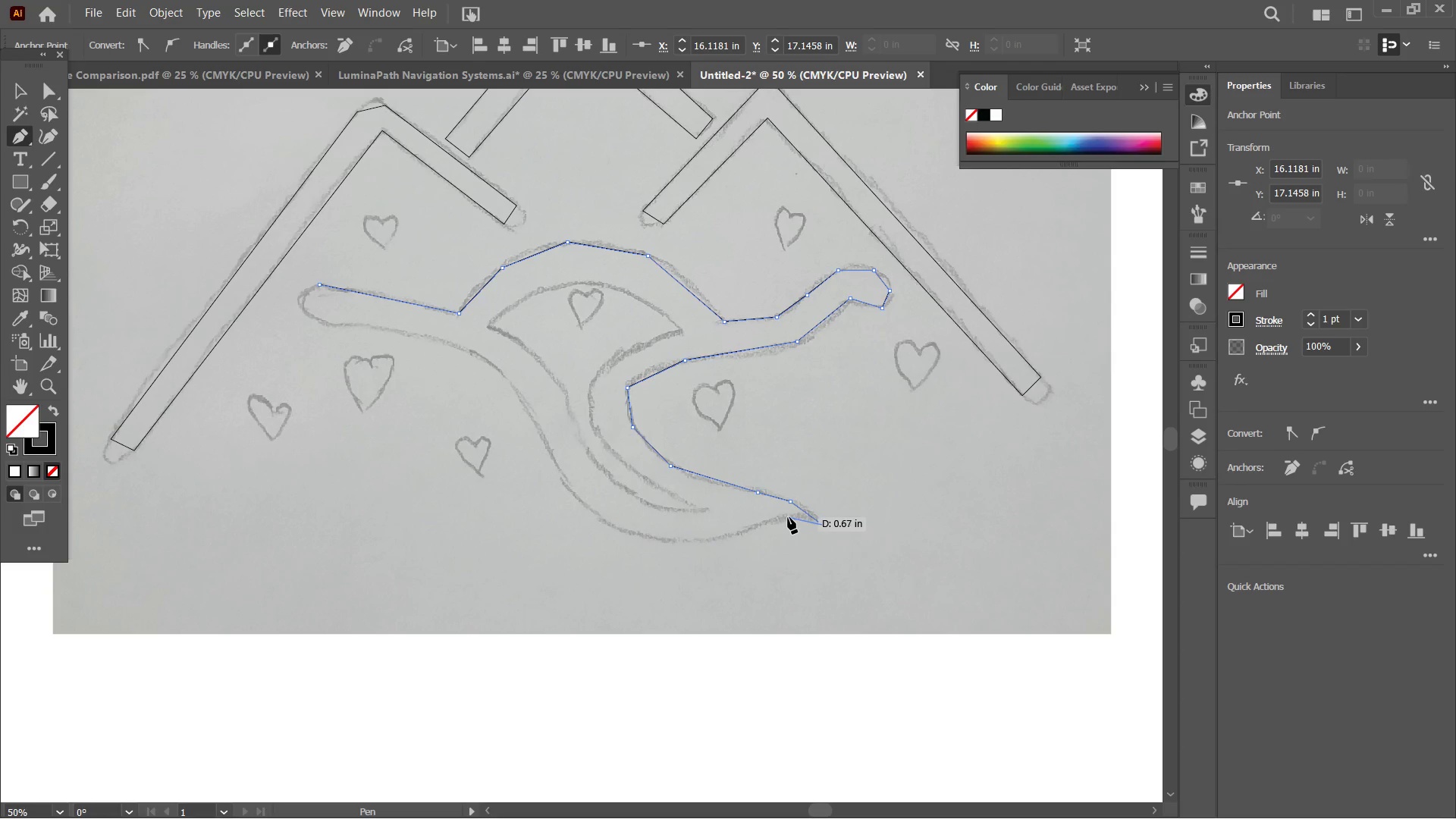 
left_click([788, 517])
 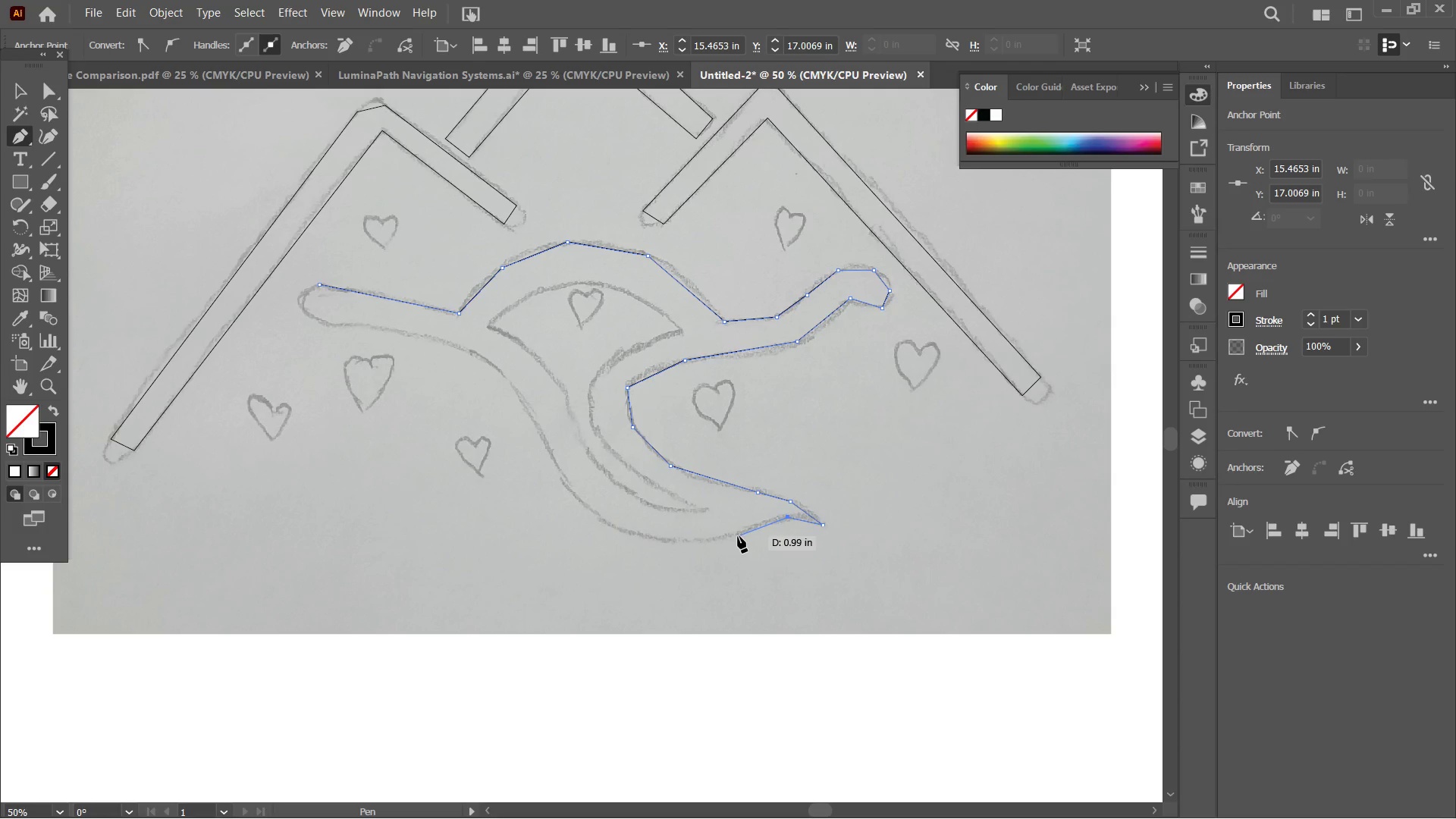 
left_click([738, 536])
 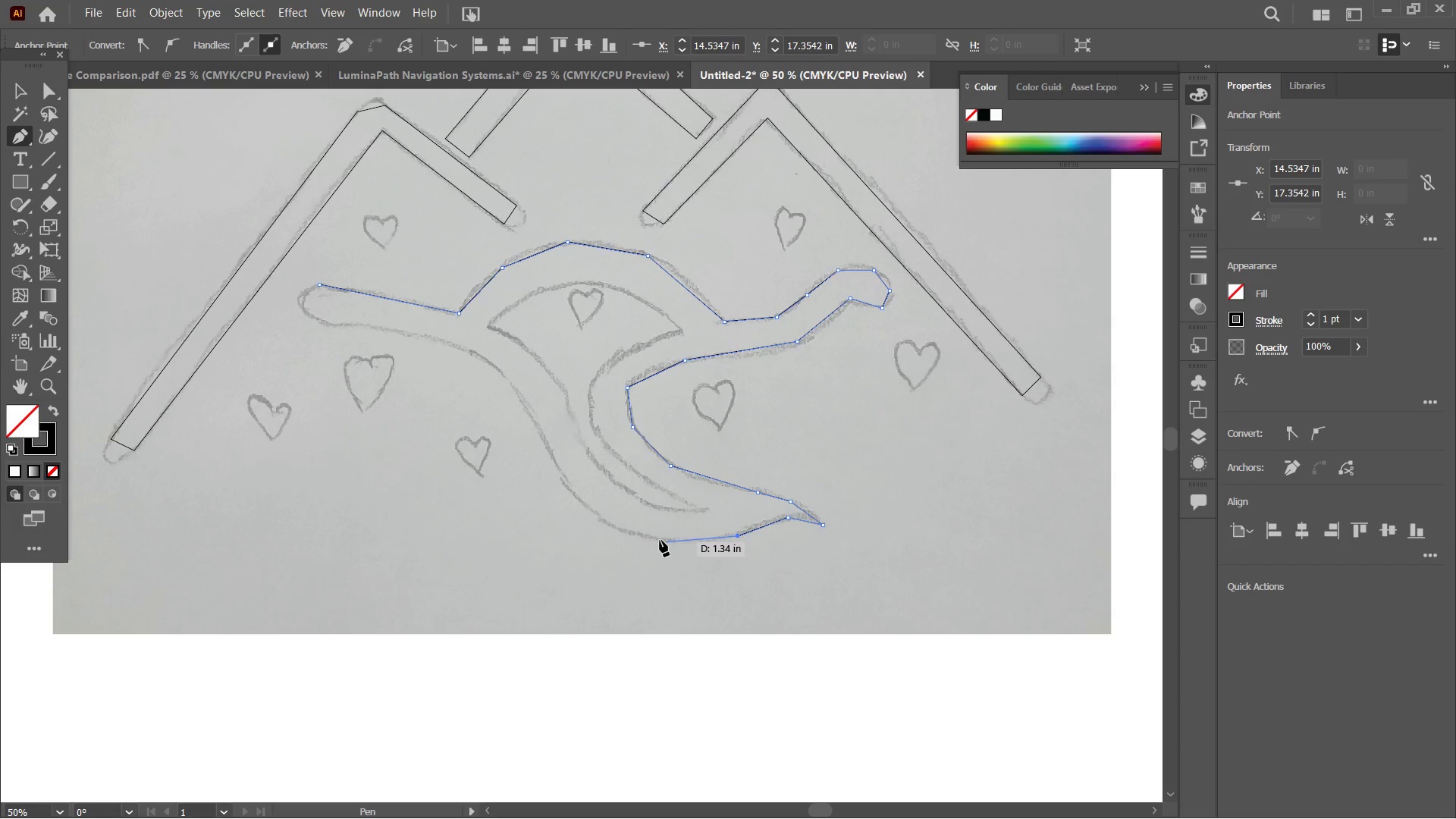 
left_click([639, 537])
 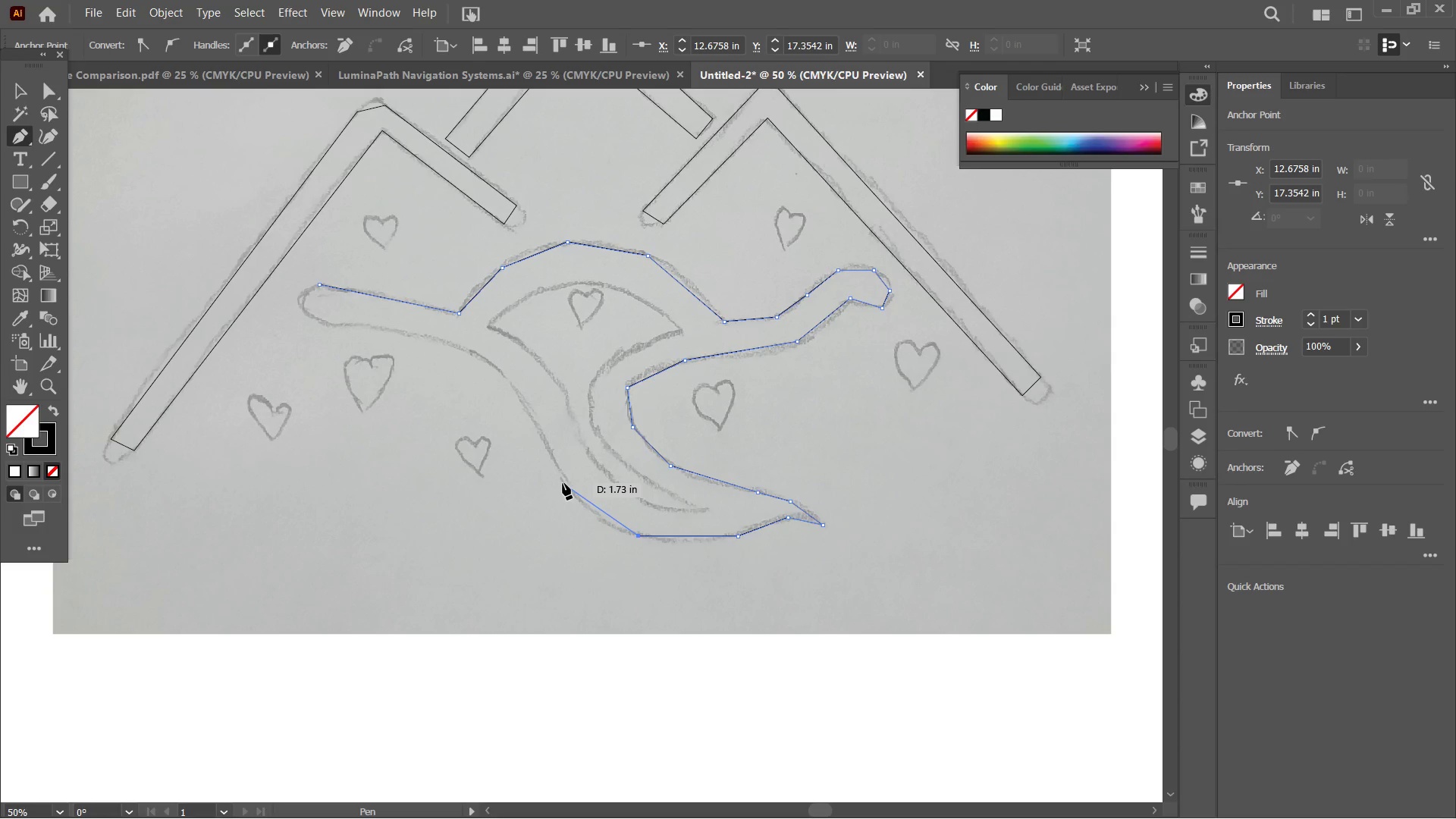 
left_click([563, 483])
 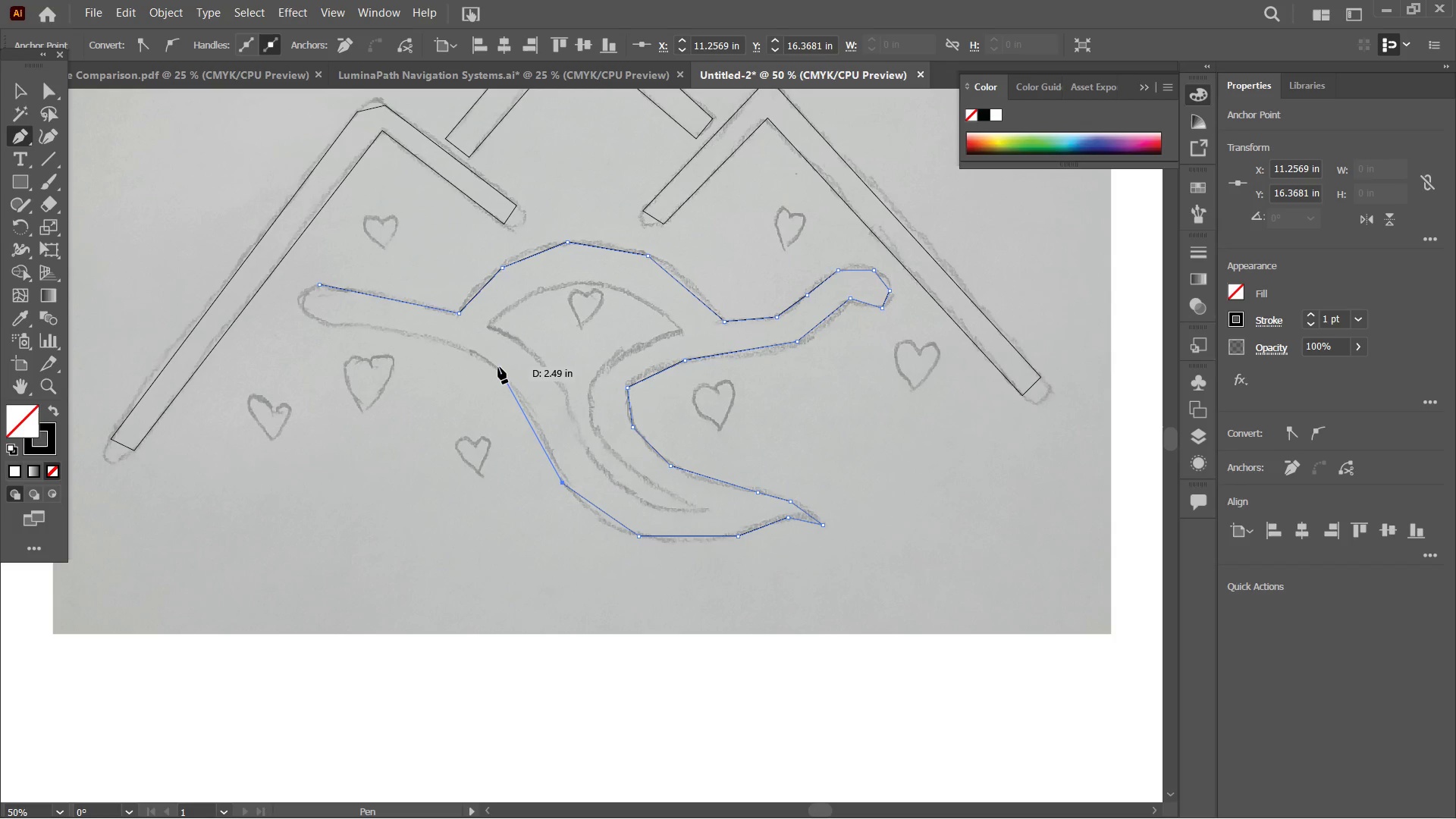 
left_click([498, 367])
 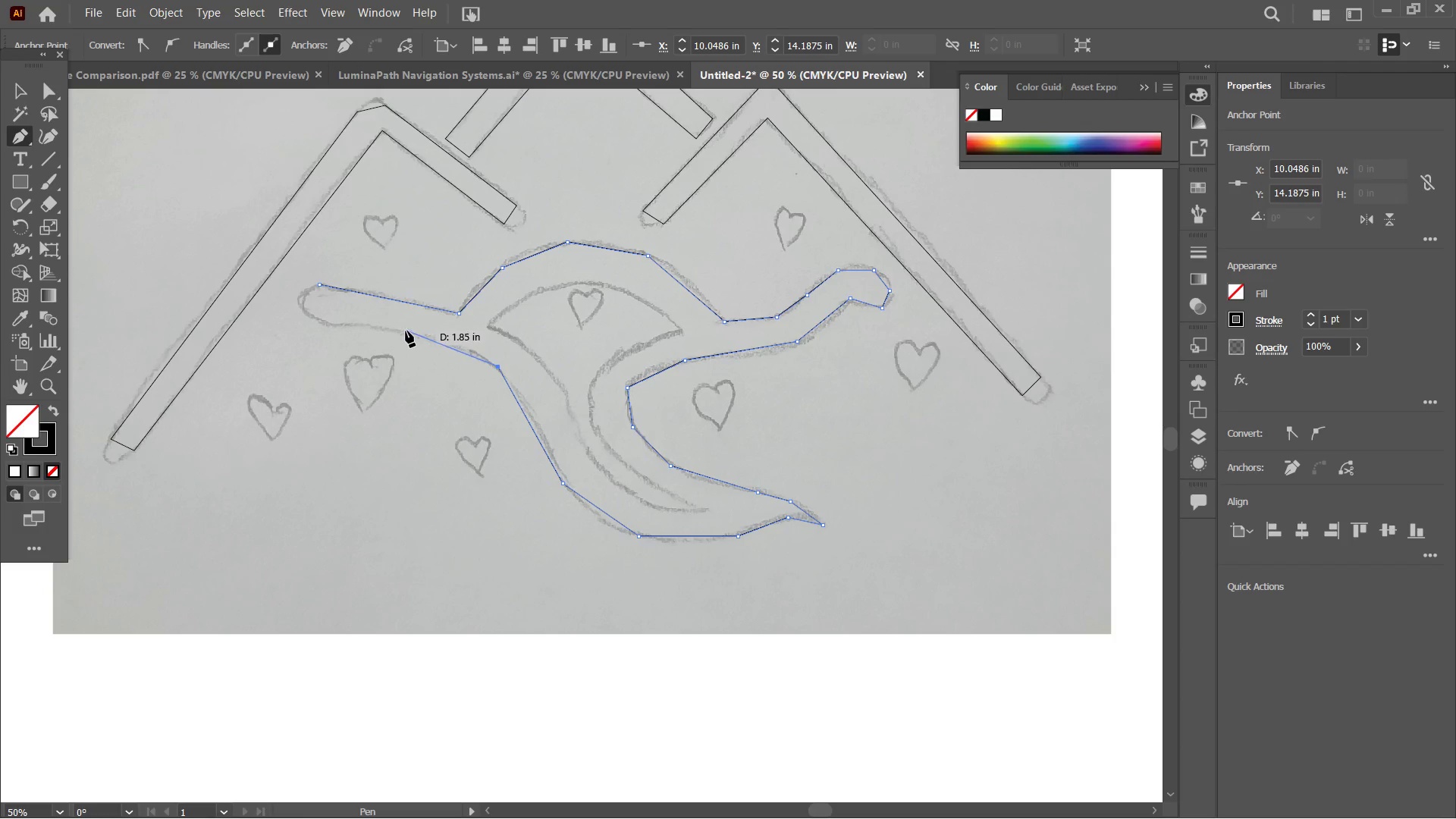 
left_click([403, 331])
 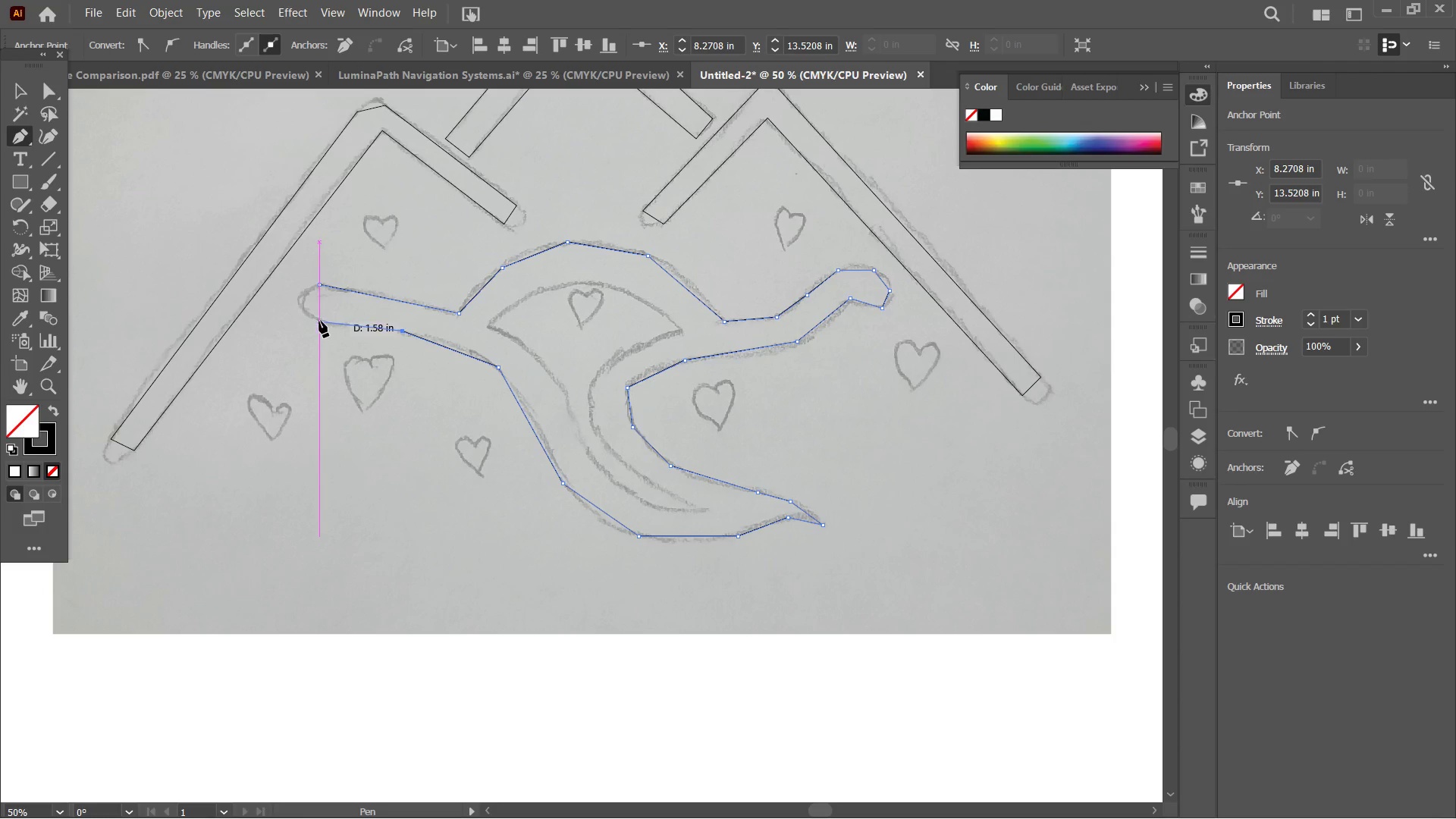 
left_click([317, 319])
 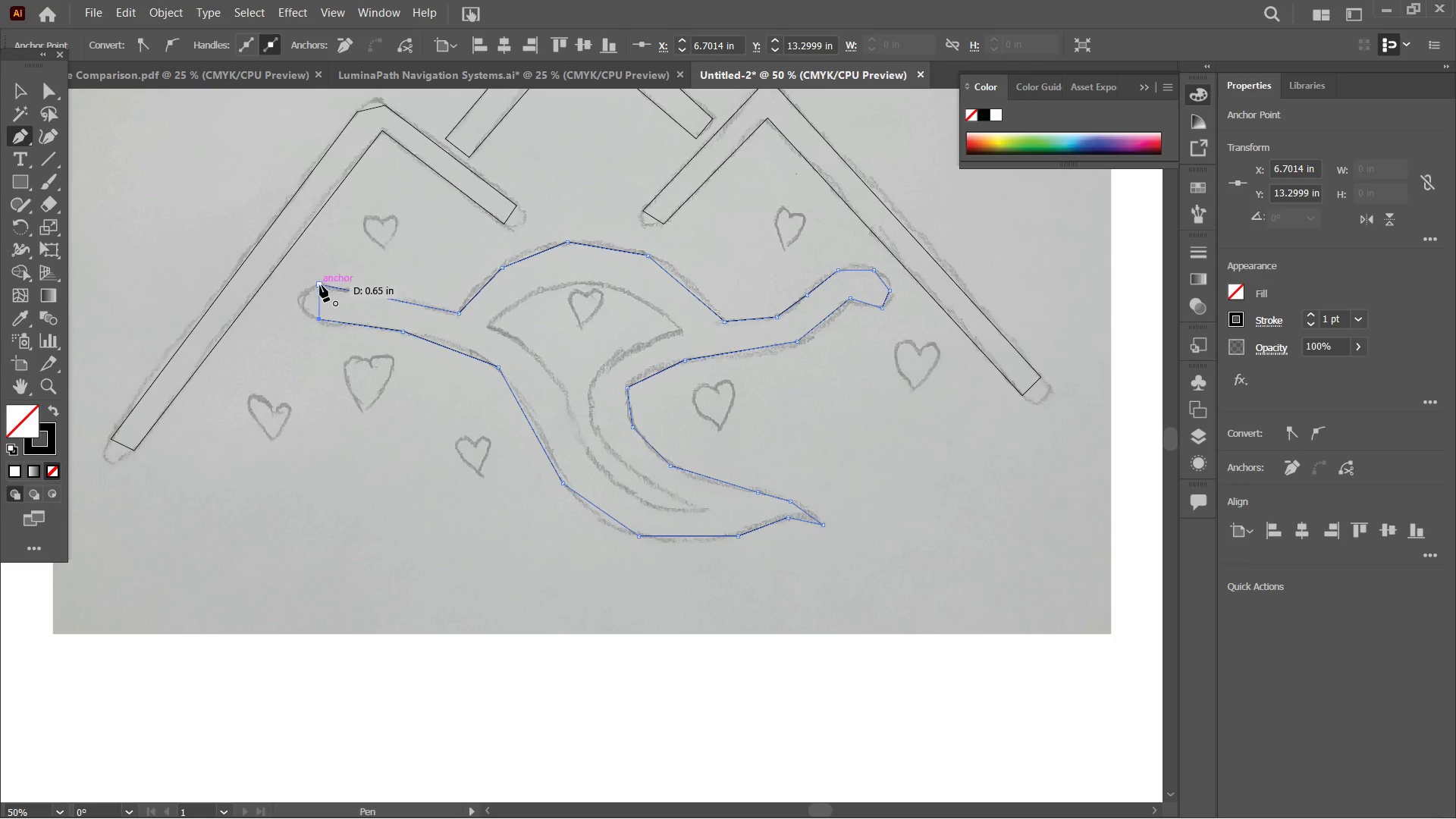 
left_click([319, 285])
 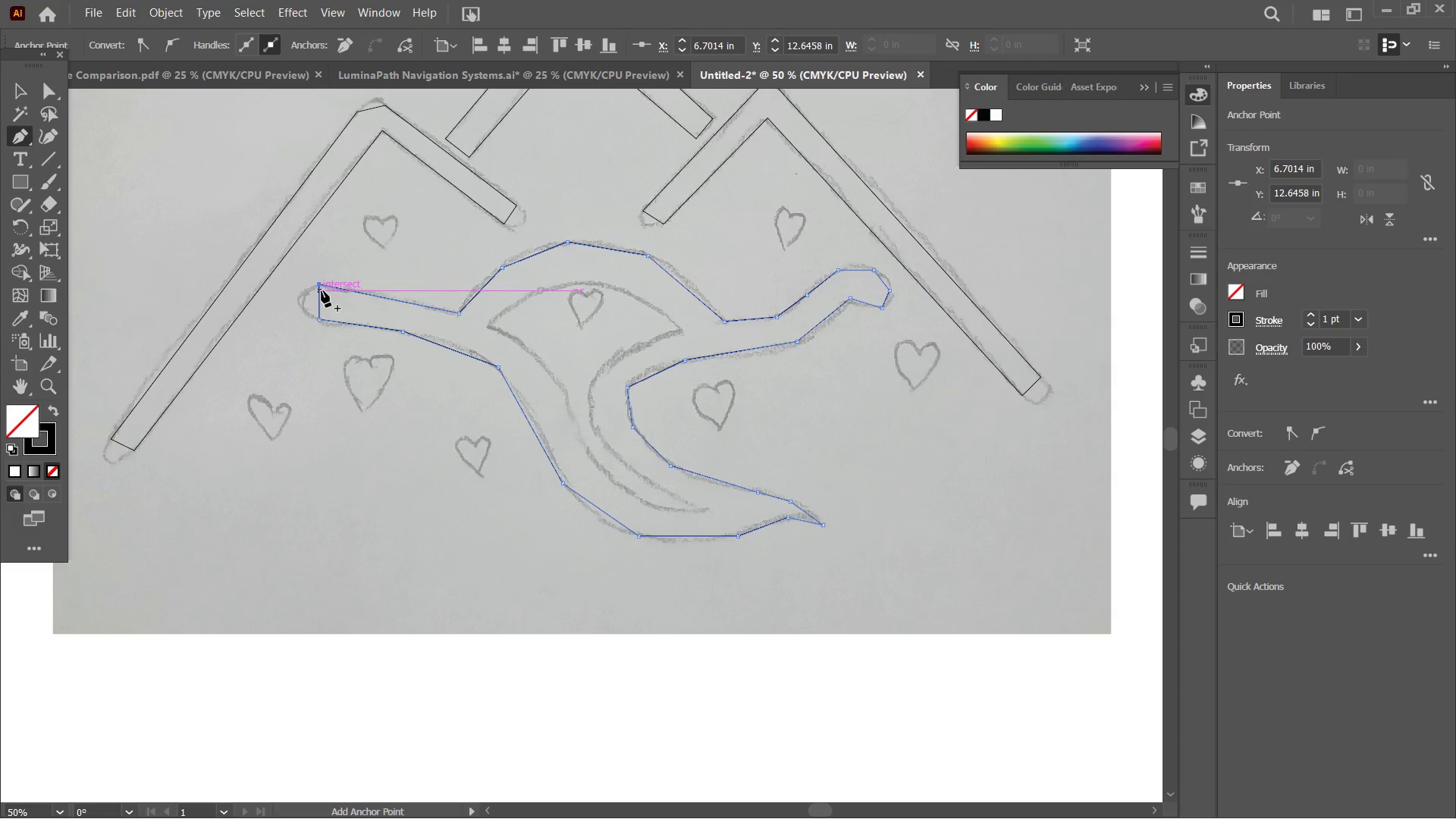 
wait(12.12)
 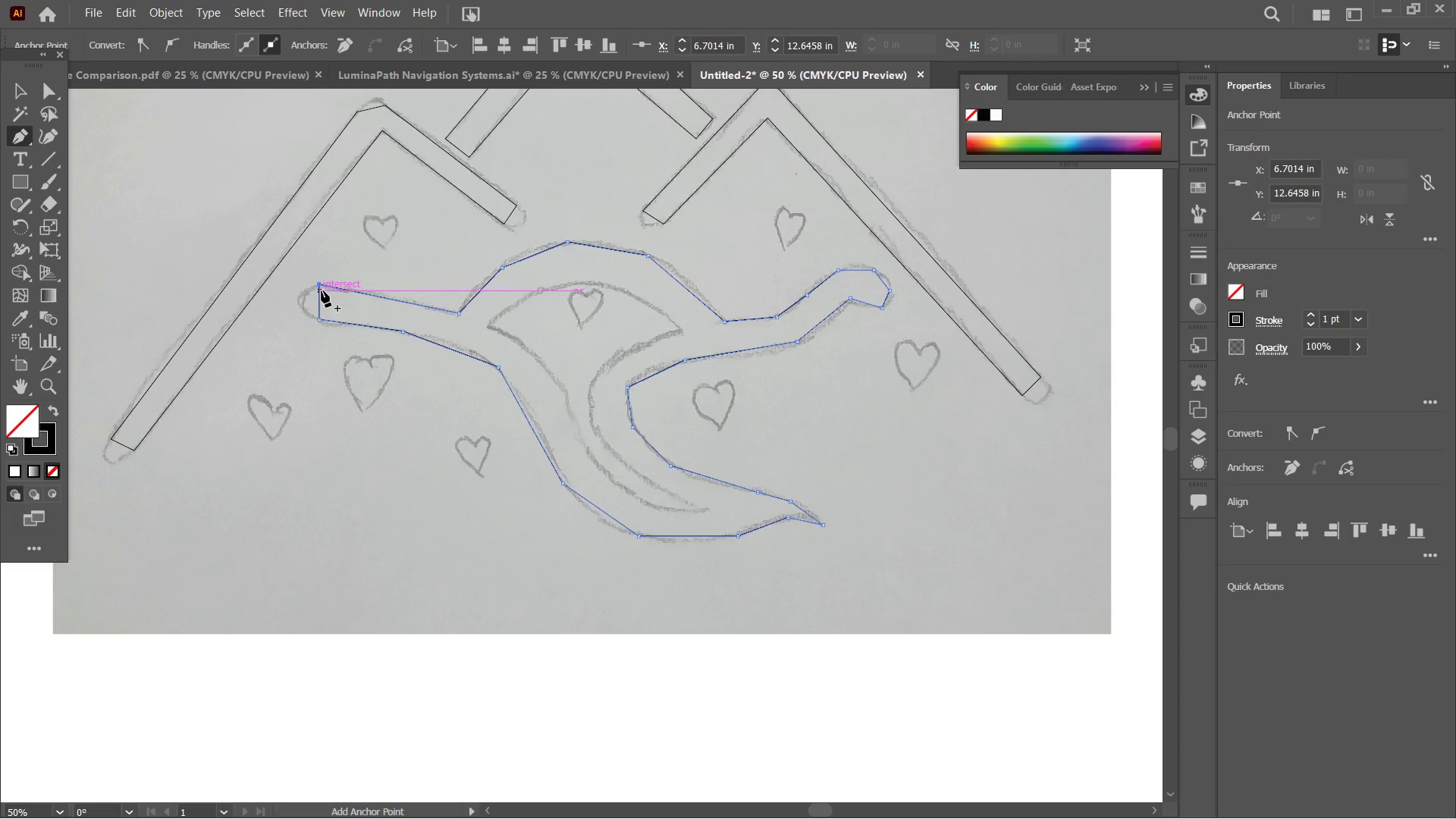 
left_click([488, 325])
 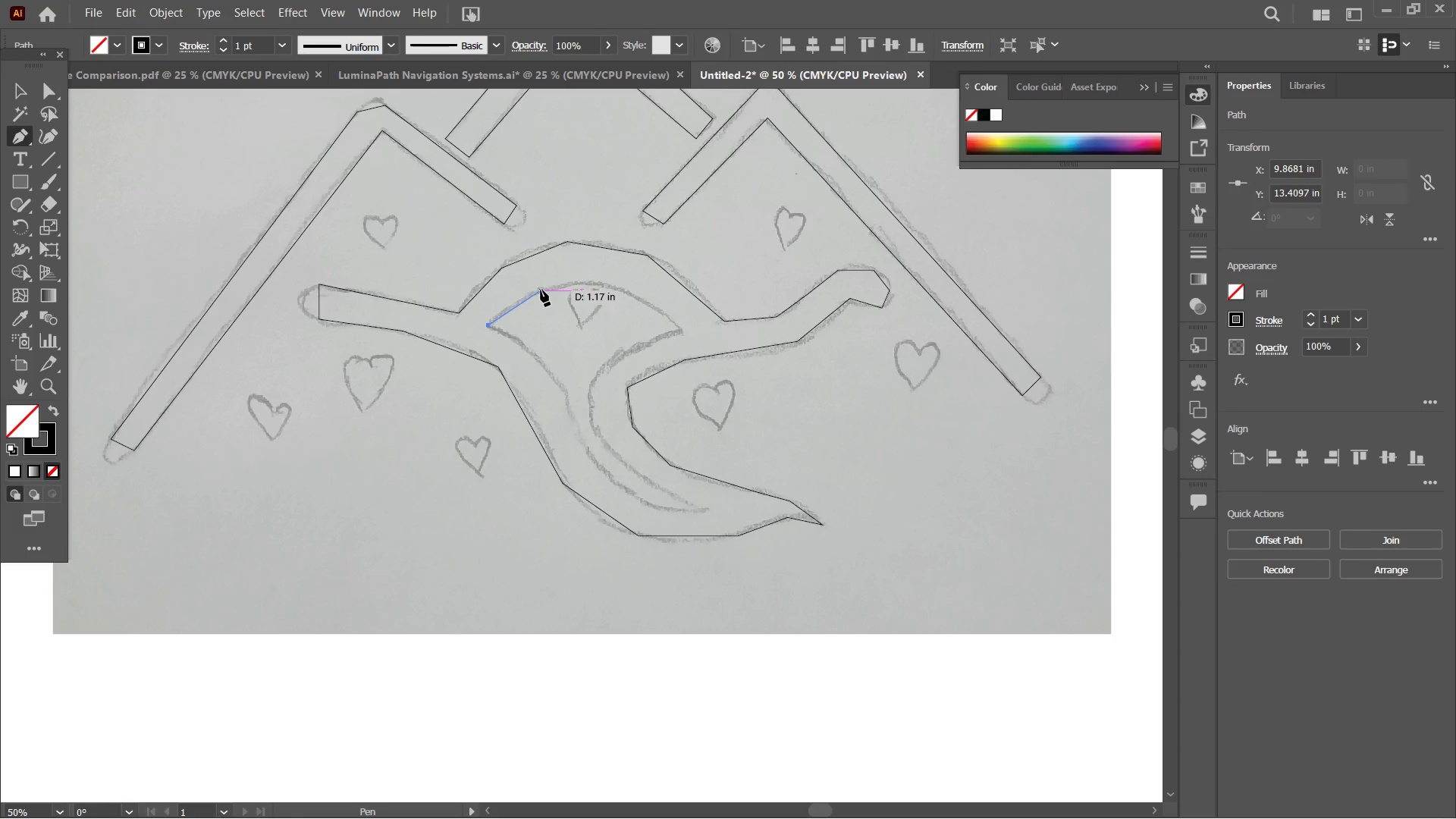 
left_click([541, 290])
 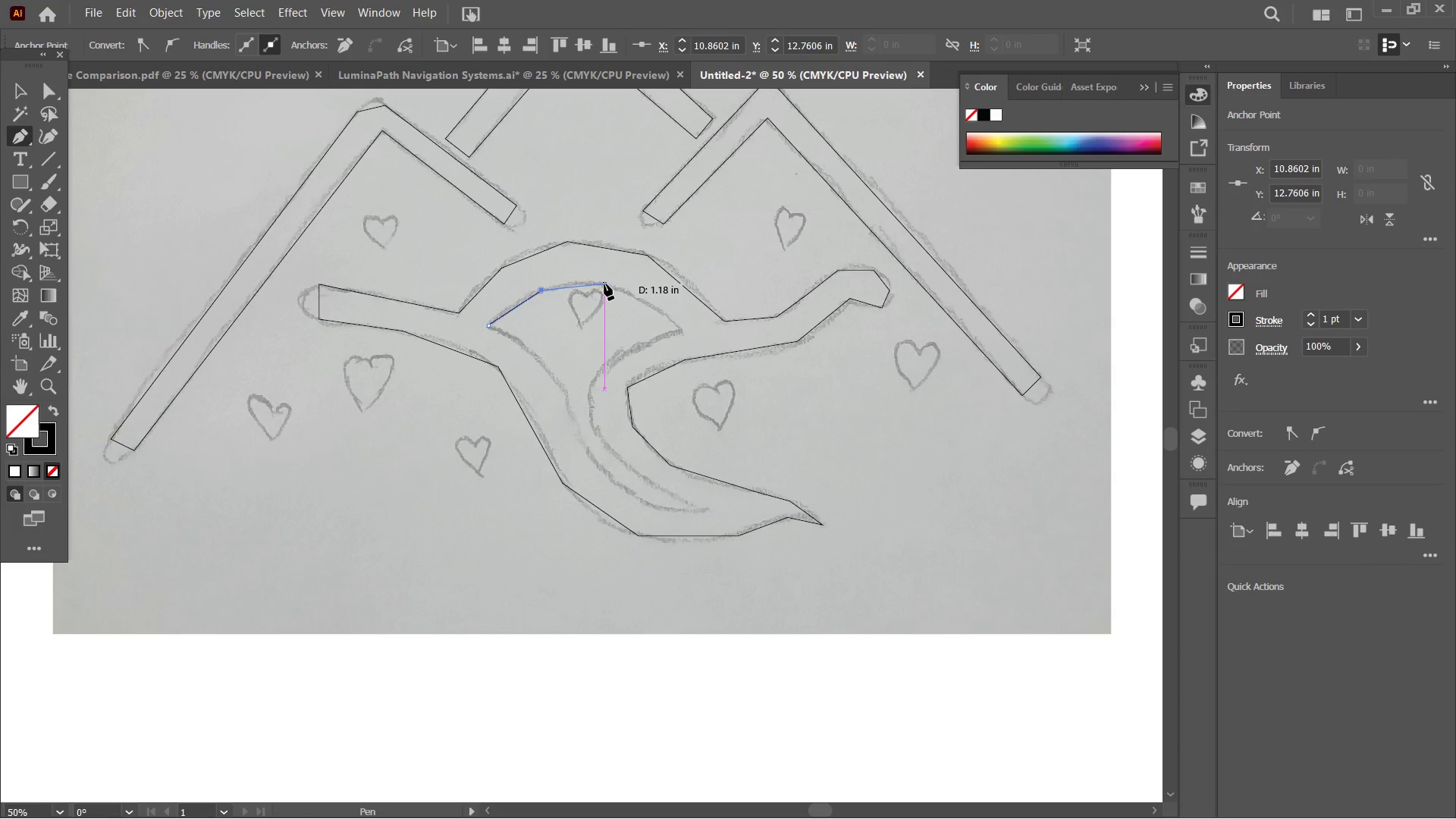 
left_click([603, 284])
 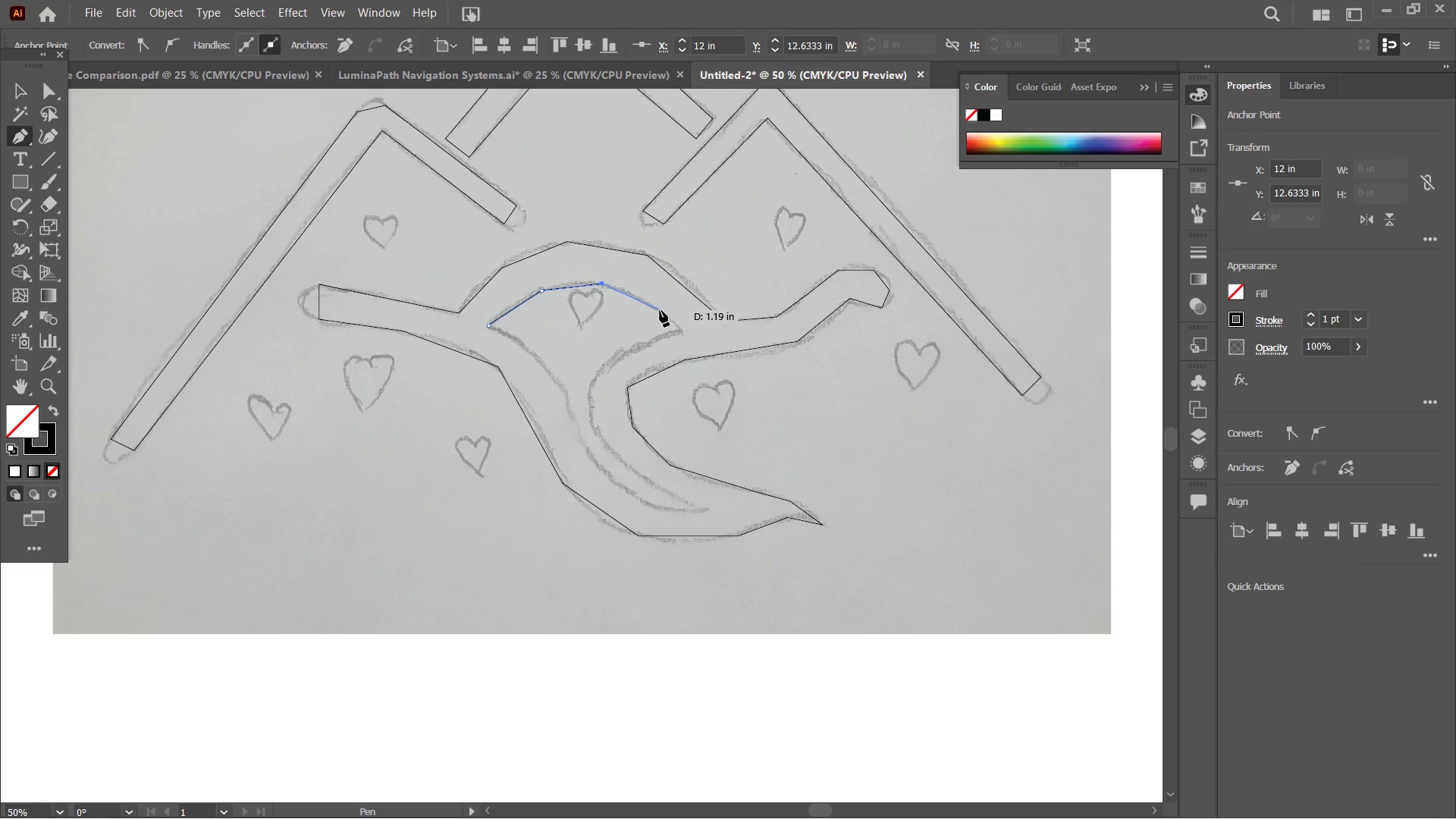 
left_click([660, 310])
 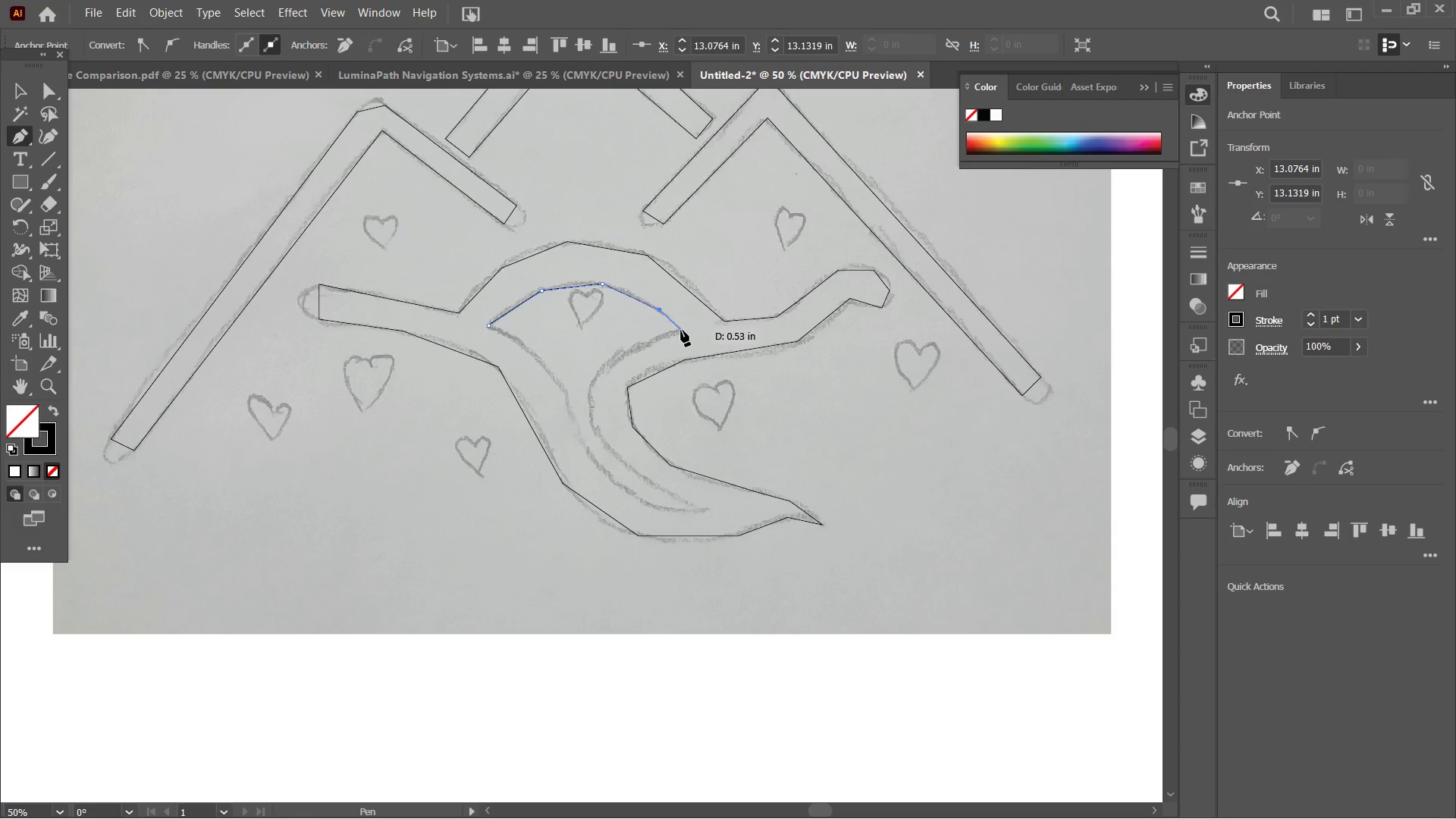 
left_click([681, 330])
 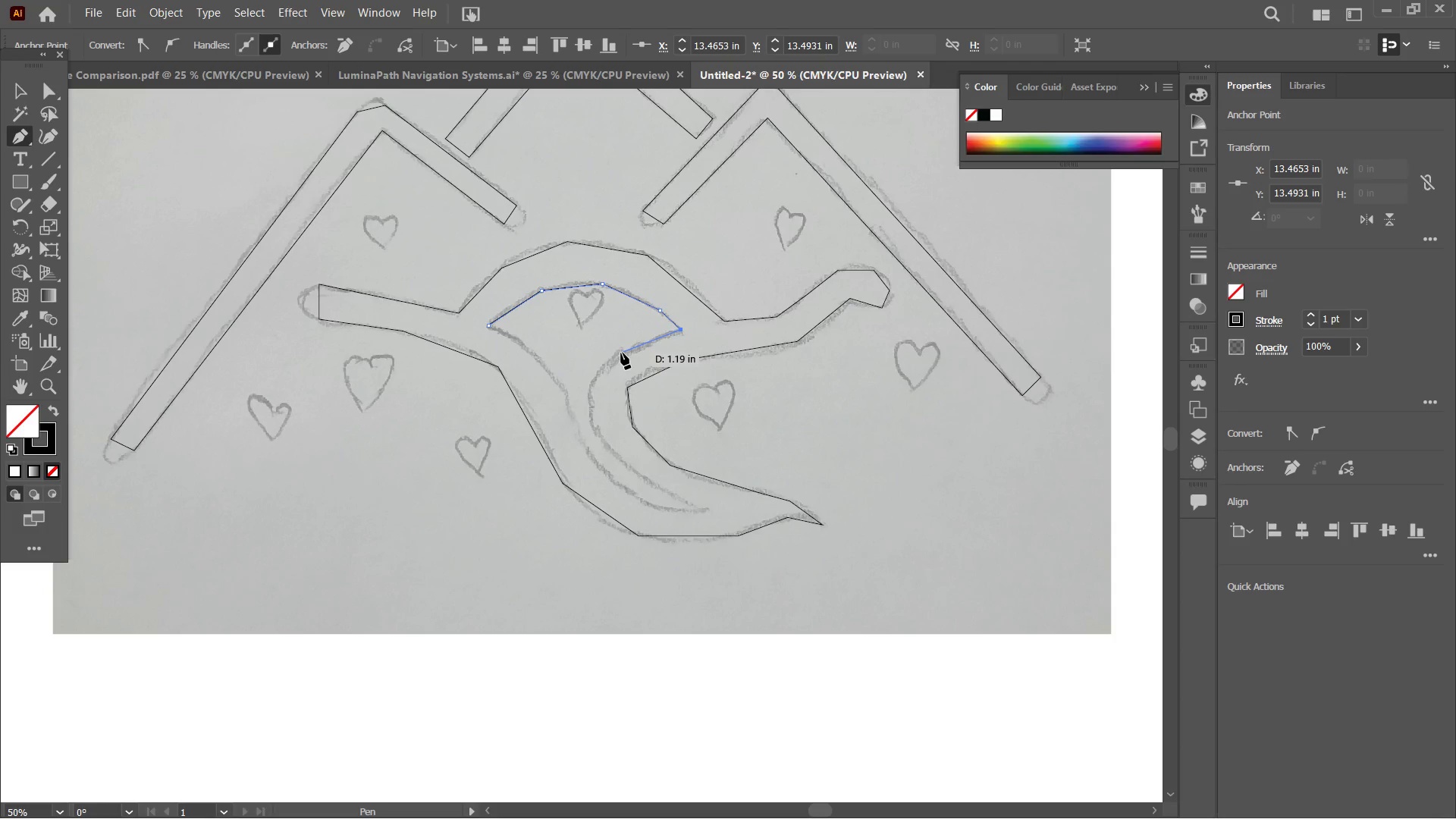 
left_click([621, 353])
 